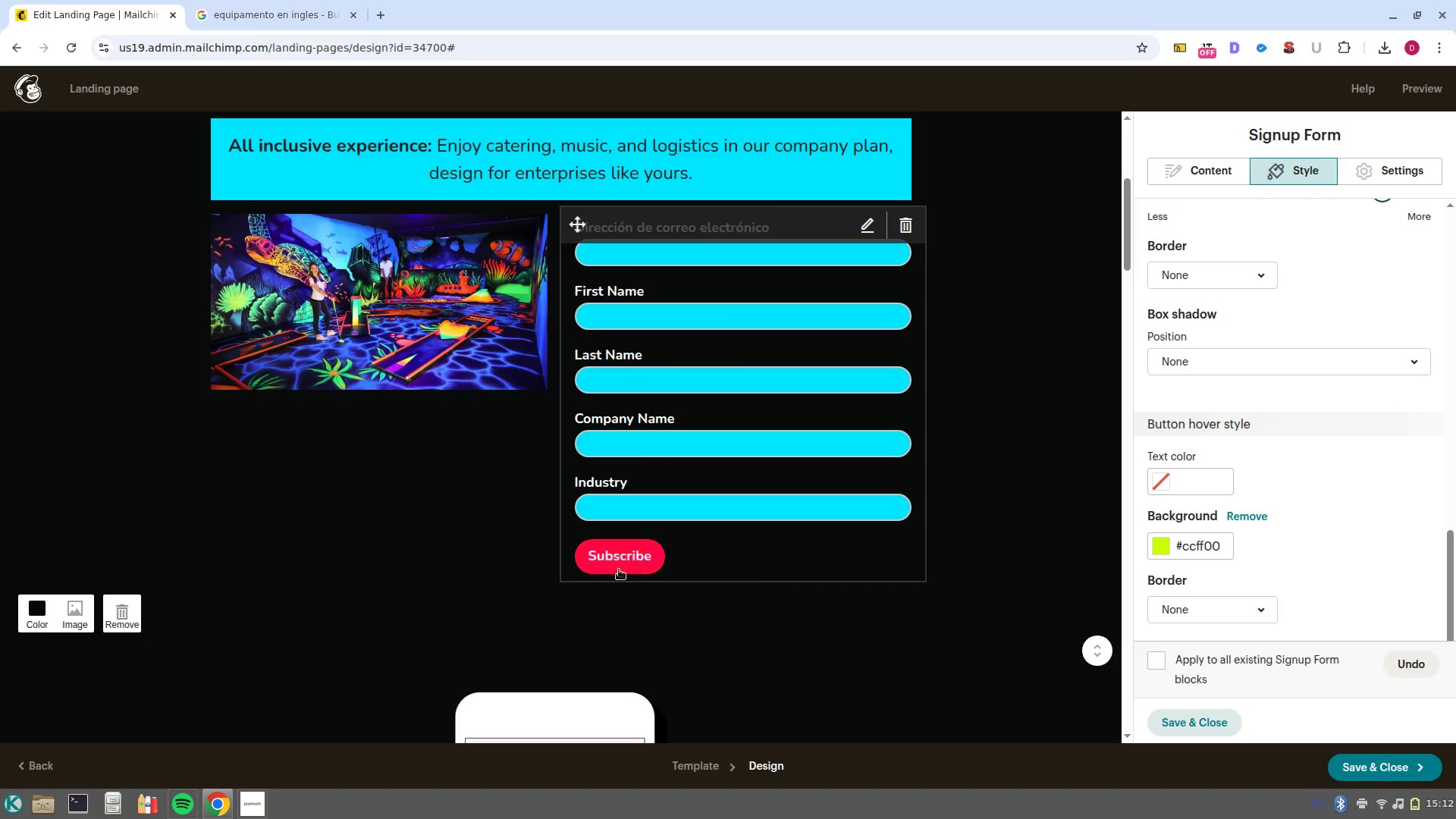 
left_click([1222, 485])
 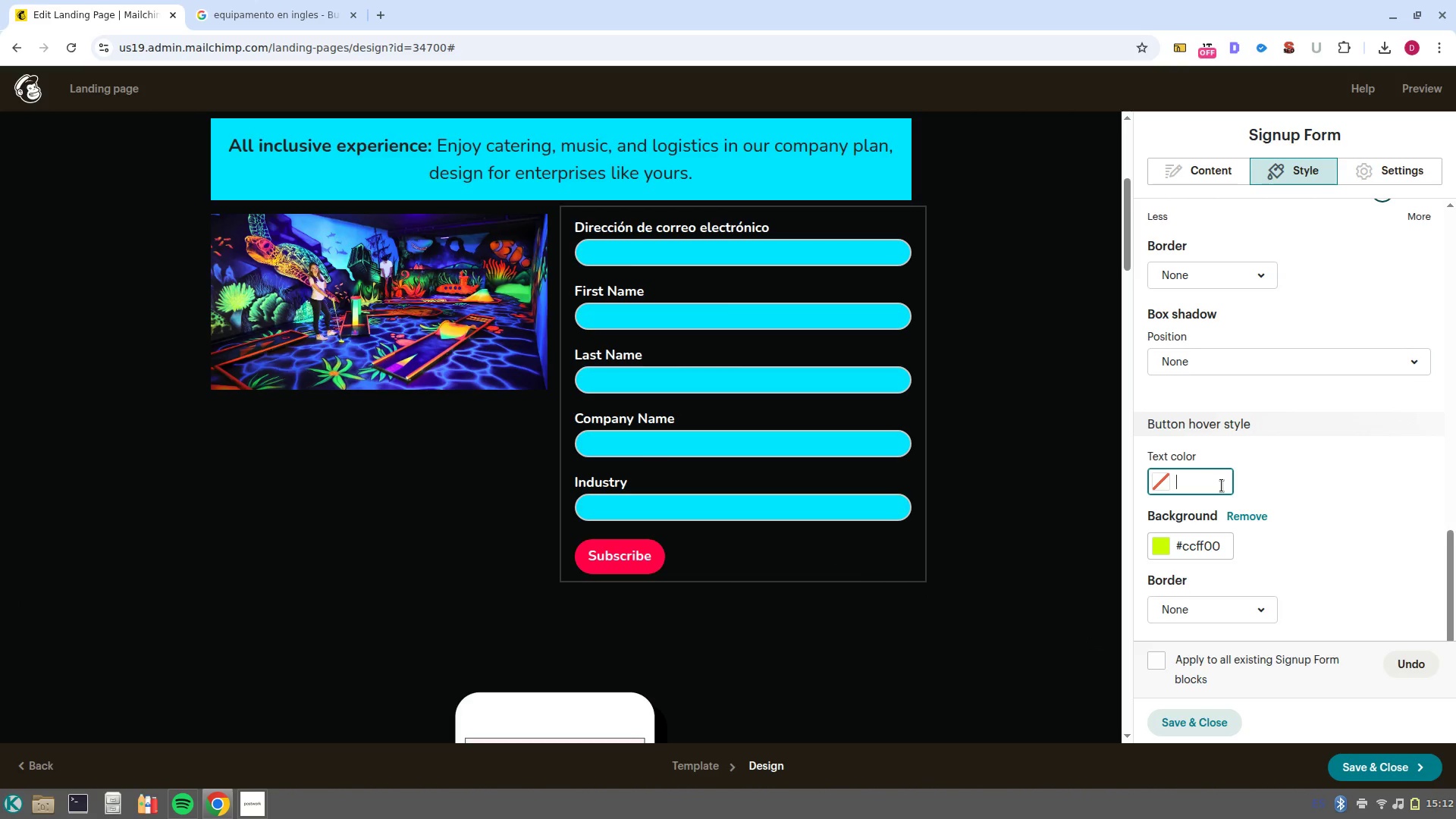 
type(a0a0a0)
key(NumpadEnter)
 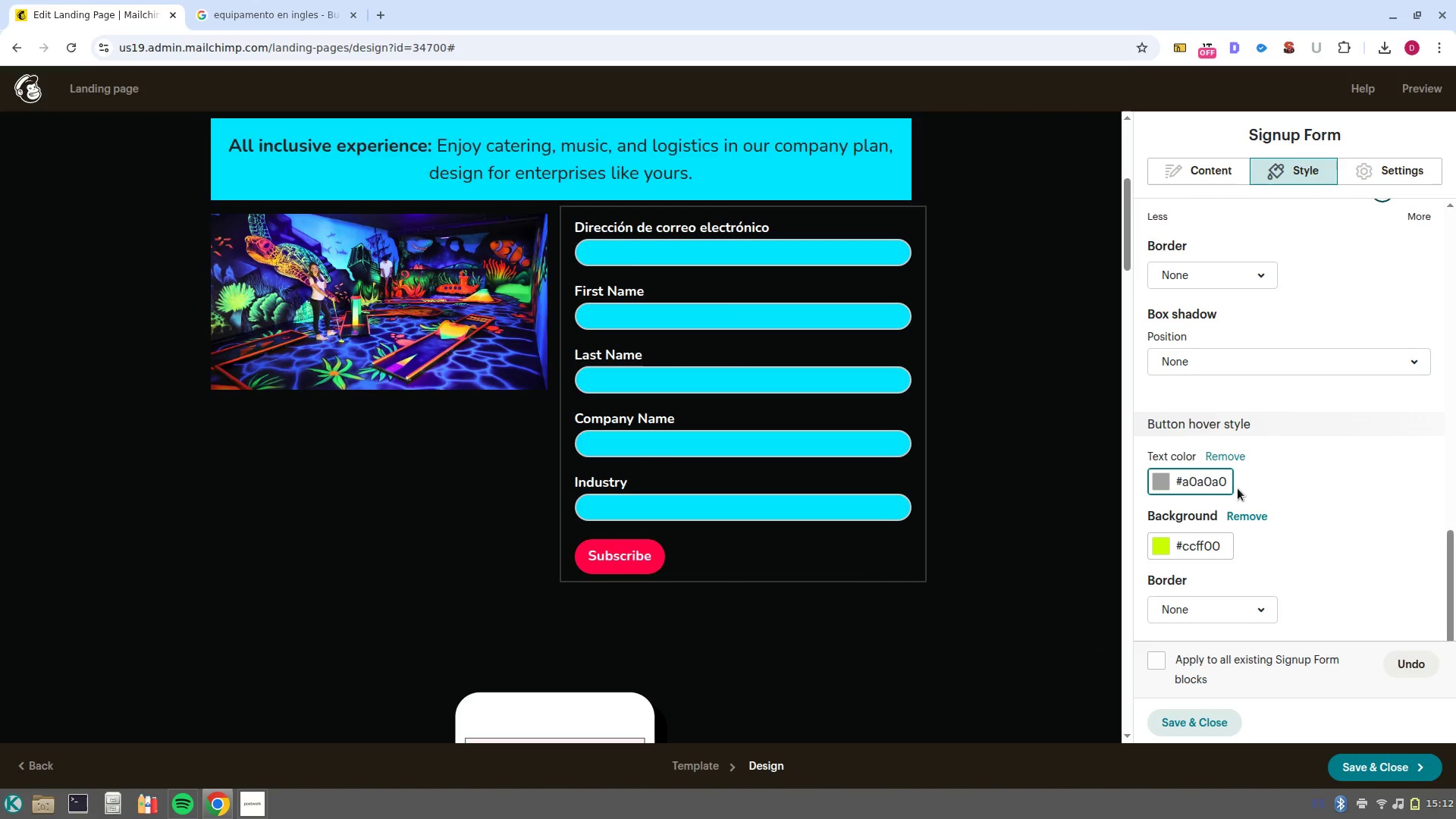 
left_click([1238, 488])
 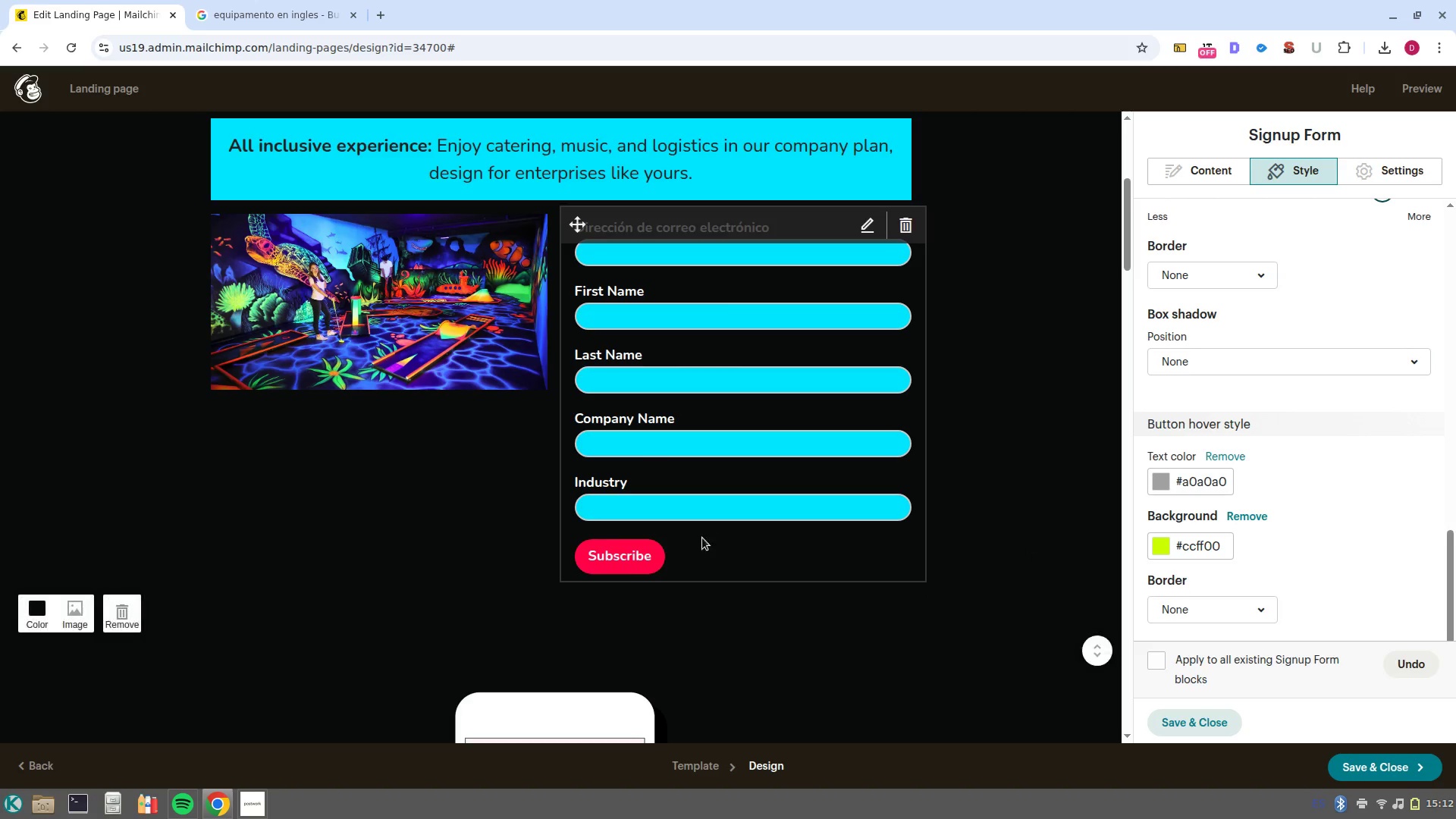 
scroll: coordinate [861, 551], scroll_direction: up, amount: 1.0
 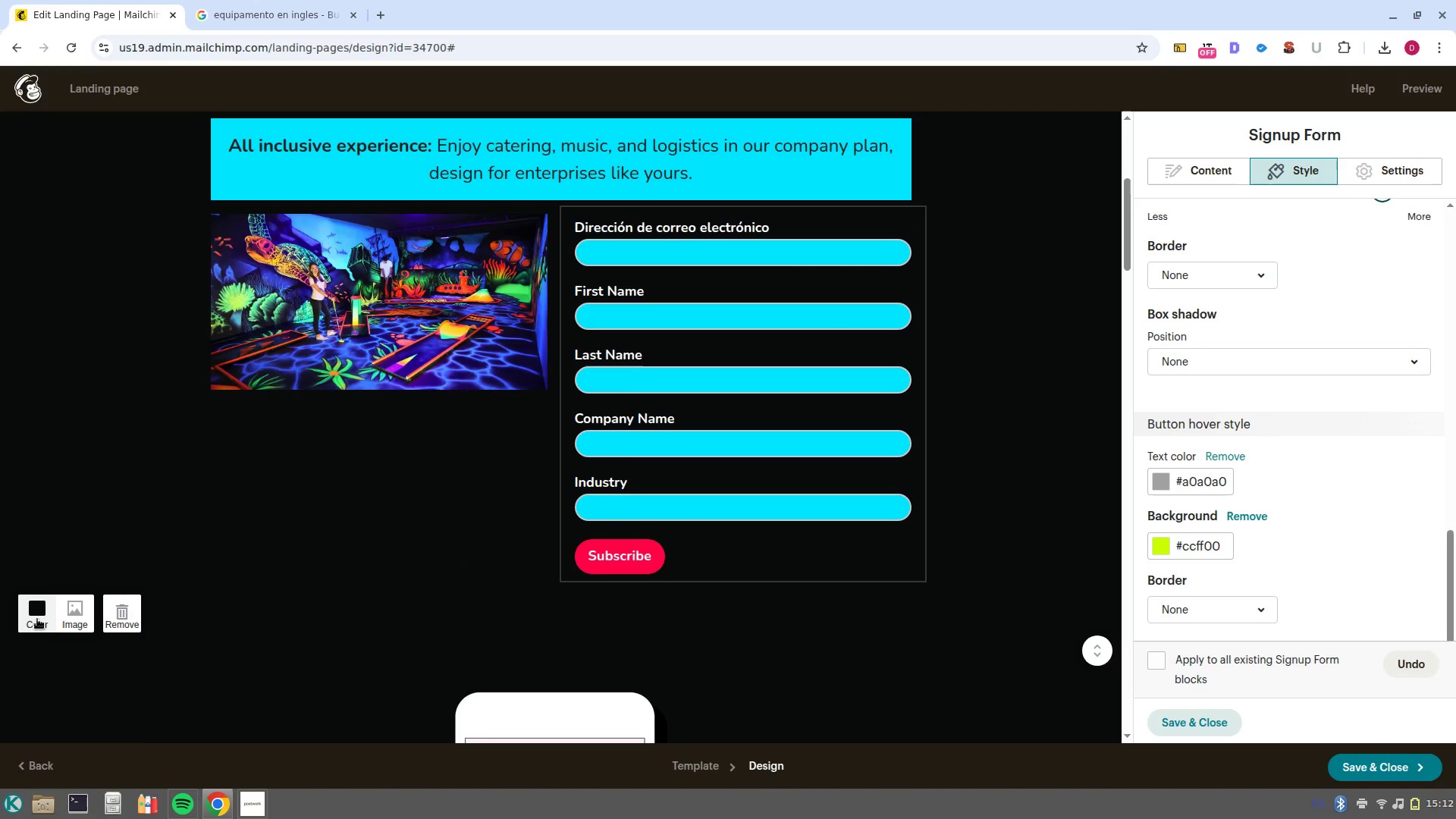 
left_click([37, 619])
 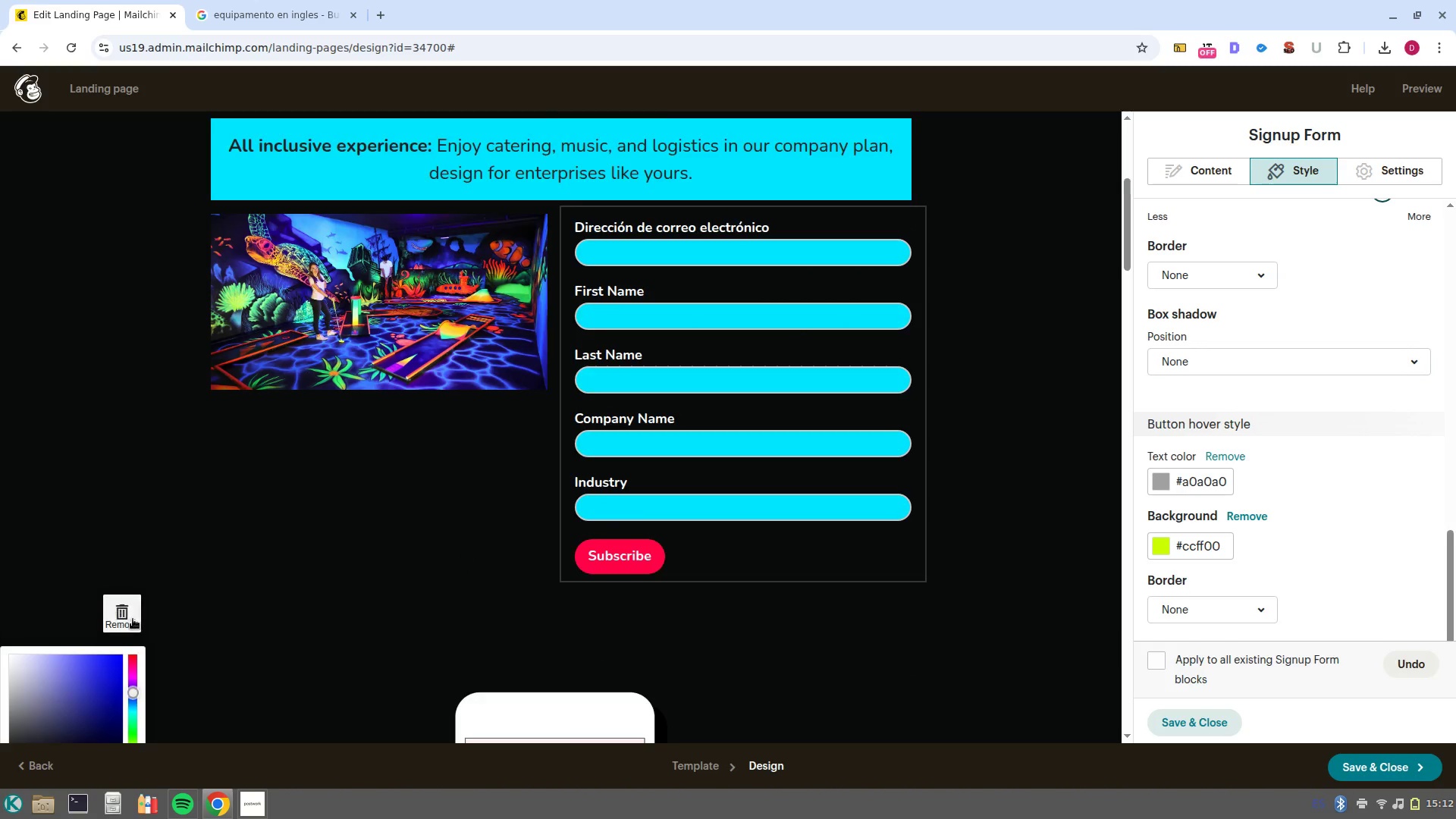 
scroll: coordinate [138, 621], scroll_direction: down, amount: 2.0
 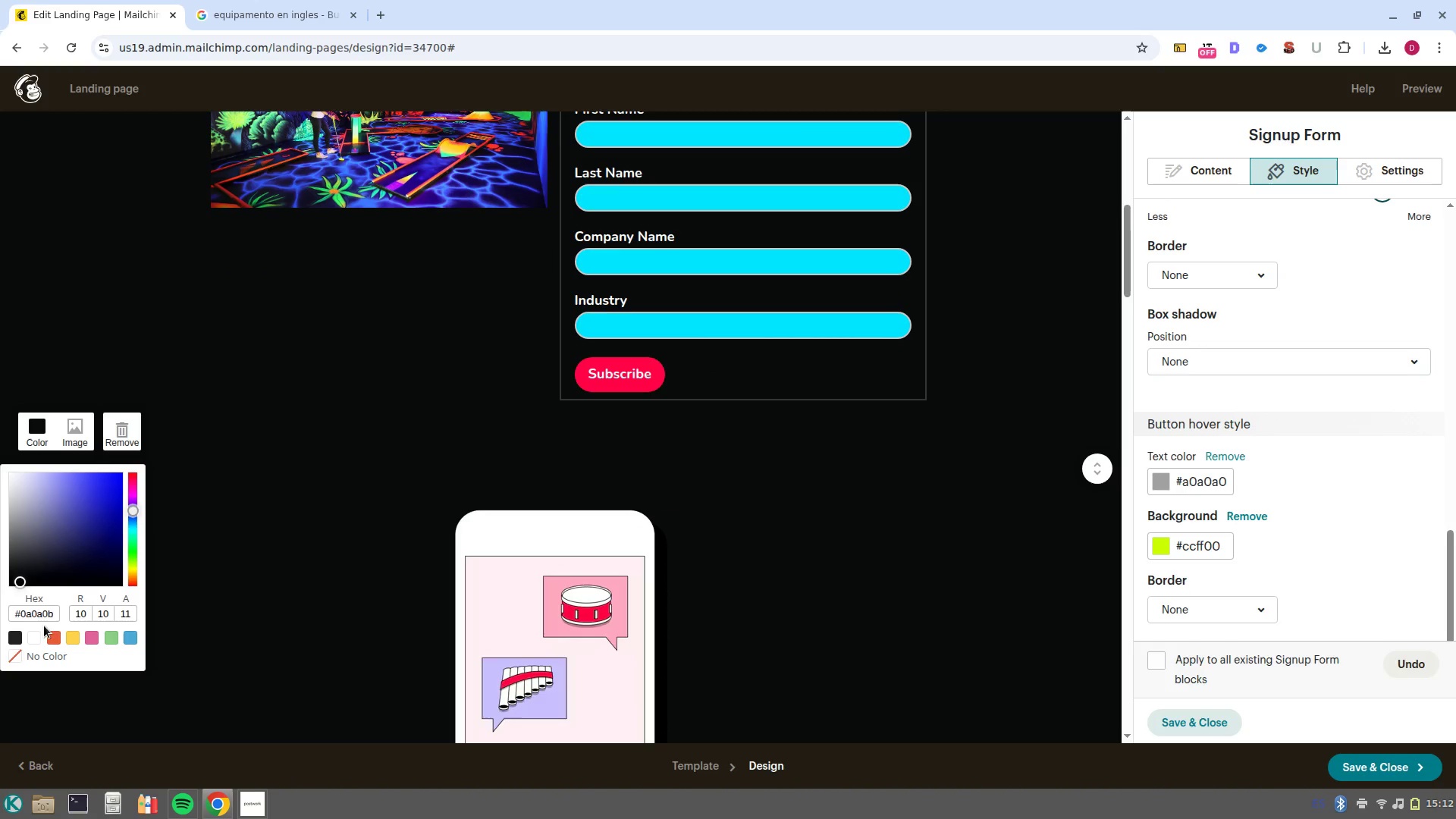 
left_click([41, 615])
 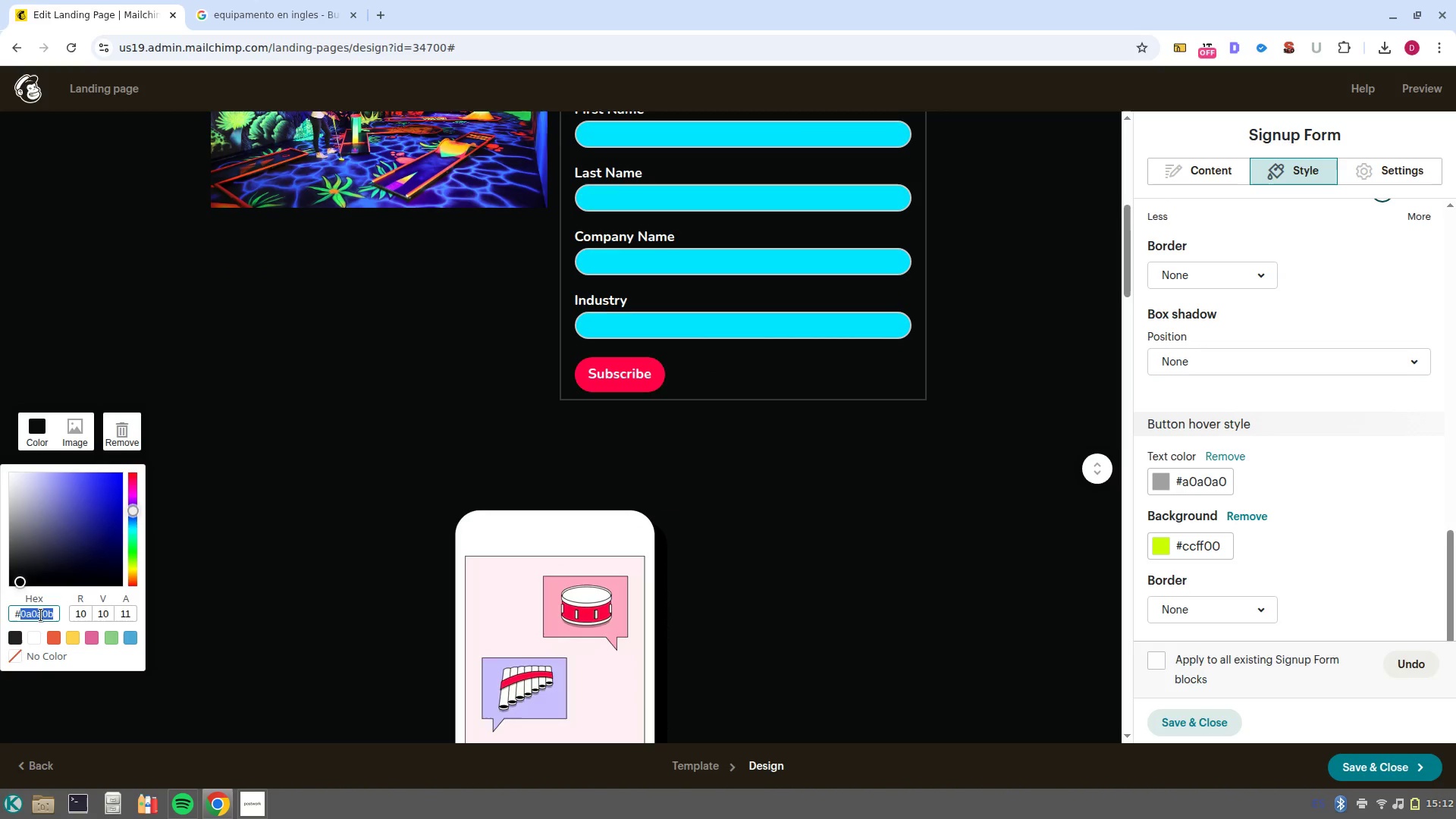 
left_click([41, 615])
 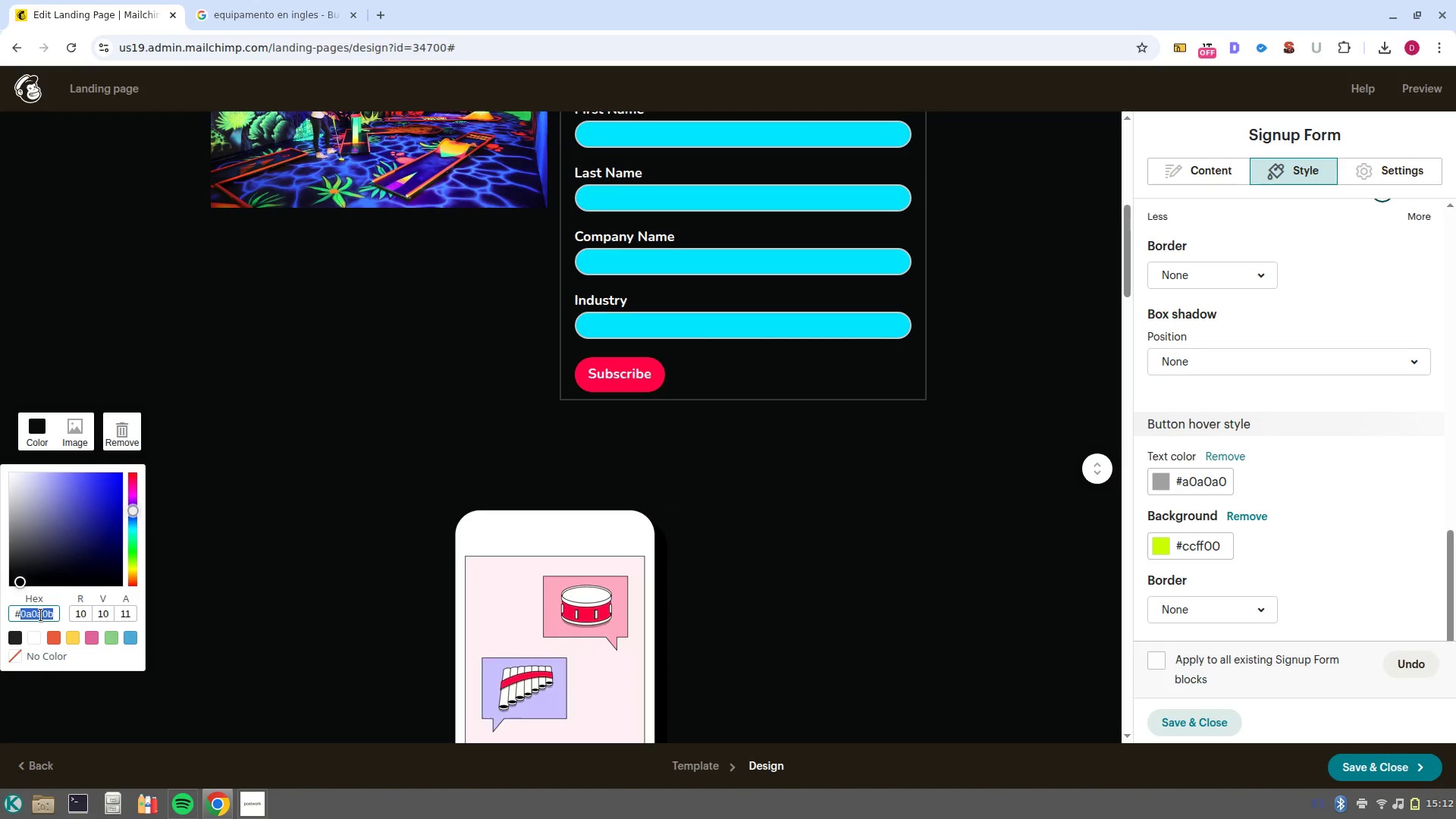 
key(Control+C)
 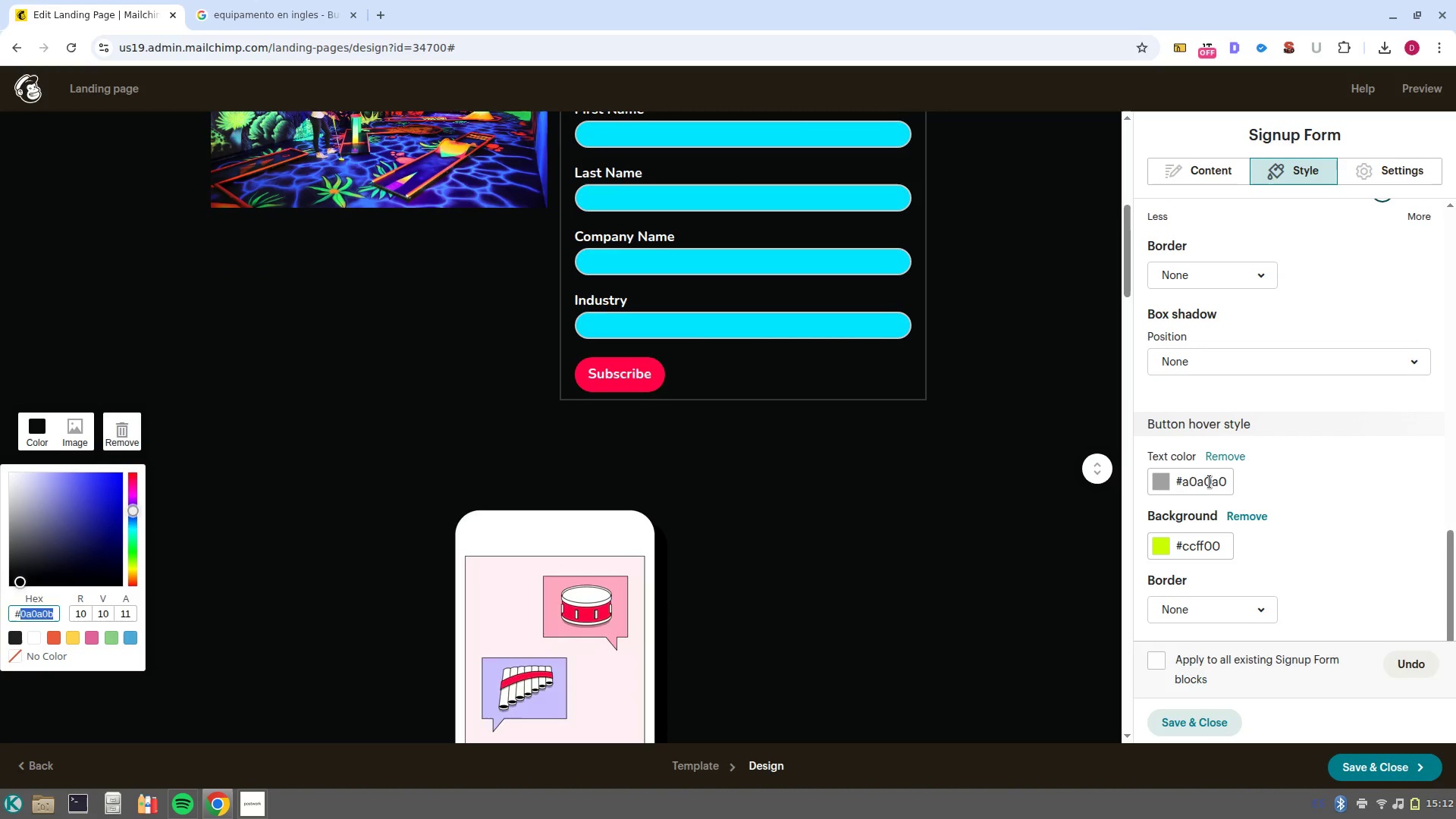 
left_click([1210, 482])
 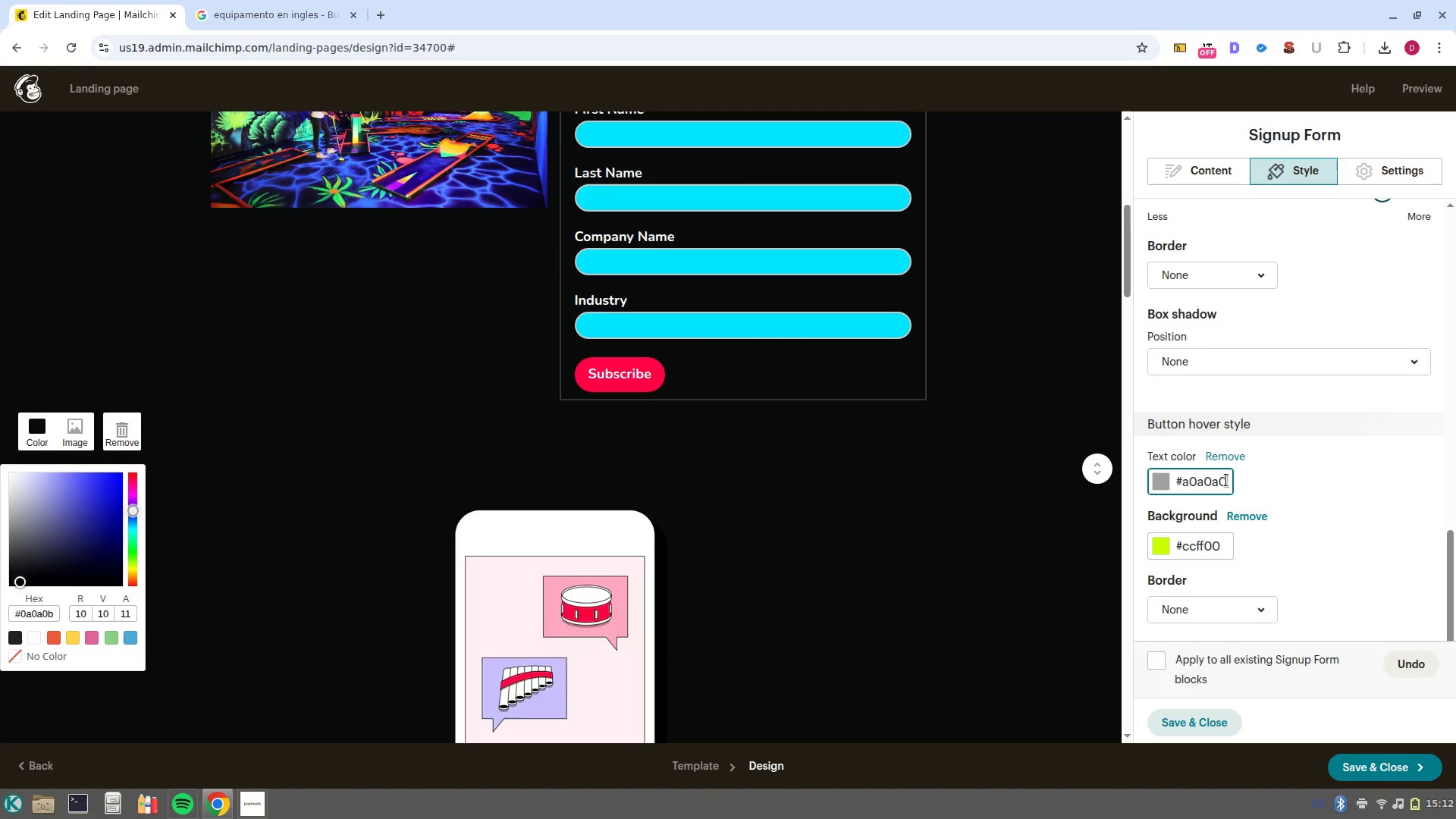 
left_click_drag(start_coordinate=[1229, 482], to_coordinate=[1182, 486])
 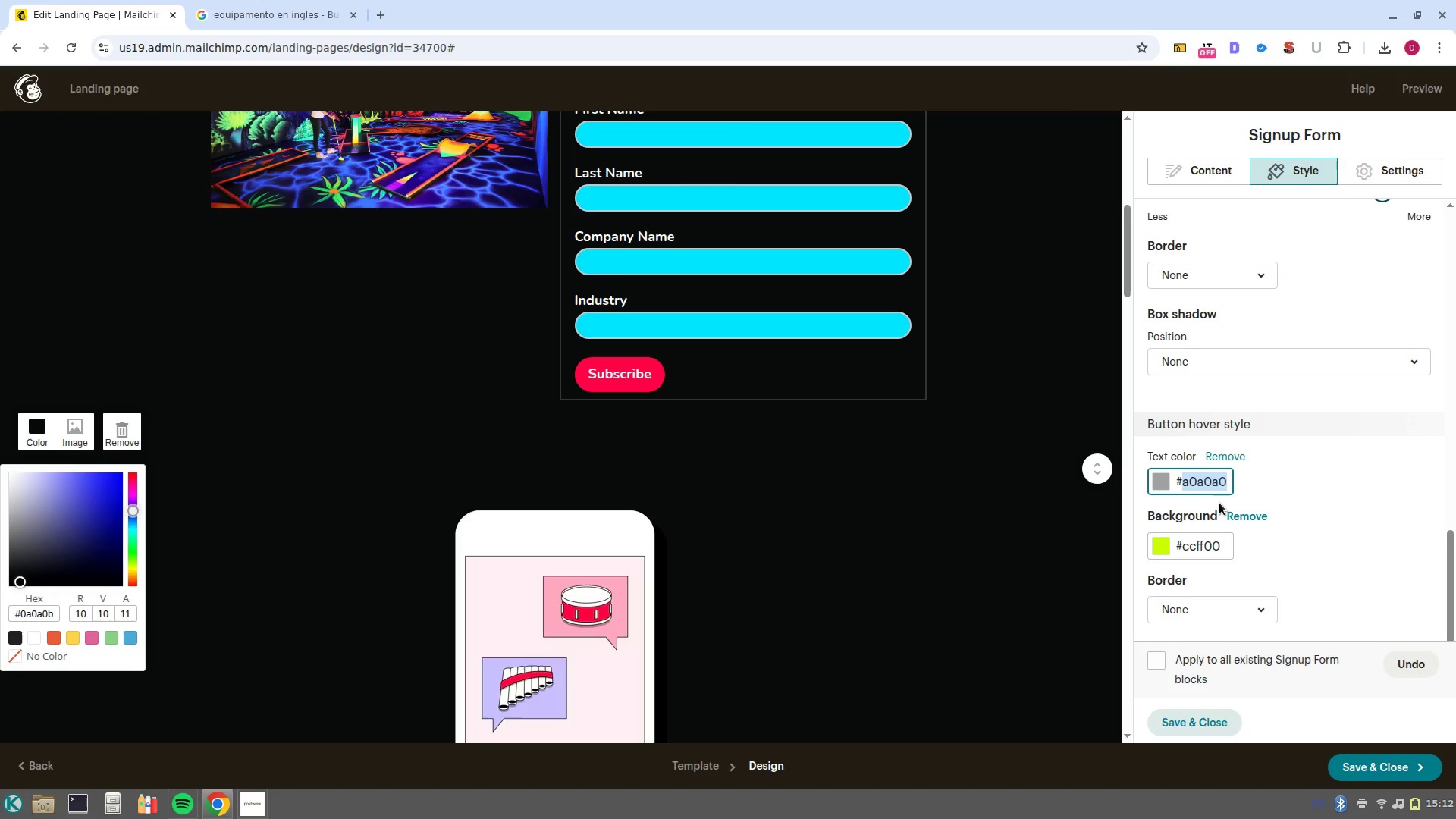 
key(Control+B)
 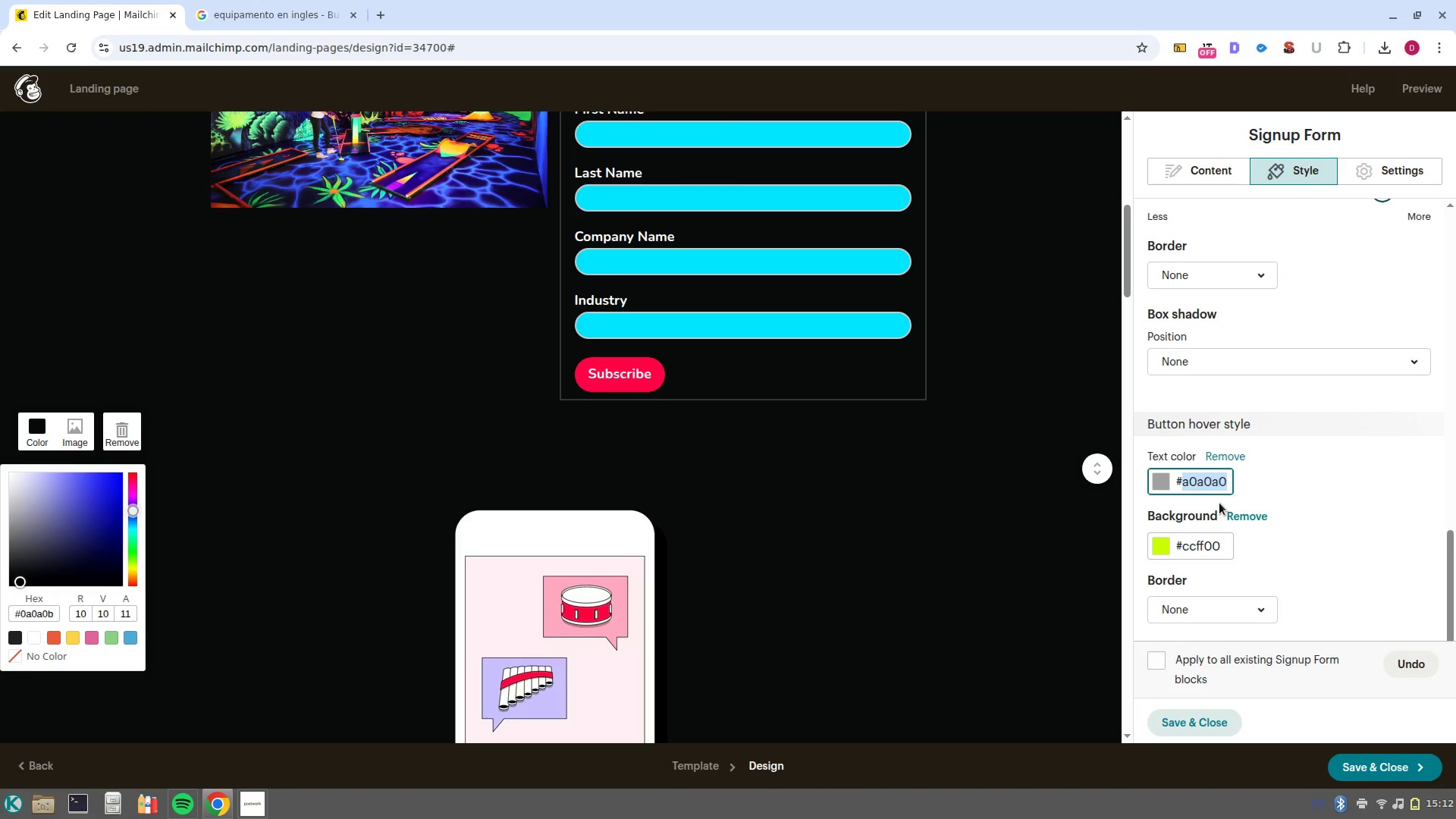 
key(Control+V)
 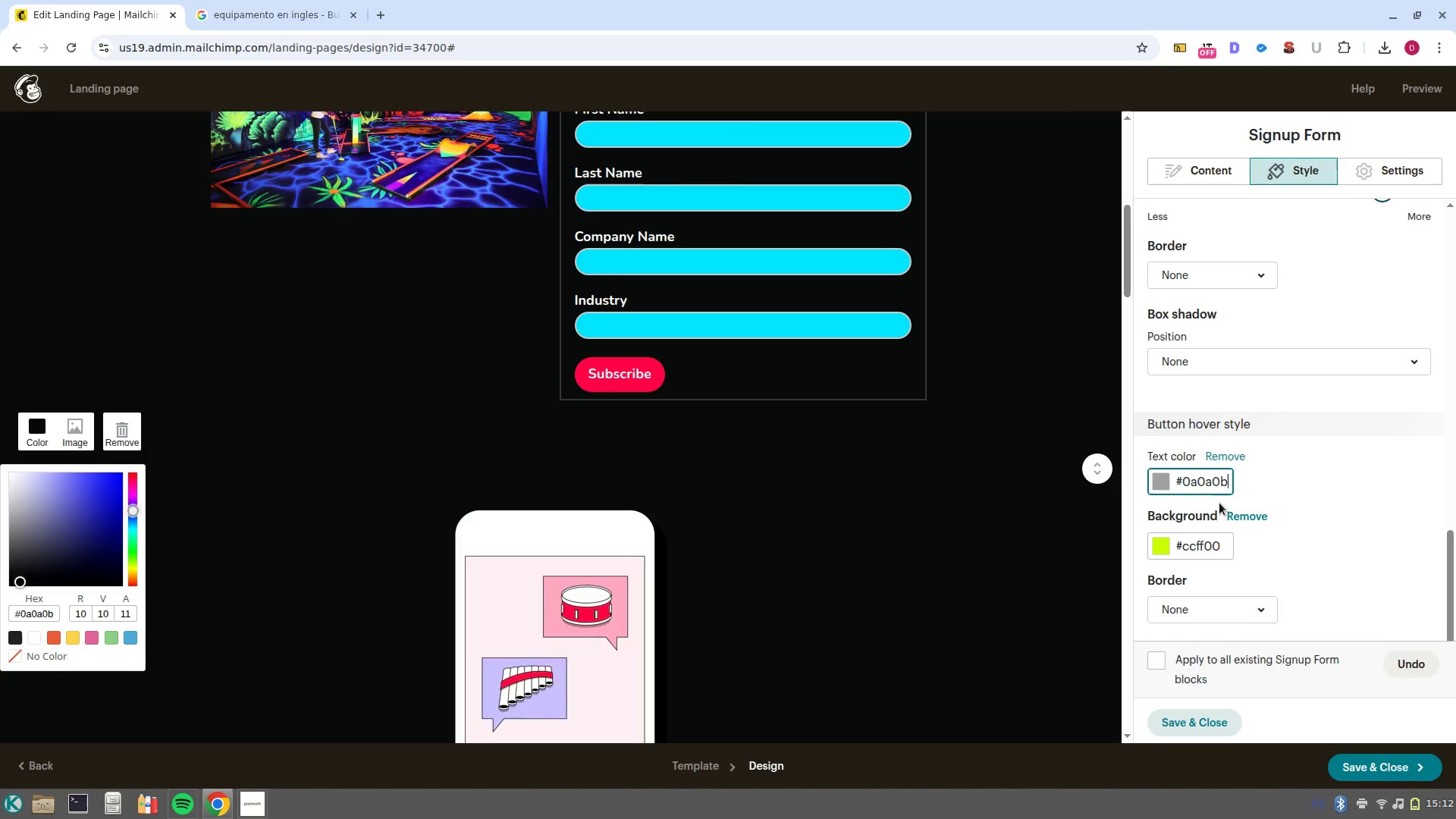 
key(NumpadEnter)
 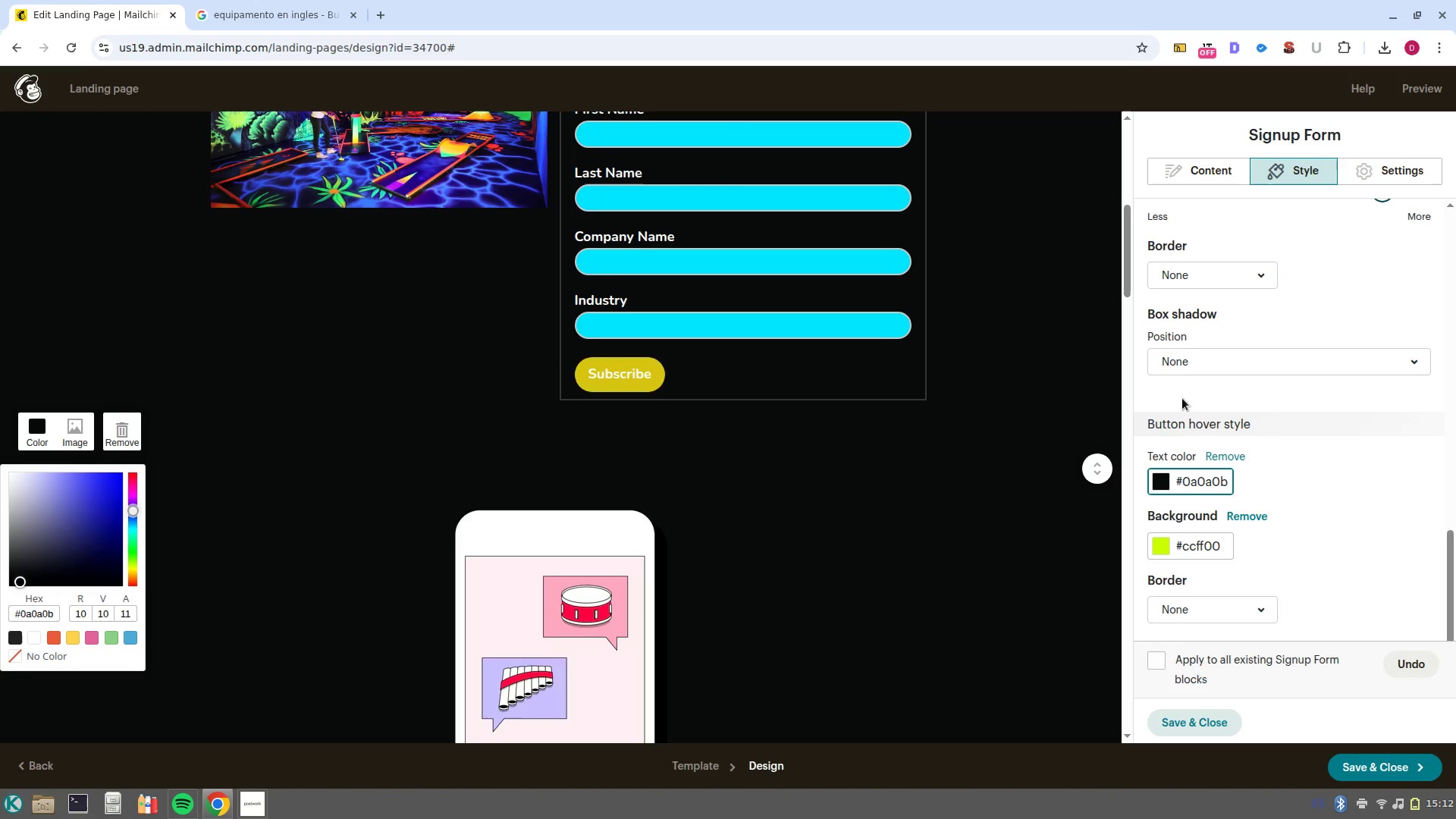 
left_click([1288, 513])
 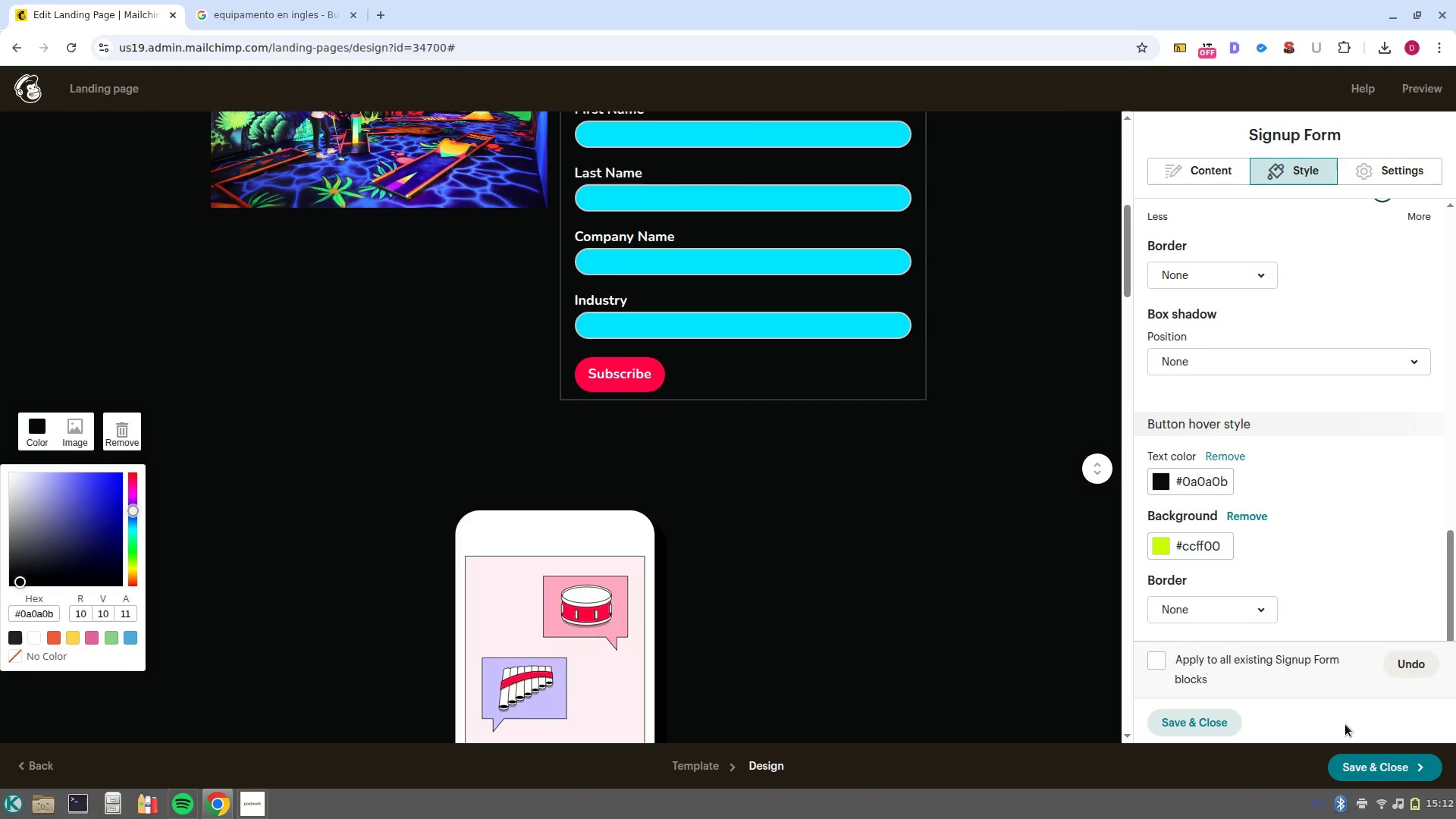 
left_click([1345, 724])
 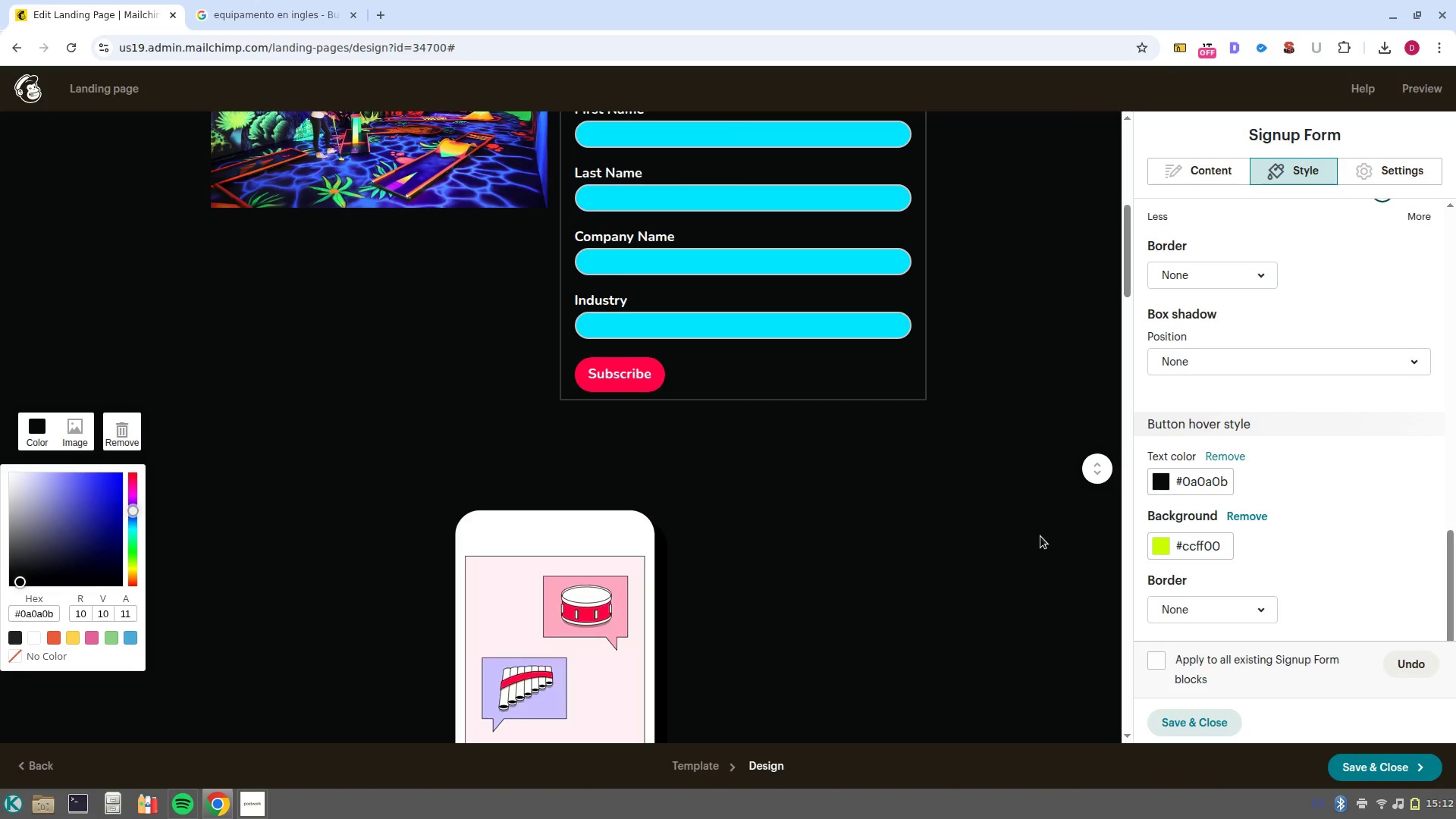 
scroll: coordinate [1040, 536], scroll_direction: down, amount: 1.0
 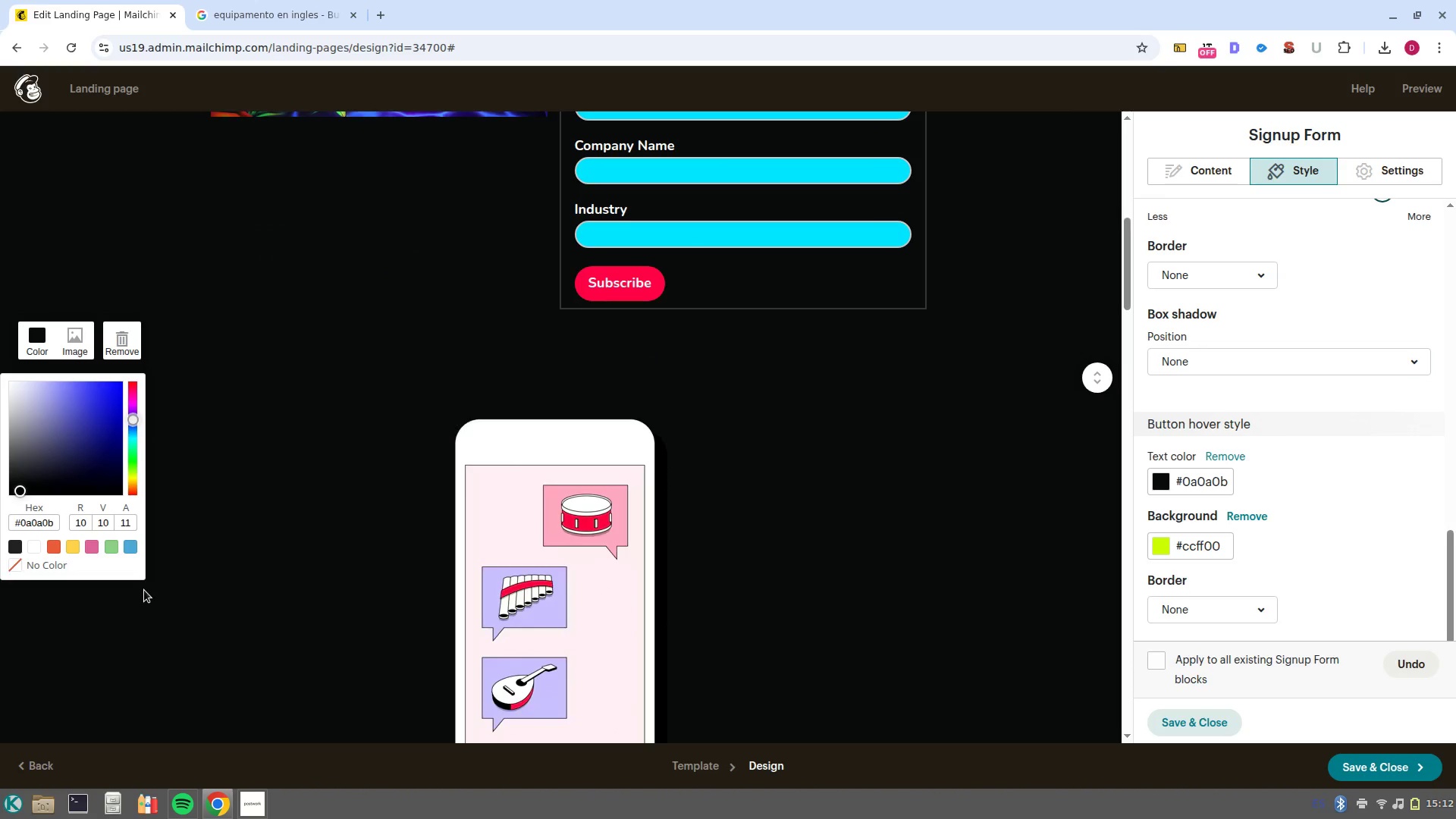 
left_click([144, 590])
 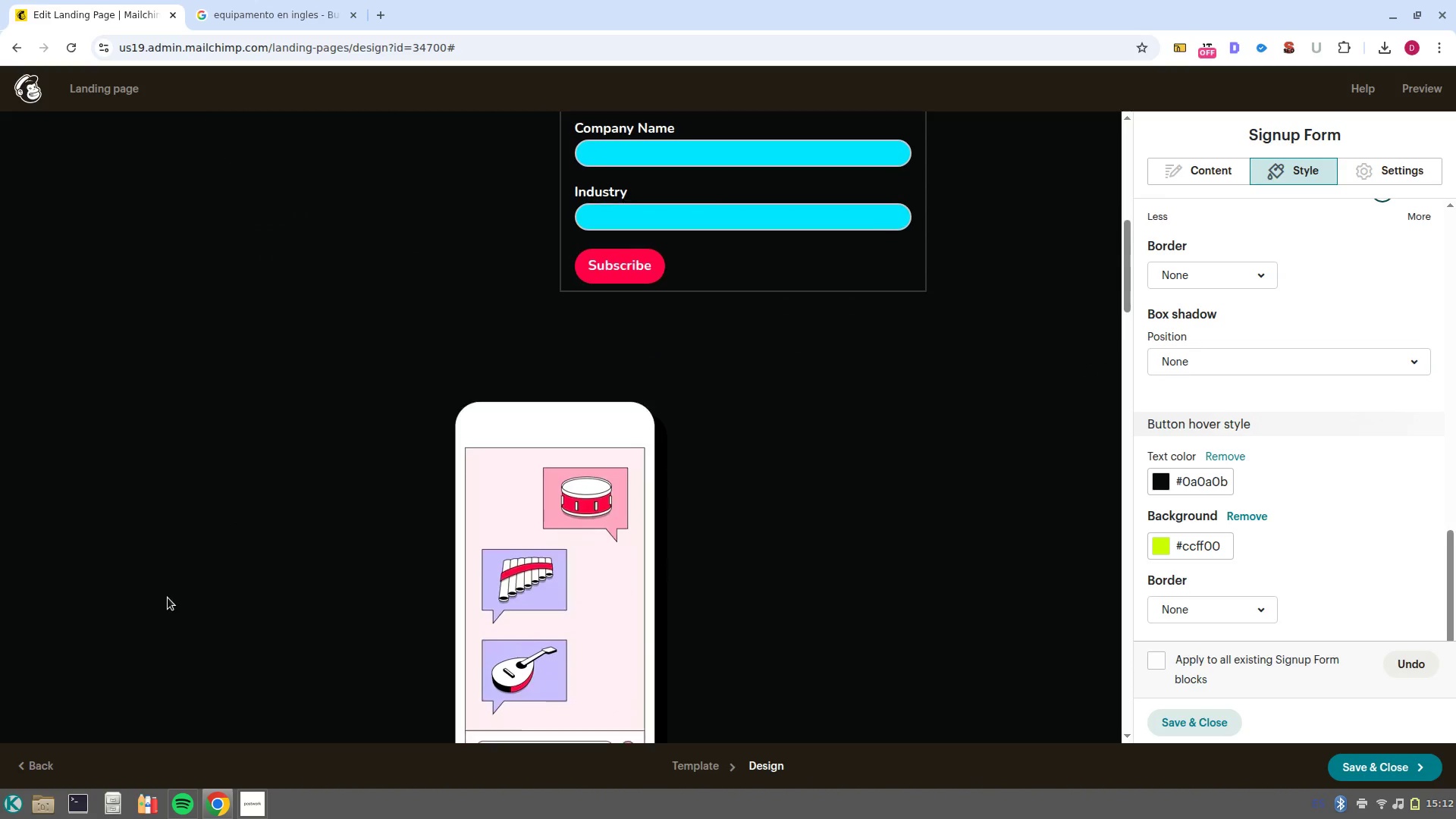 
scroll: coordinate [168, 598], scroll_direction: down, amount: 5.0
 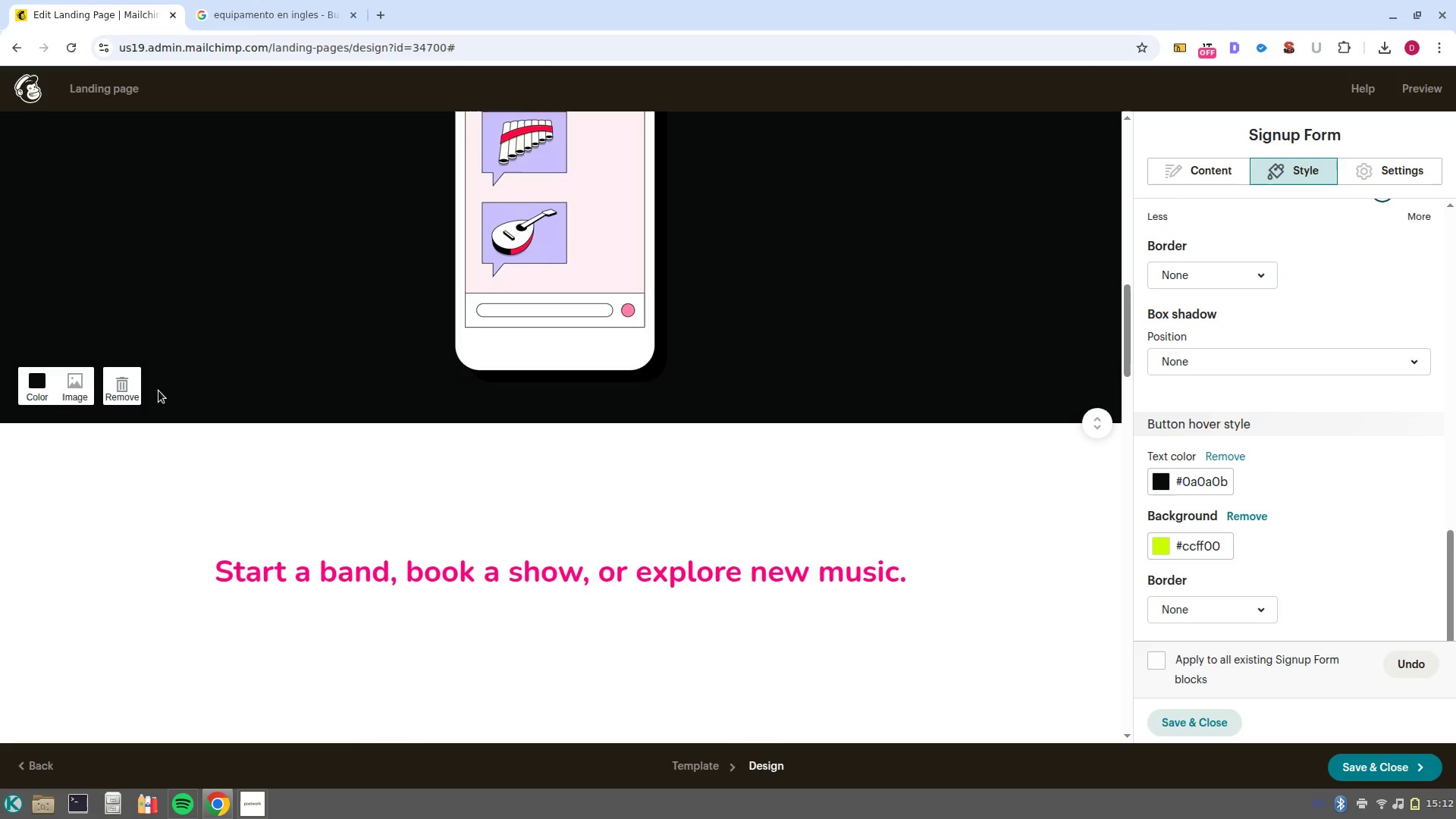 
left_click([133, 389])
 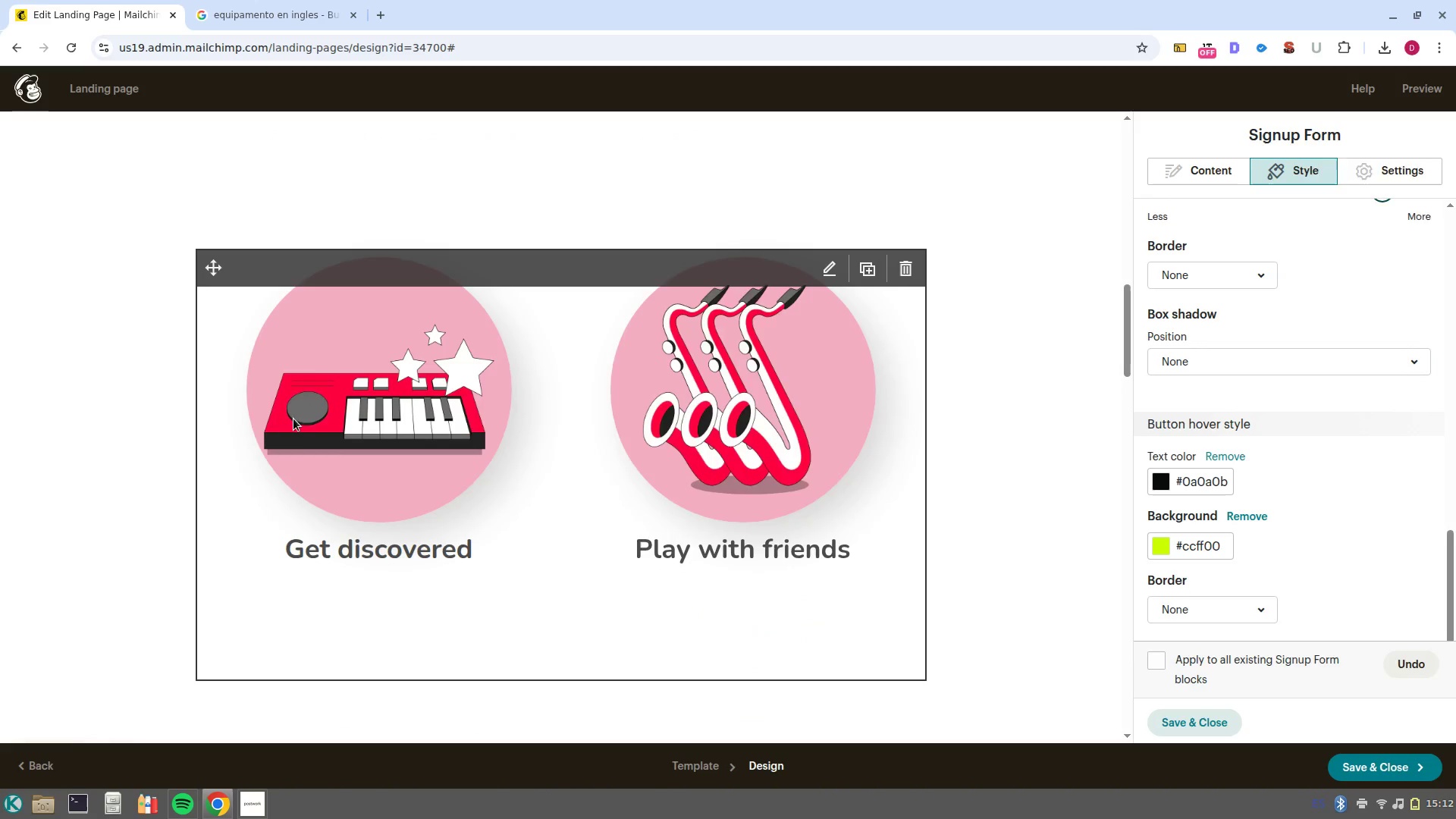 
scroll: coordinate [229, 550], scroll_direction: down, amount: 5.0
 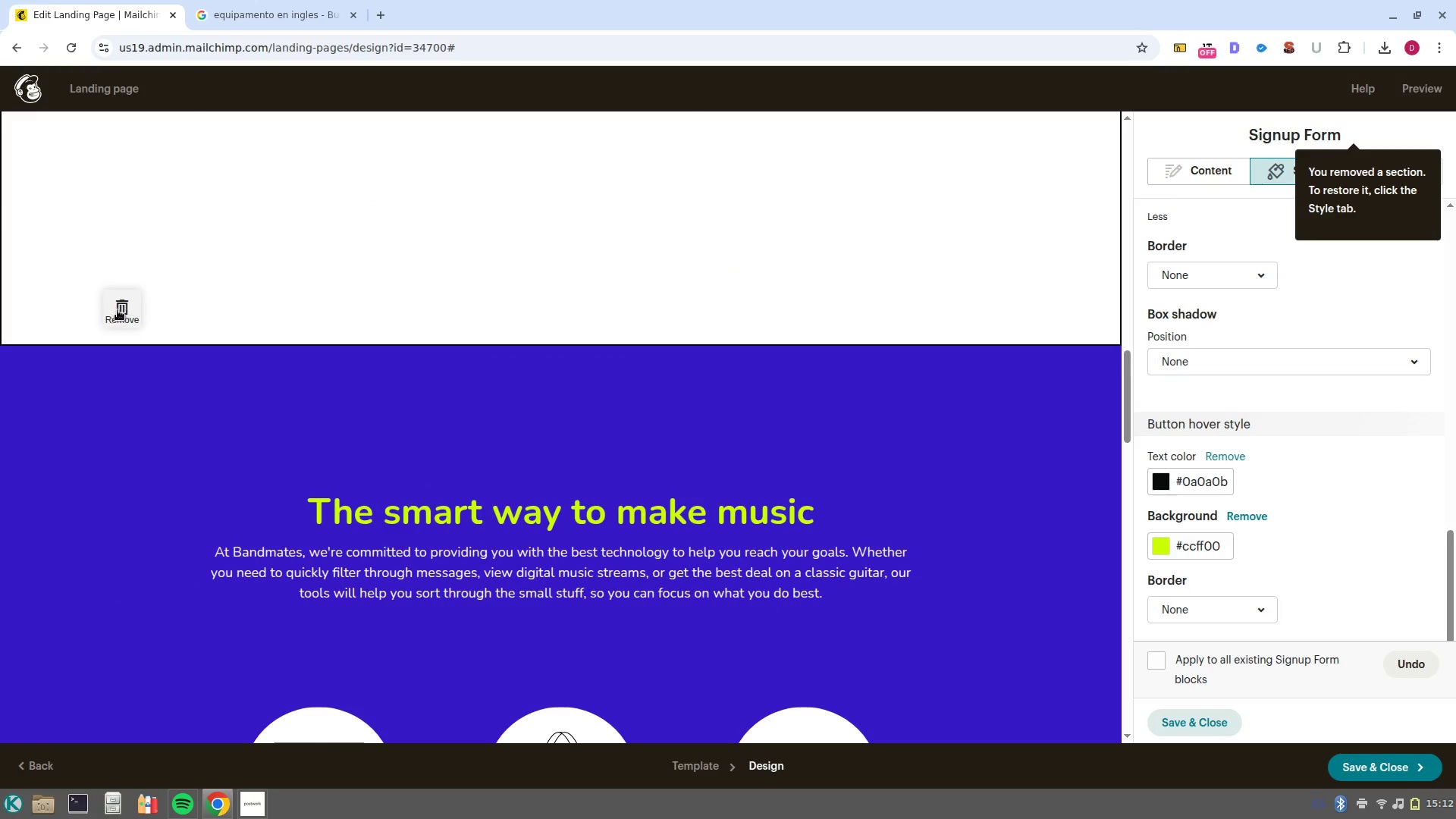 
left_click([118, 310])
 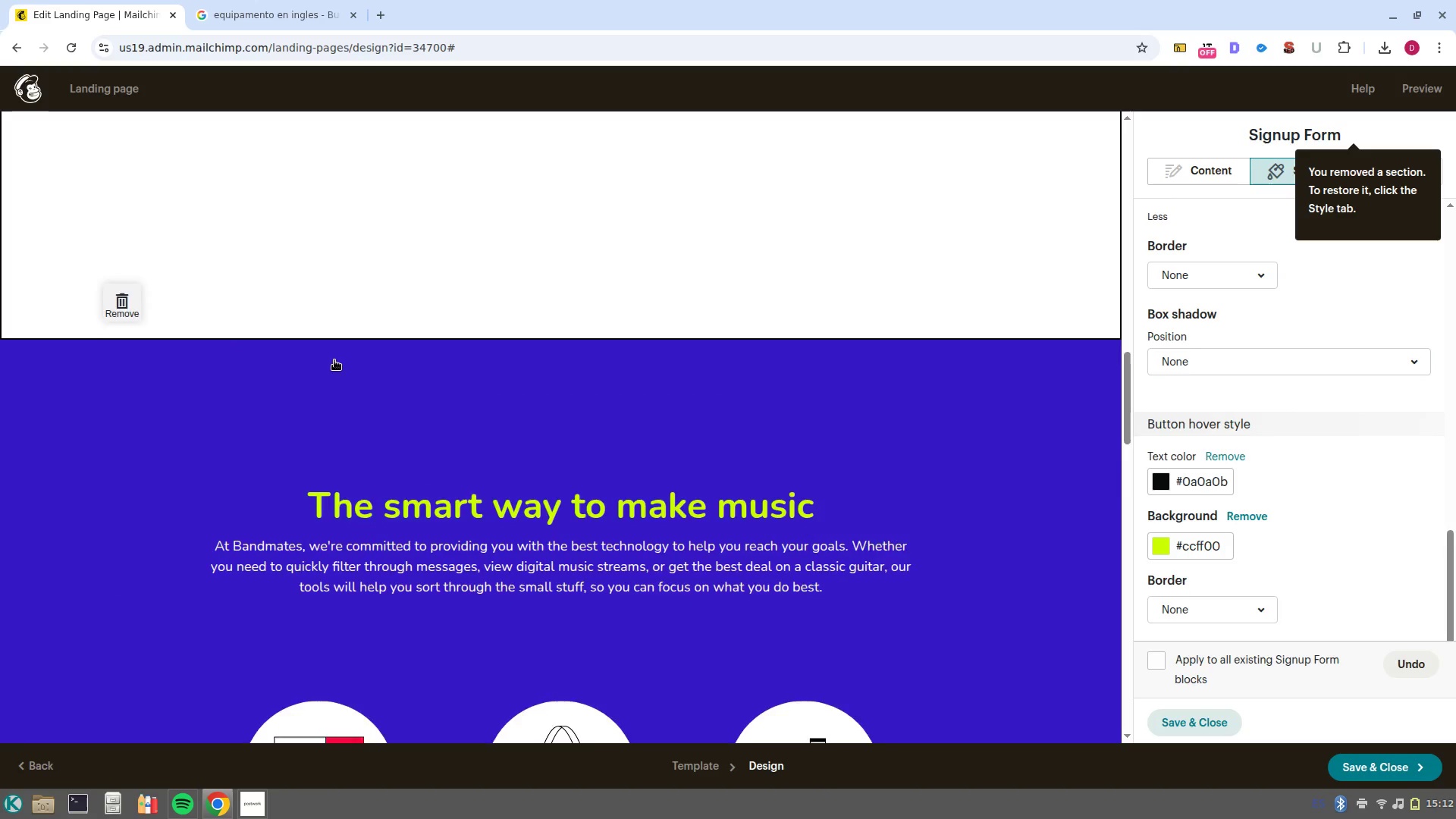 
scroll: coordinate [334, 360], scroll_direction: down, amount: 4.0
 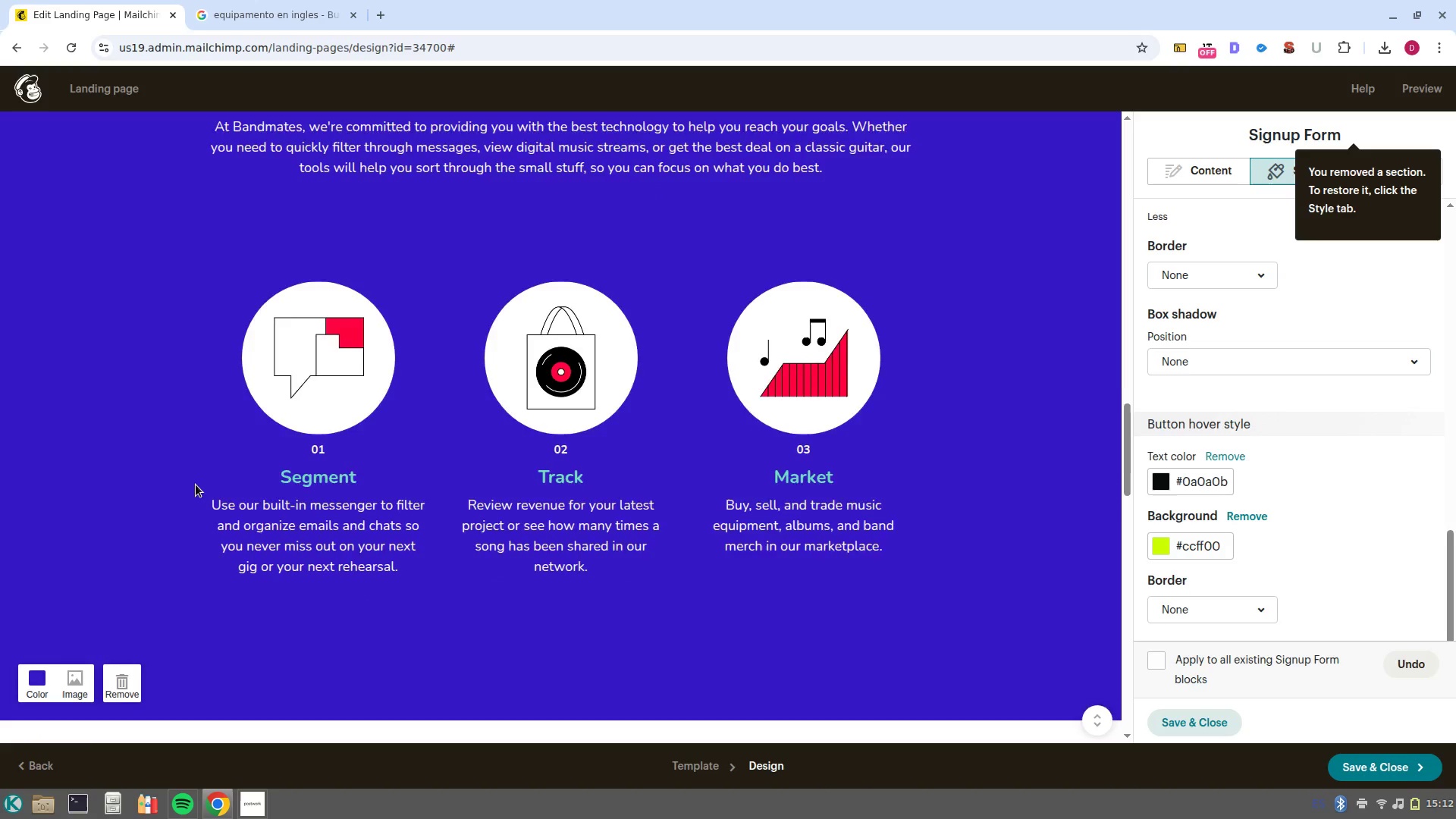 
scroll: coordinate [102, 275], scroll_direction: up, amount: 6.0
 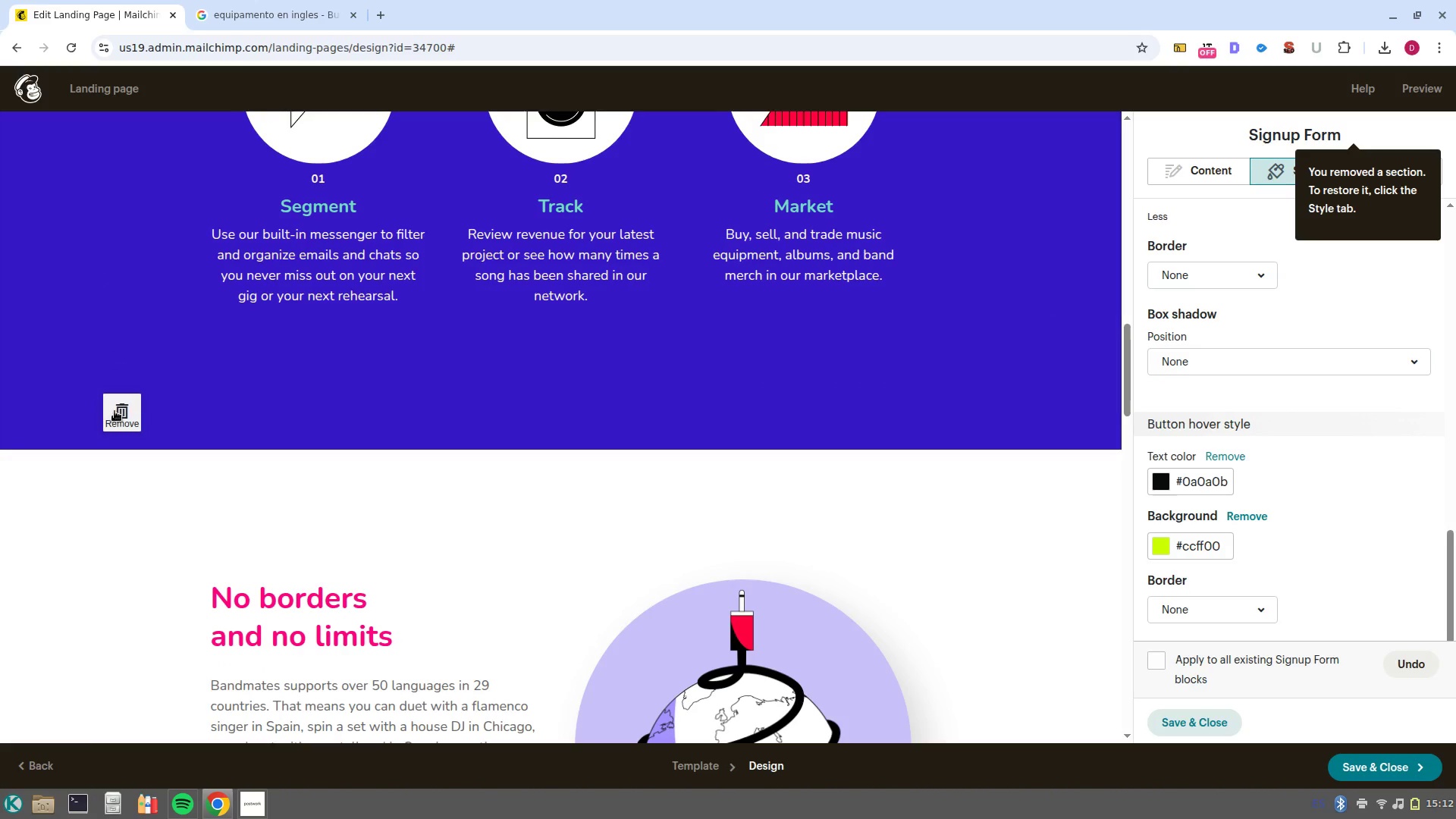 
left_click([115, 411])
 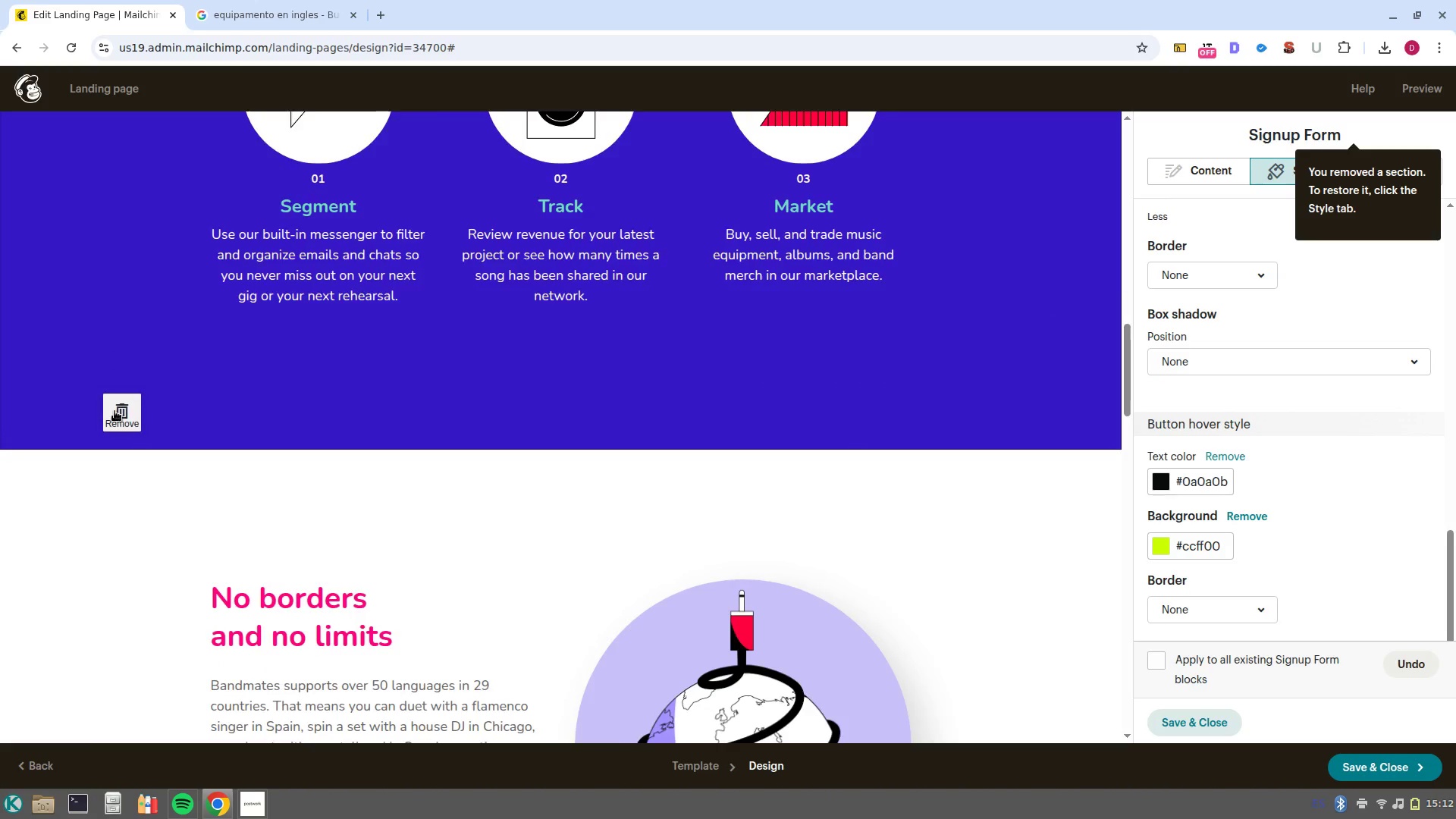 
scroll: coordinate [115, 411], scroll_direction: down, amount: 4.0
 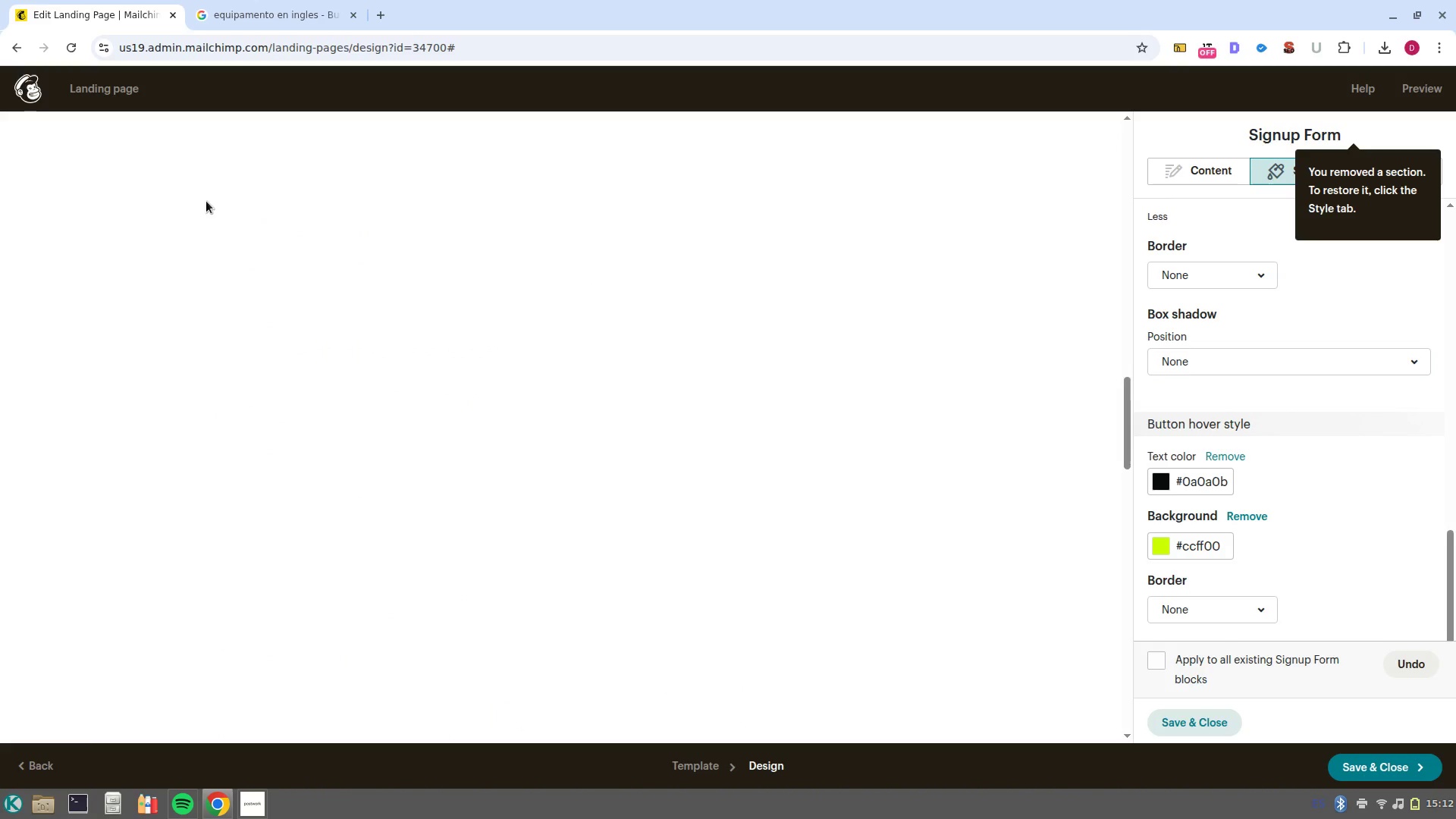 
scroll: coordinate [788, 360], scroll_direction: up, amount: 11.0
 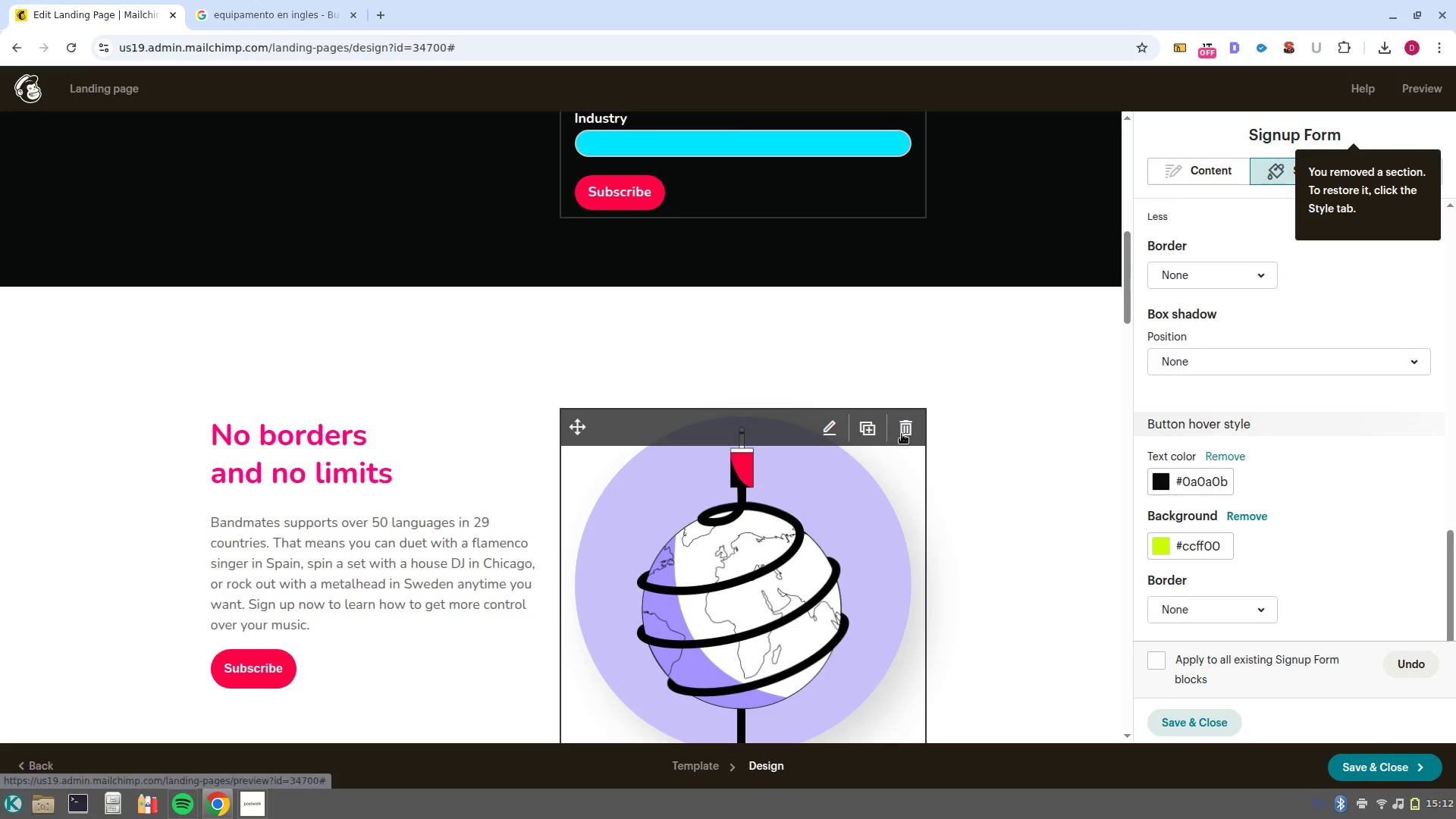 
left_click([902, 434])
 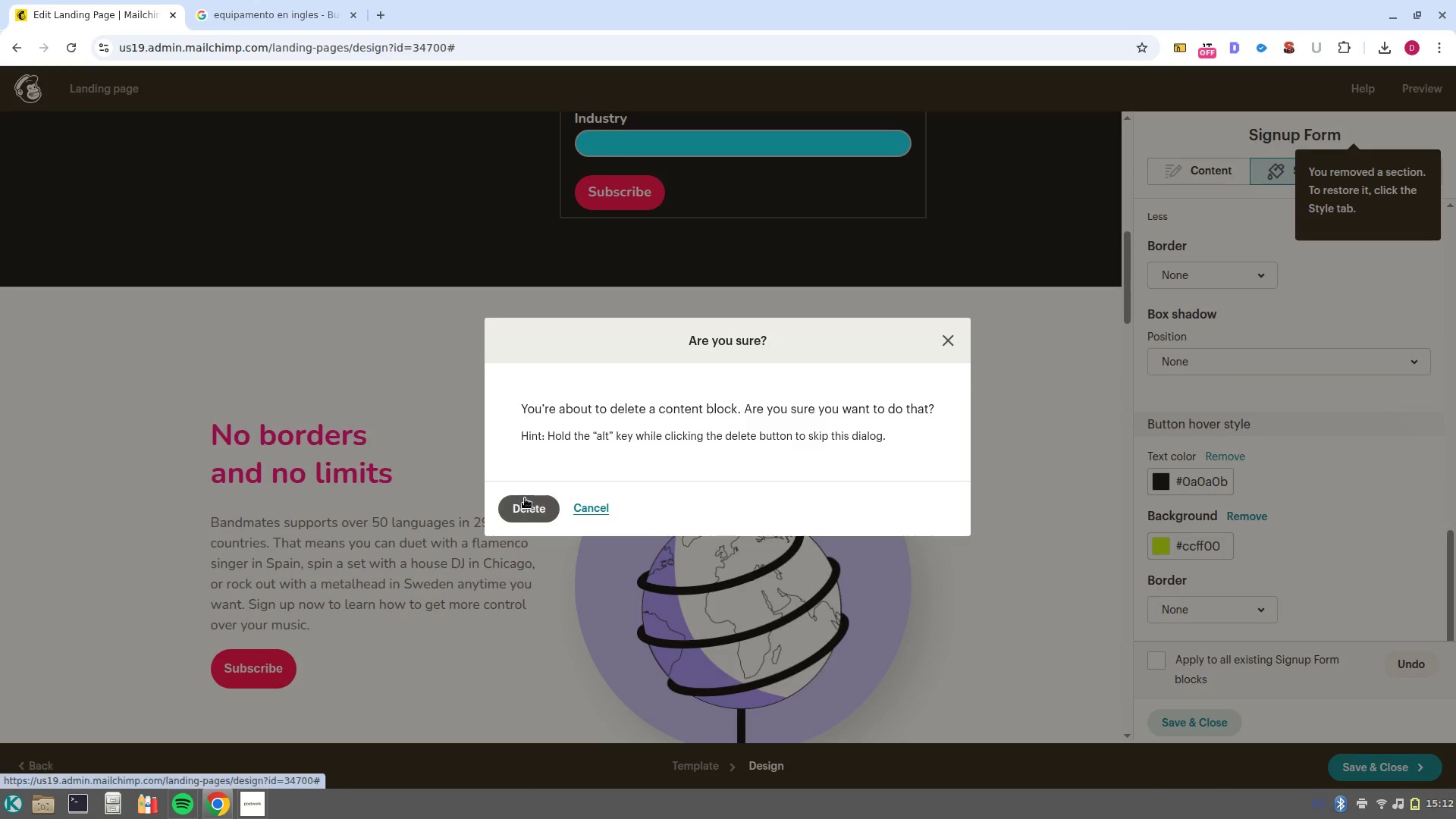 
left_click([525, 498])
 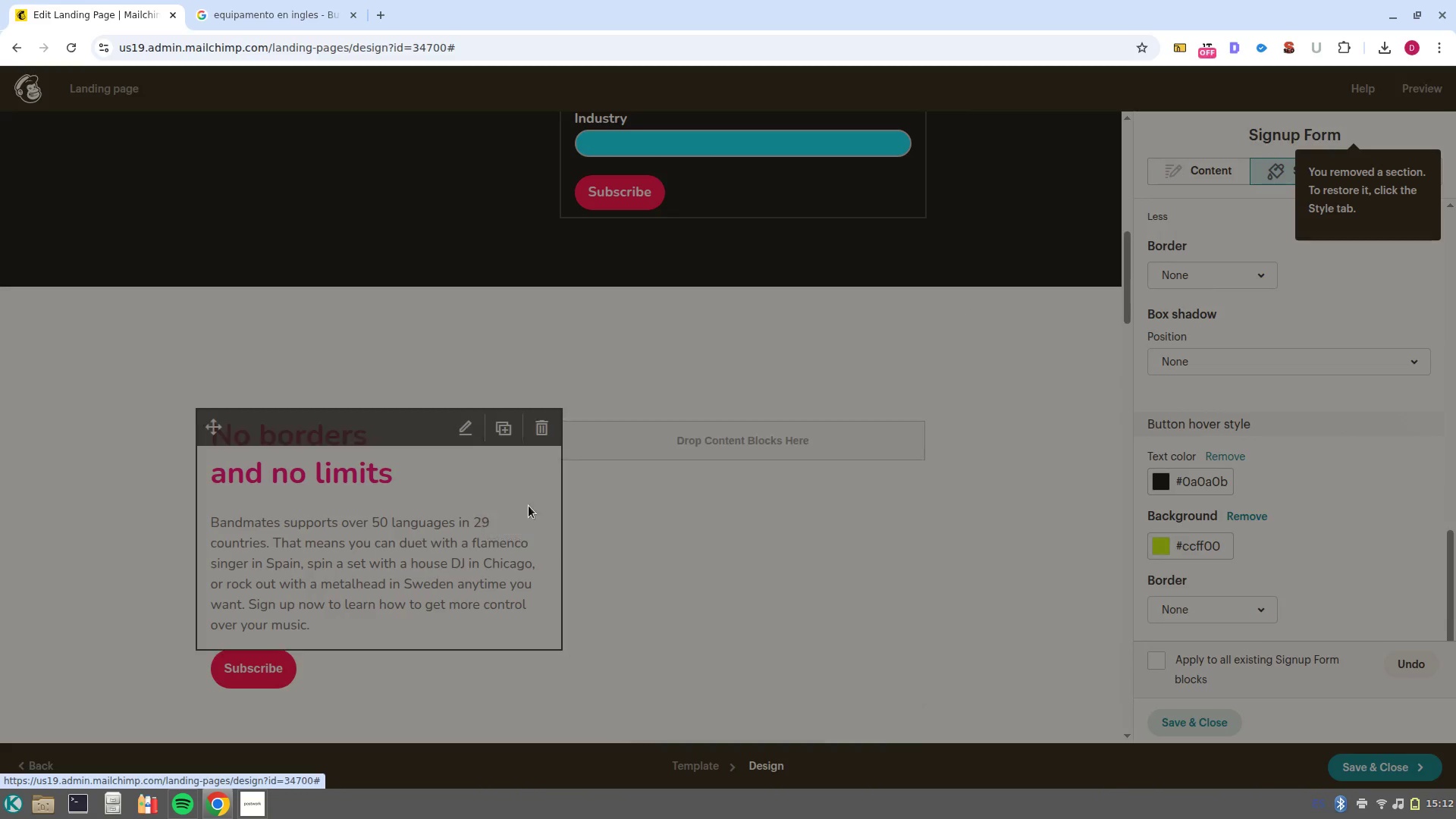 
left_click([529, 507])
 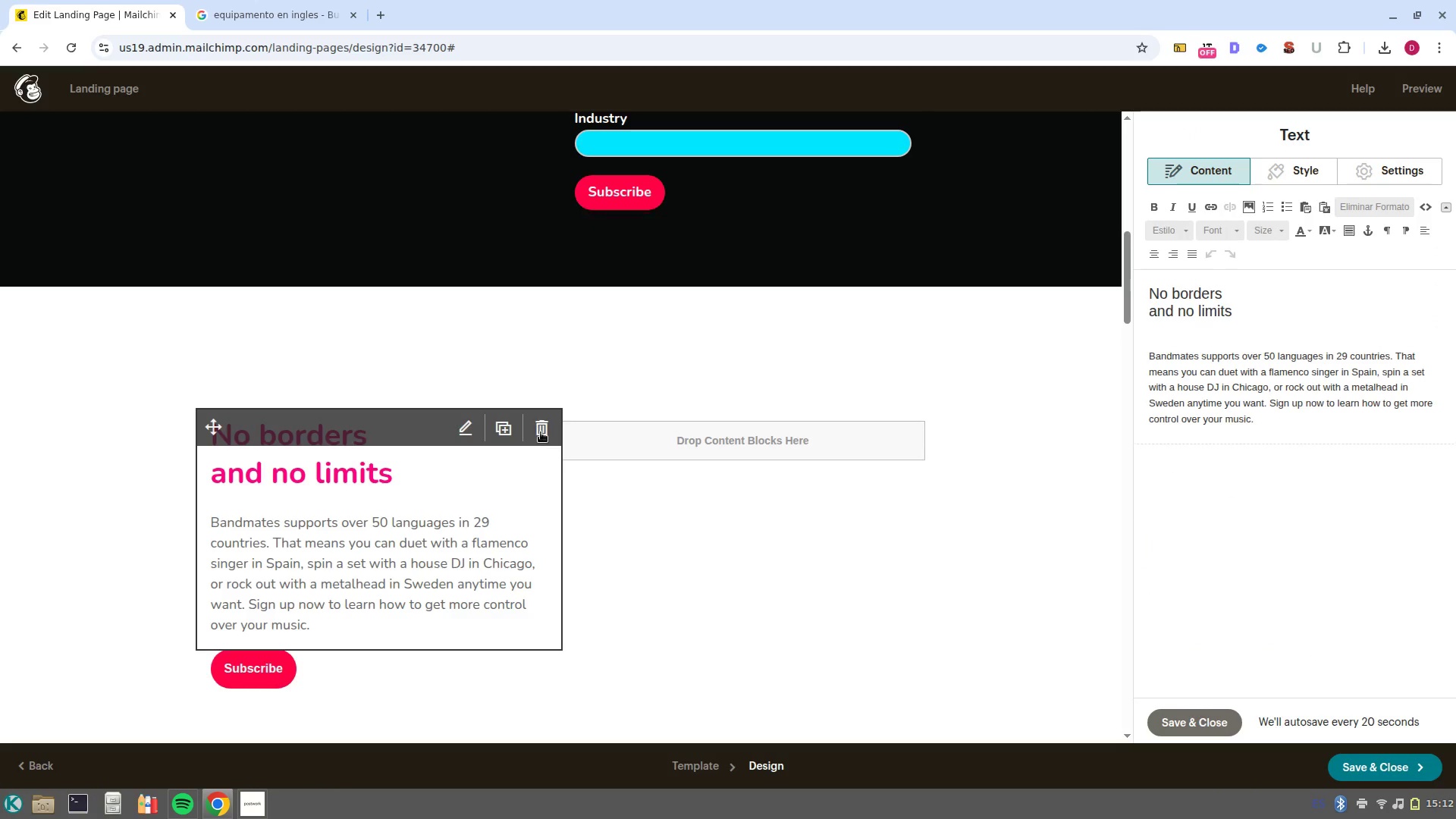 
left_click([541, 430])
 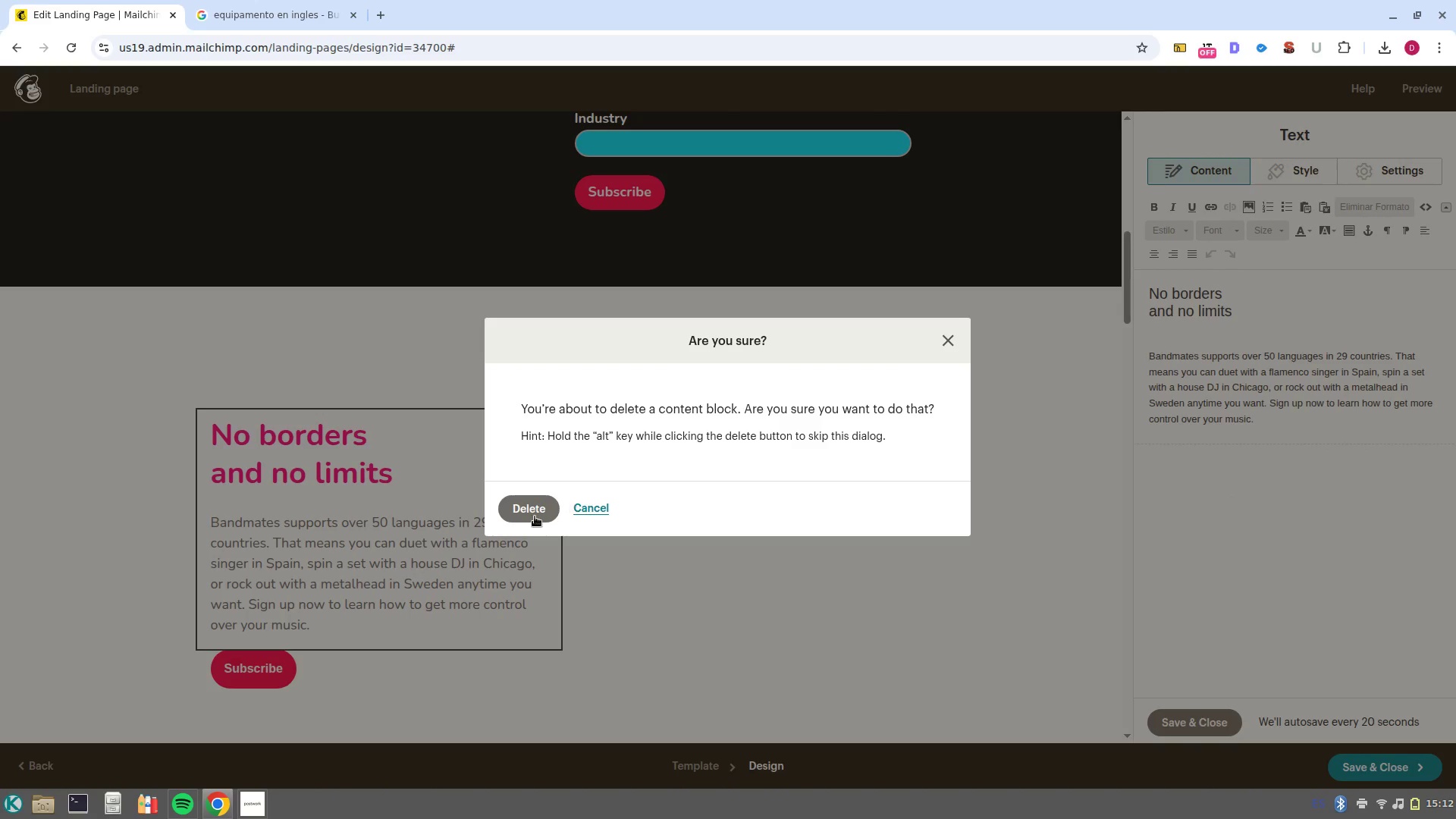 
left_click([530, 516])
 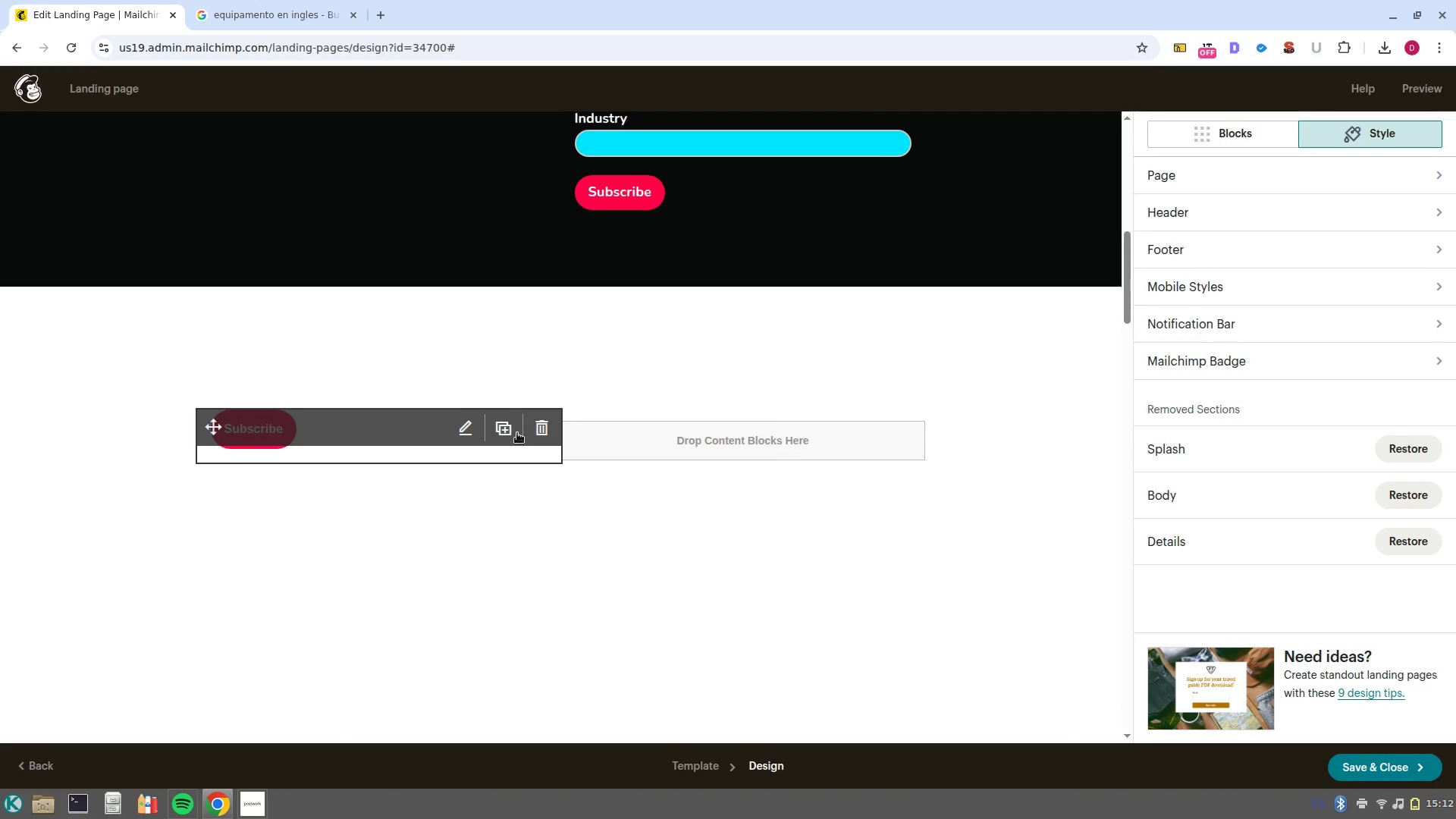 
left_click([537, 430])
 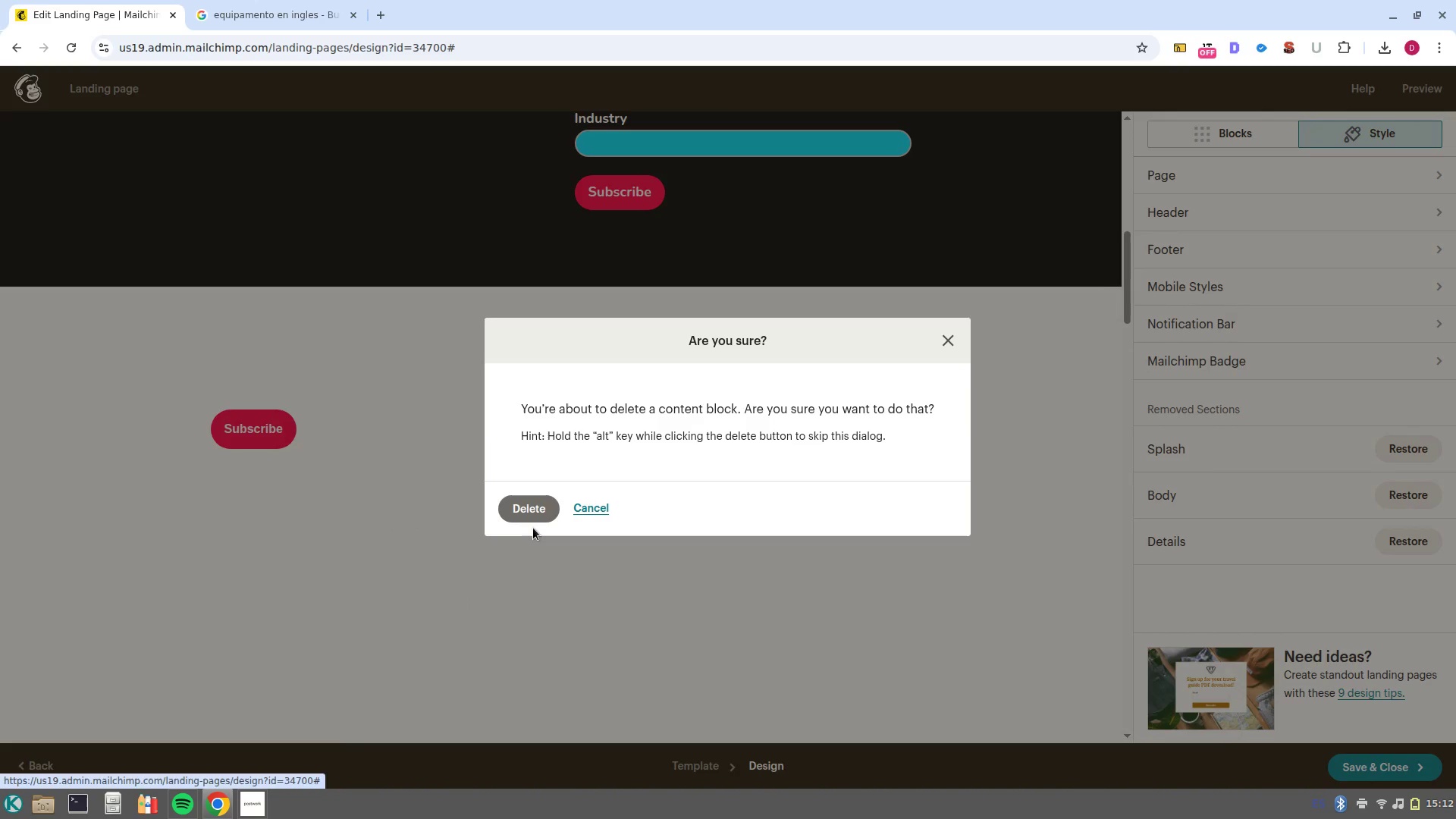 
left_click([533, 528])
 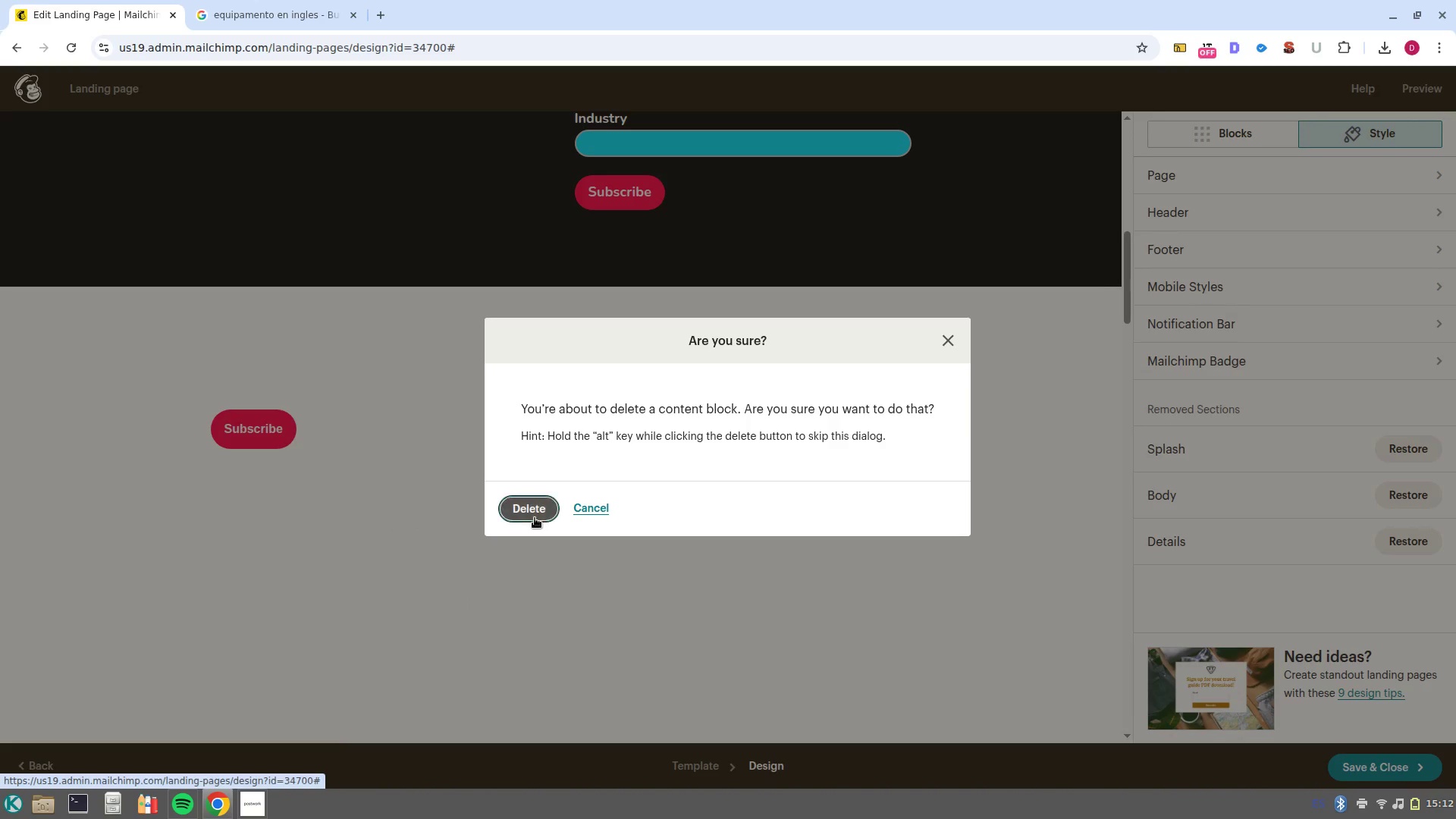 
left_click([535, 518])
 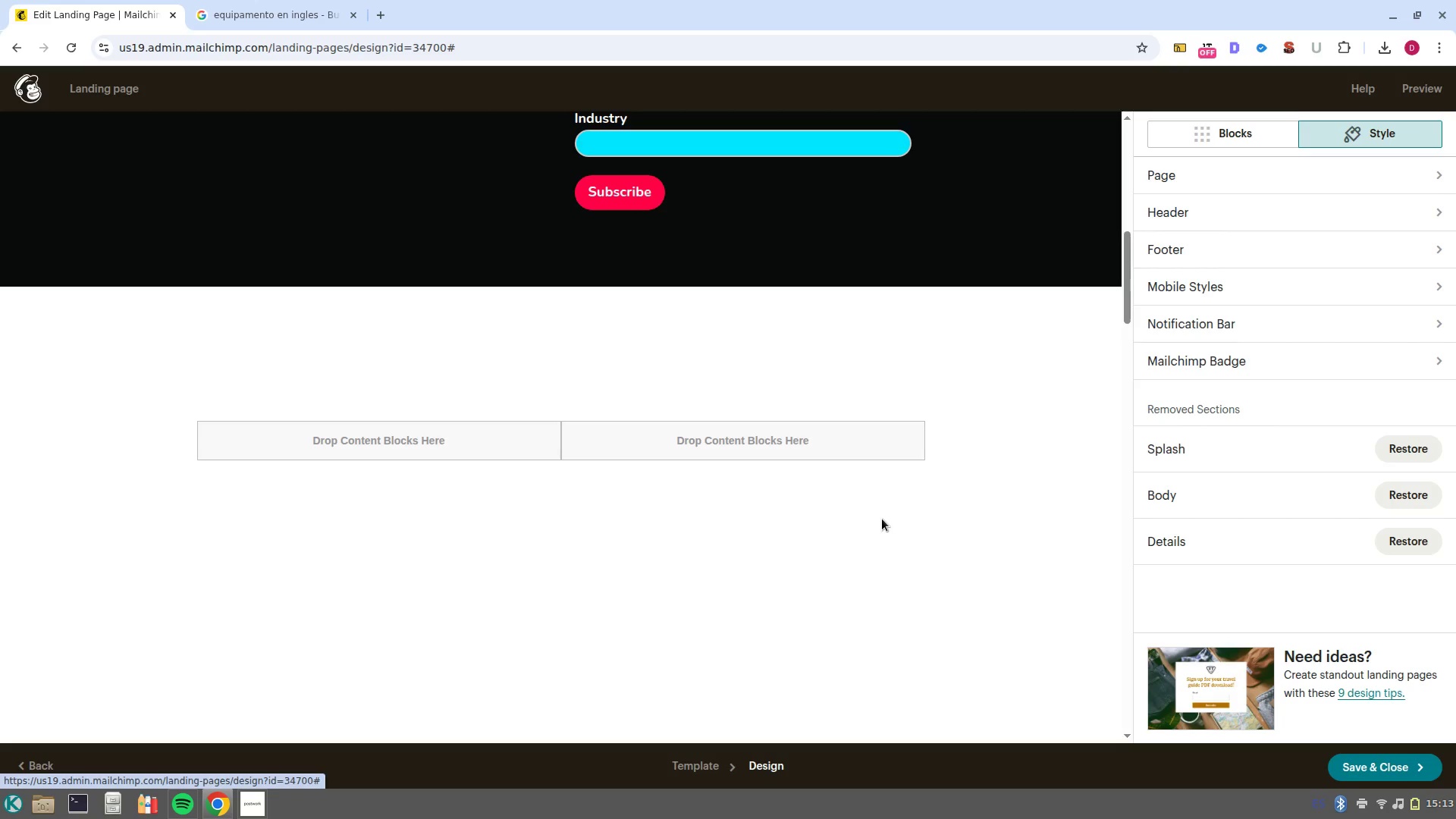 
scroll: coordinate [927, 501], scroll_direction: up, amount: 9.0
 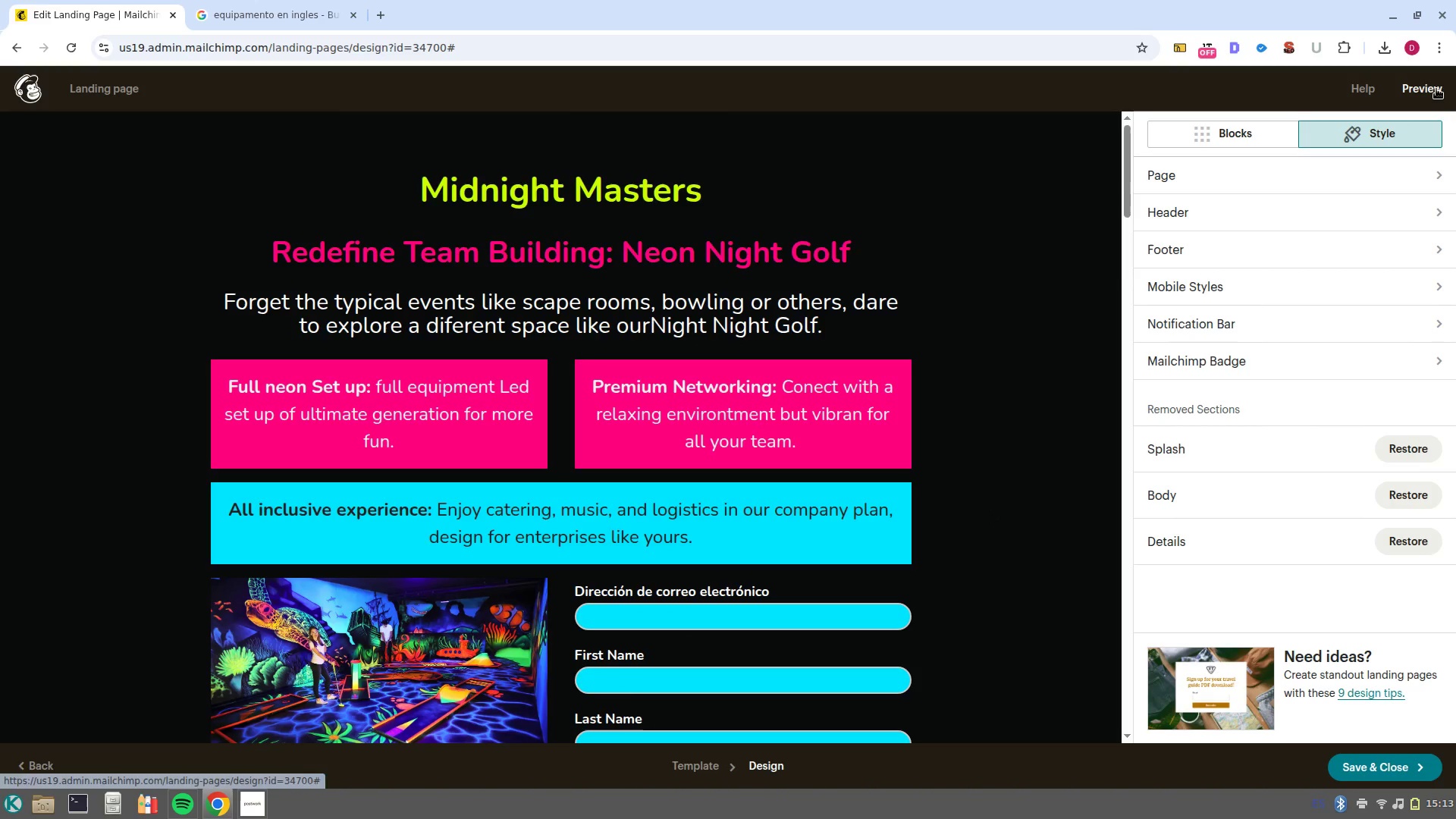 
left_click([1436, 89])
 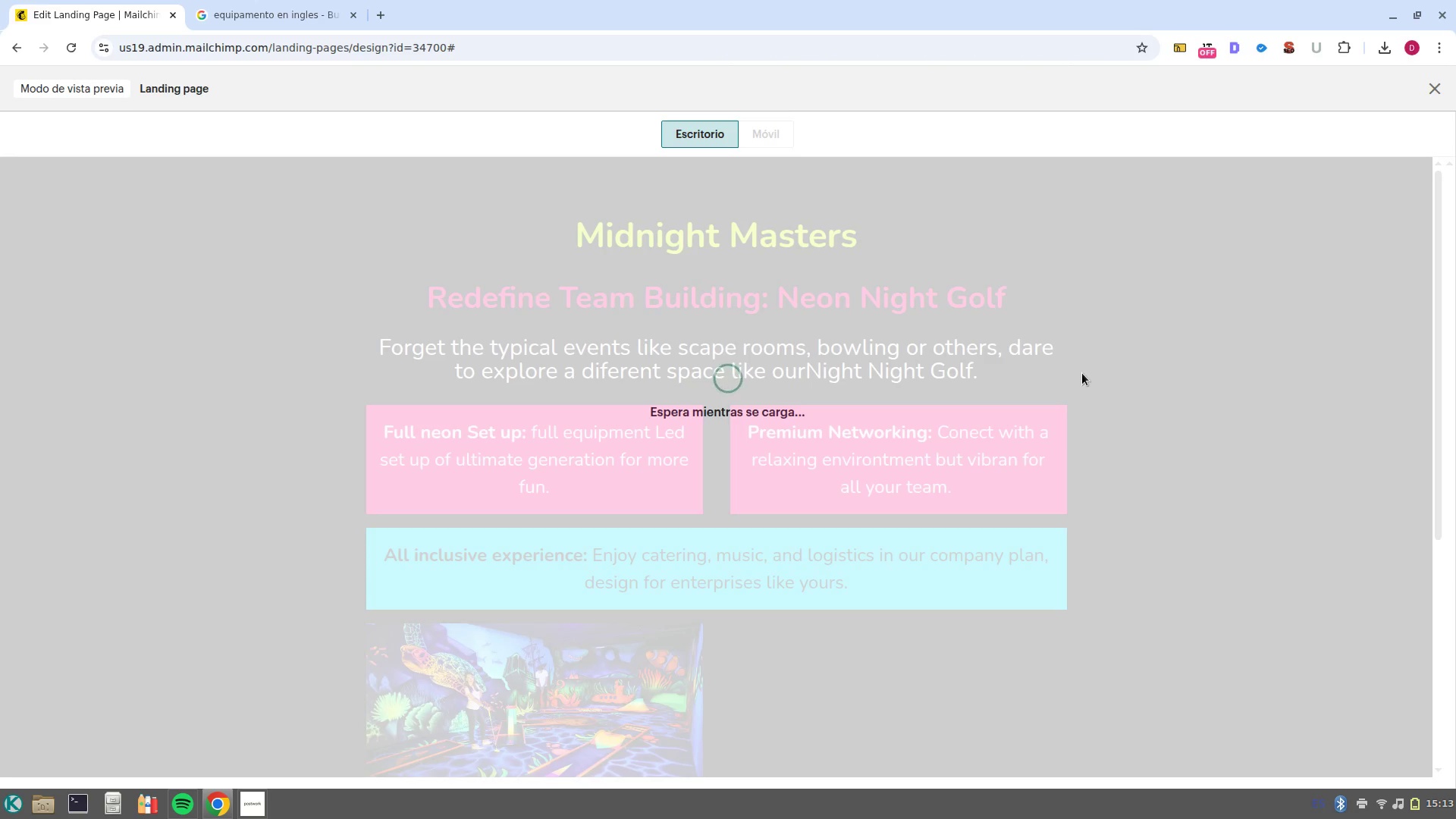 
scroll: coordinate [1204, 377], scroll_direction: down, amount: 6.0
 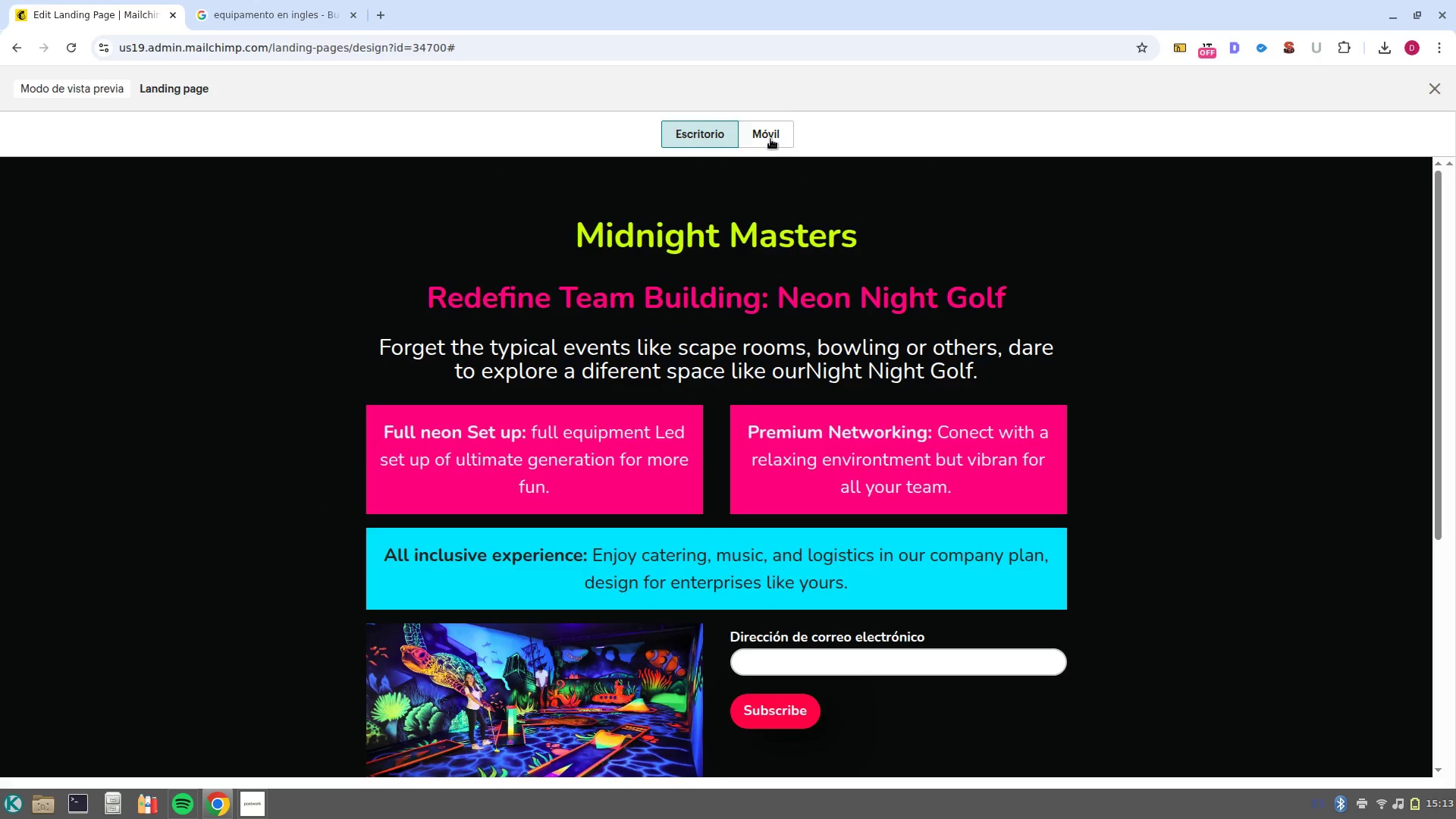 
left_click([770, 136])
 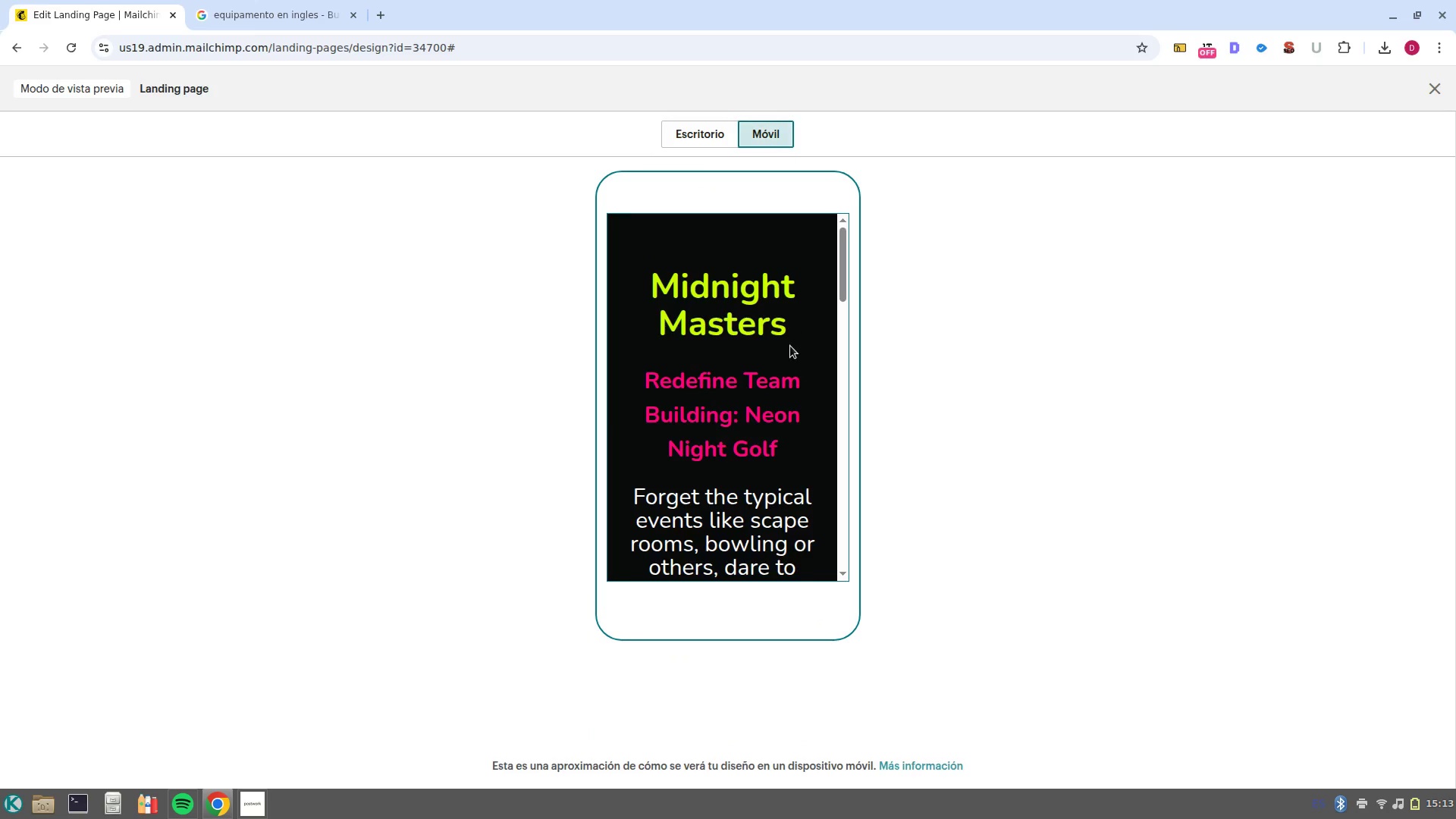 
scroll: coordinate [795, 366], scroll_direction: down, amount: 18.0
 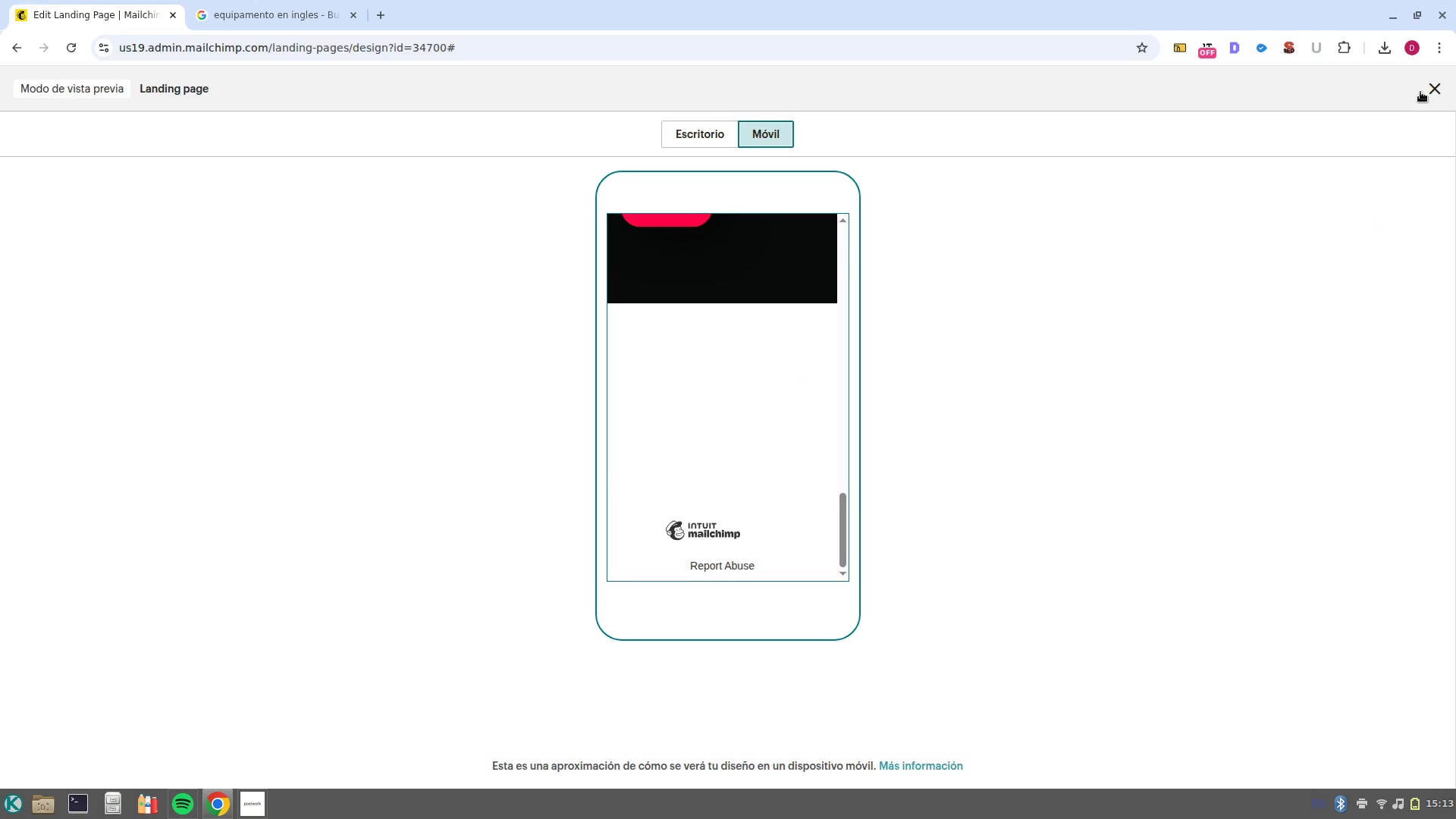 
left_click([1421, 91])
 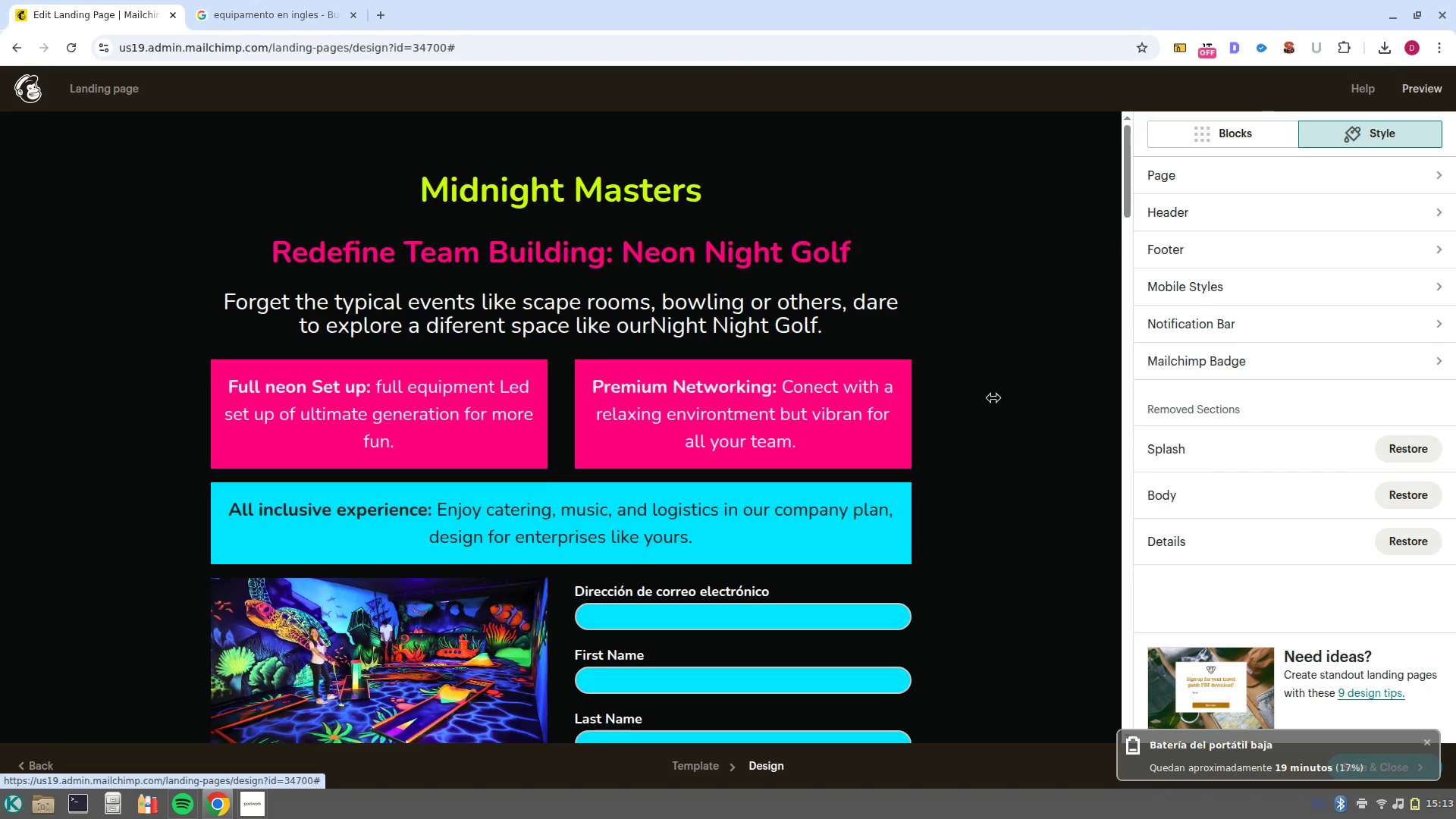 
left_click([237, 698])
 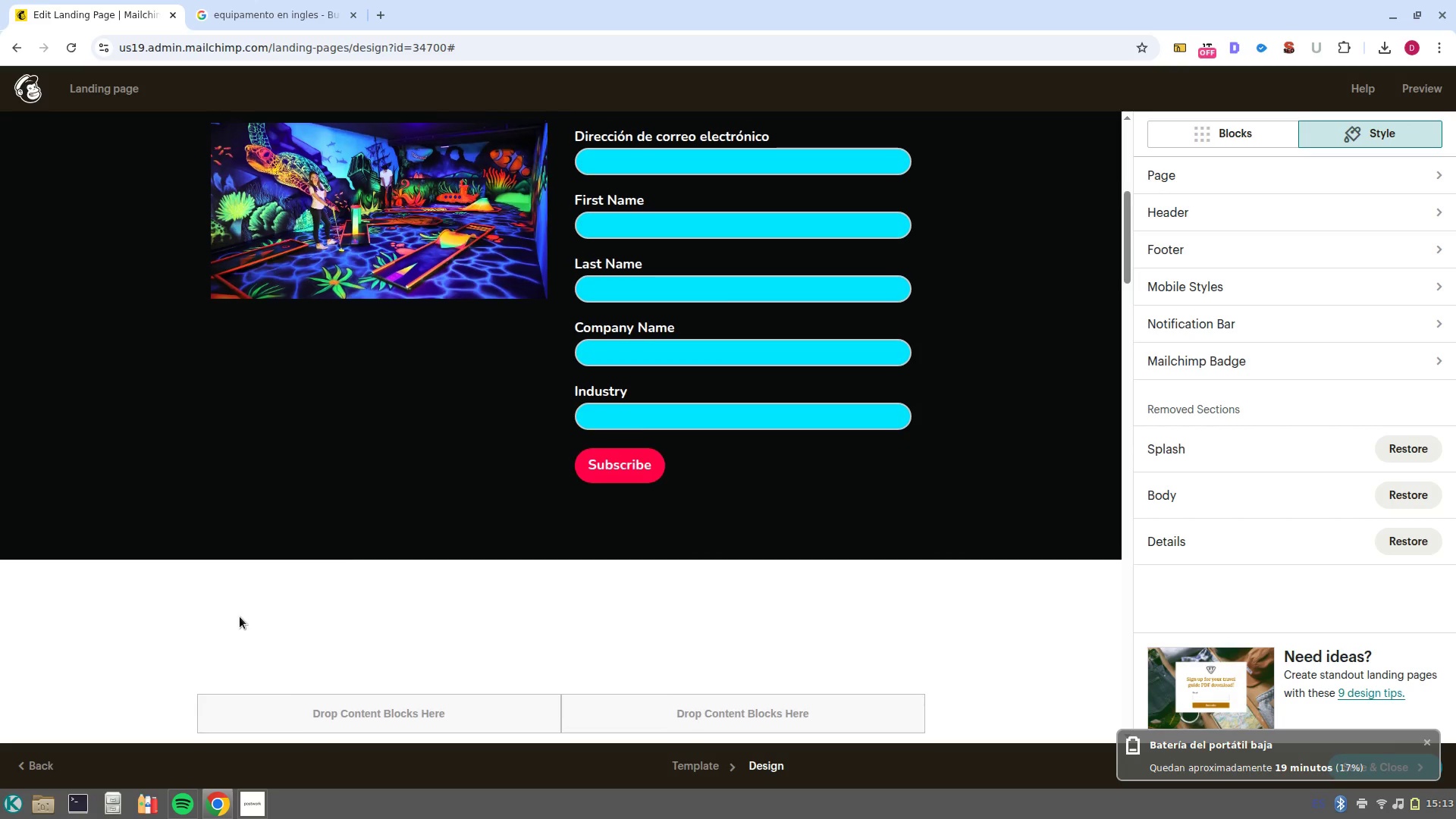 
scroll: coordinate [143, 441], scroll_direction: down, amount: 6.0
 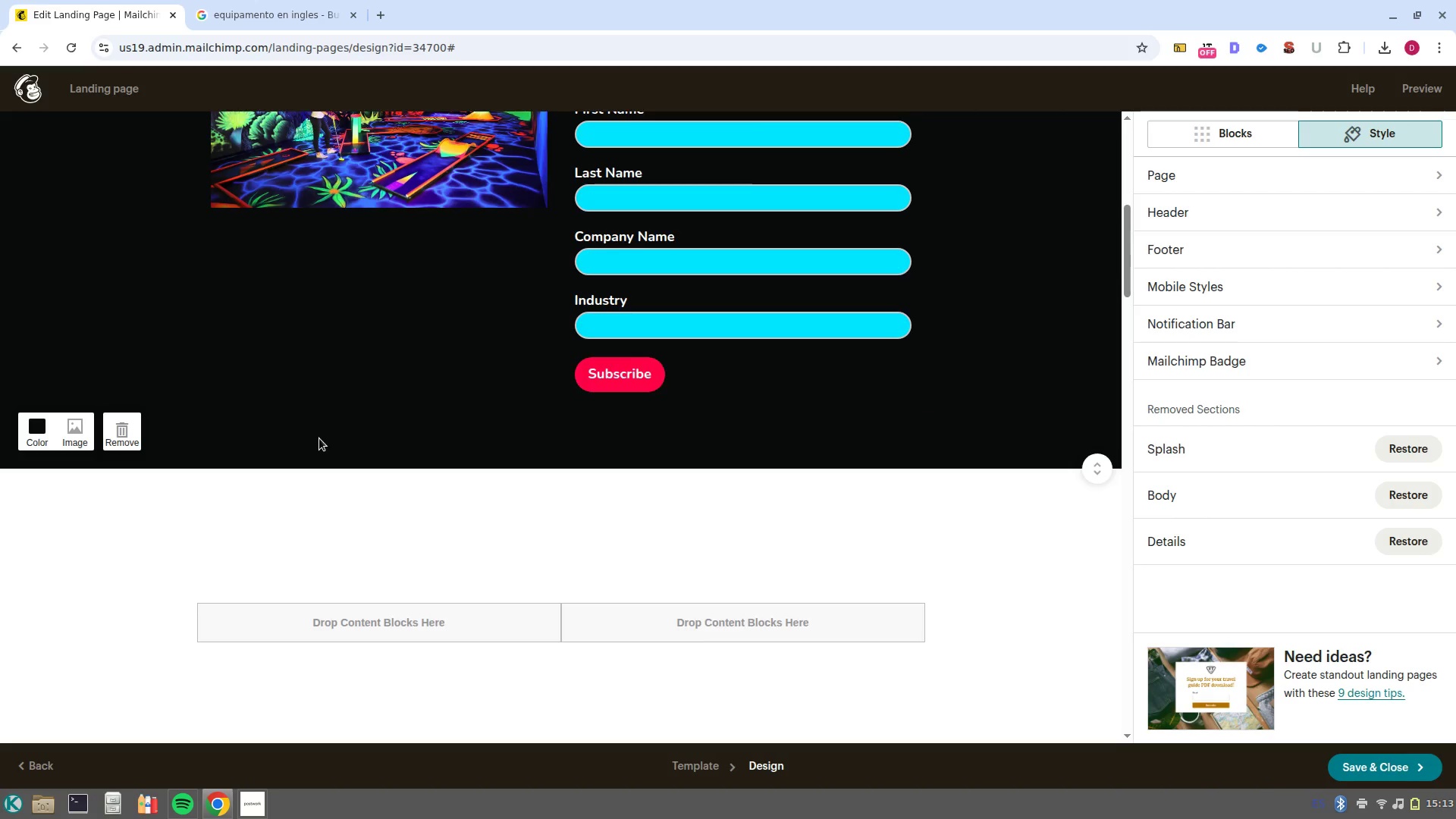 
scroll: coordinate [405, 496], scroll_direction: up, amount: 1.0
 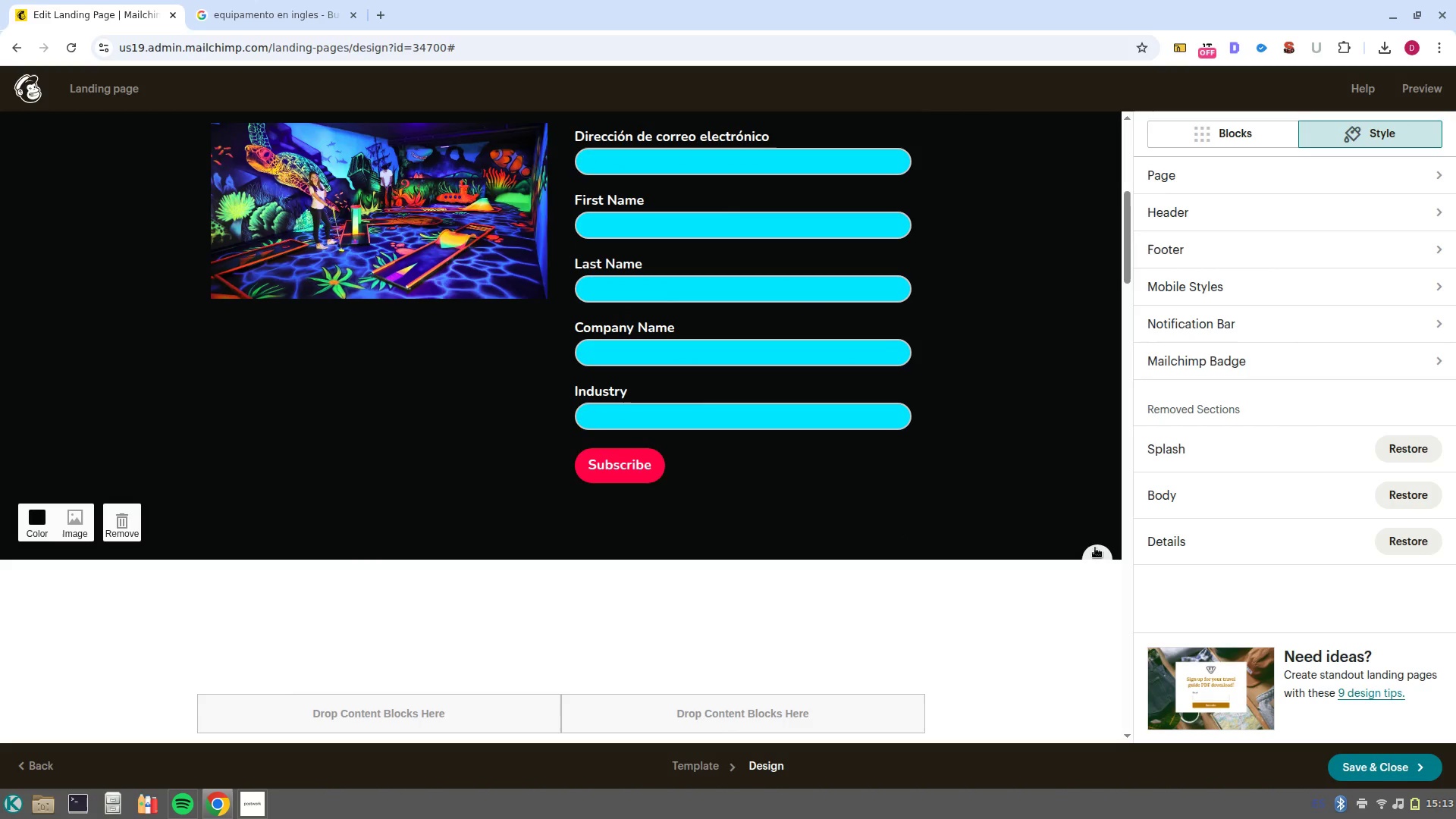 
left_click([1095, 552])
 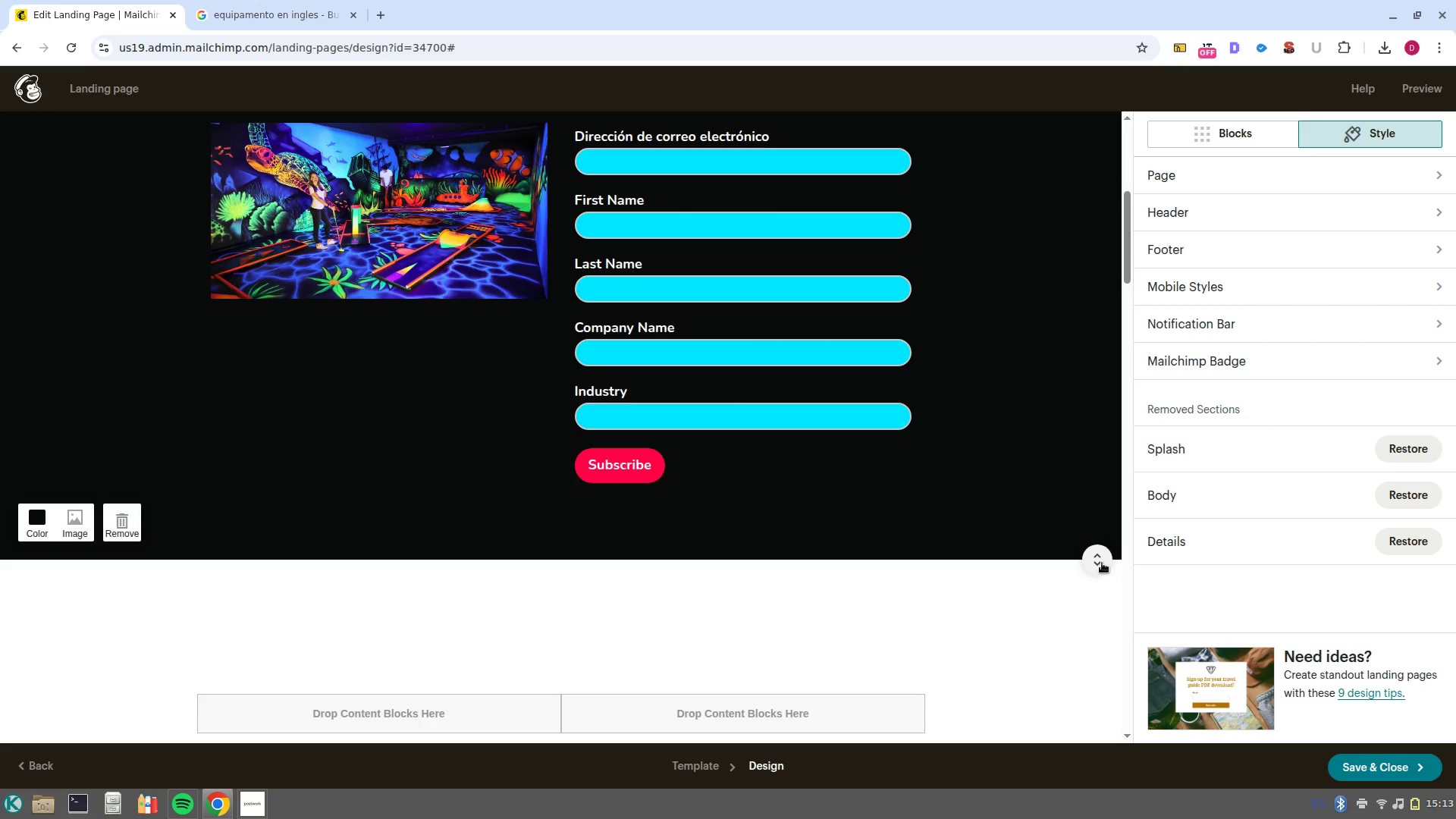 
left_click([1102, 563])
 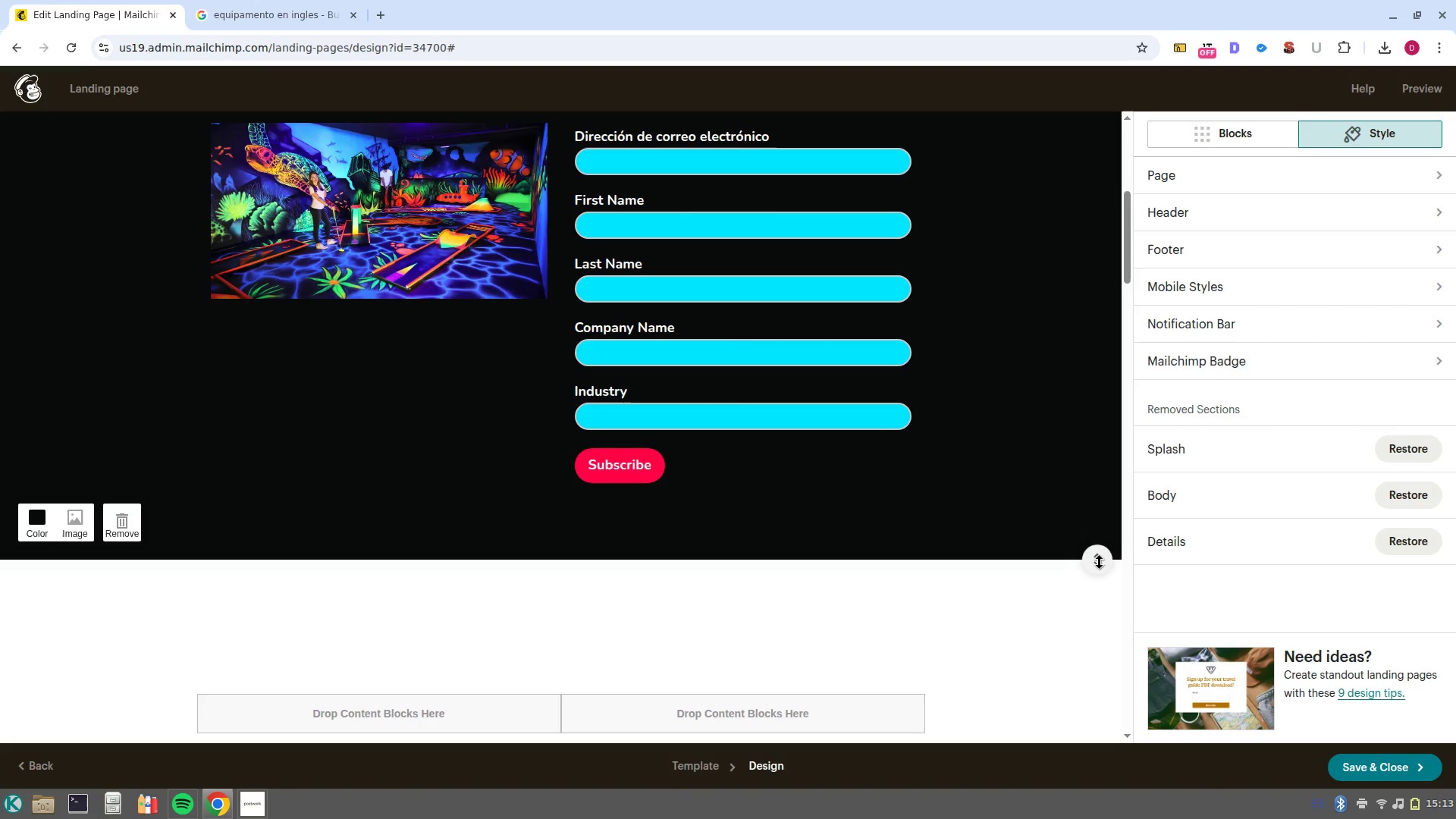 
left_click_drag(start_coordinate=[1100, 563], to_coordinate=[1121, 783])
 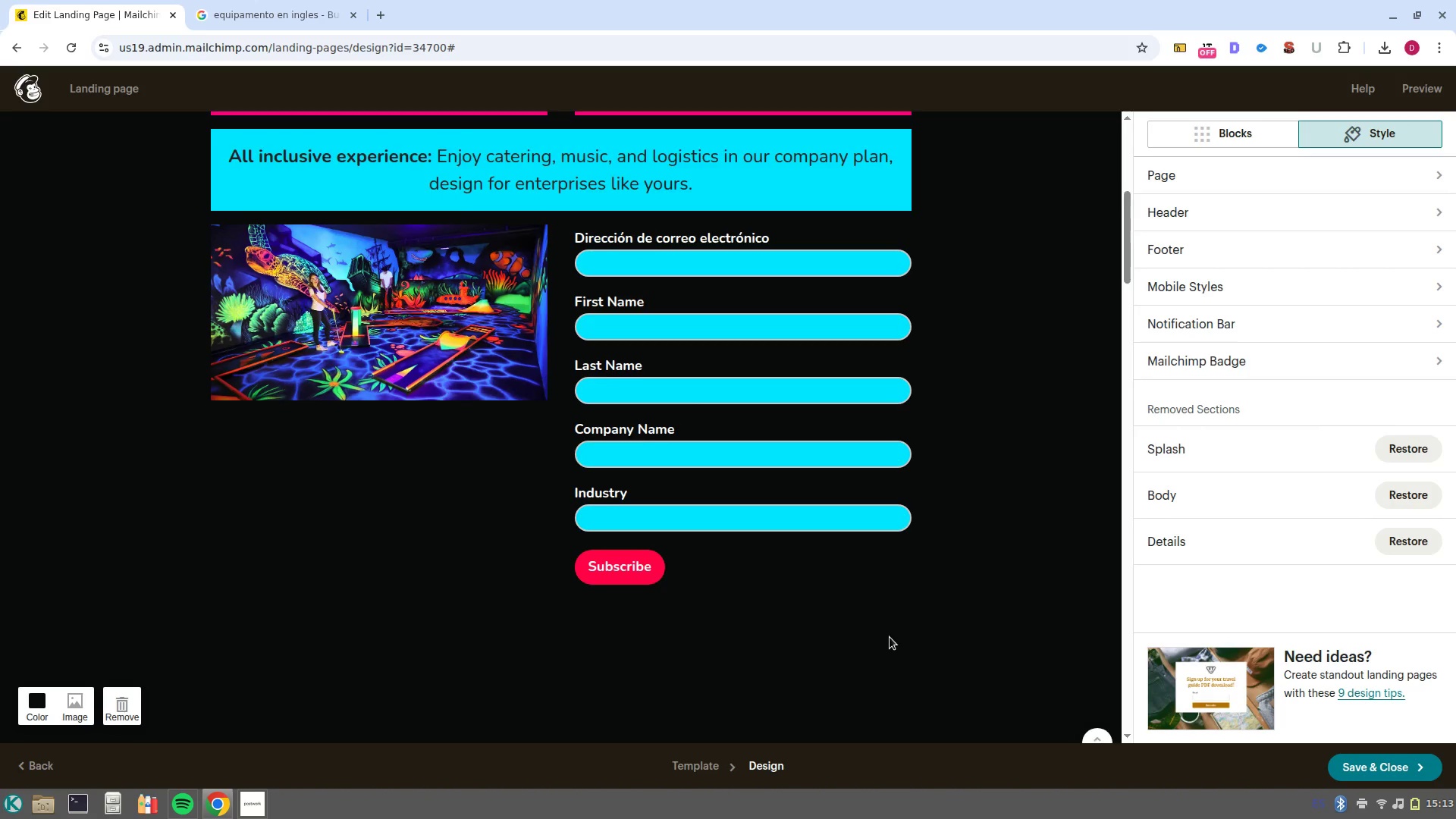 
scroll: coordinate [890, 637], scroll_direction: down, amount: 6.0
 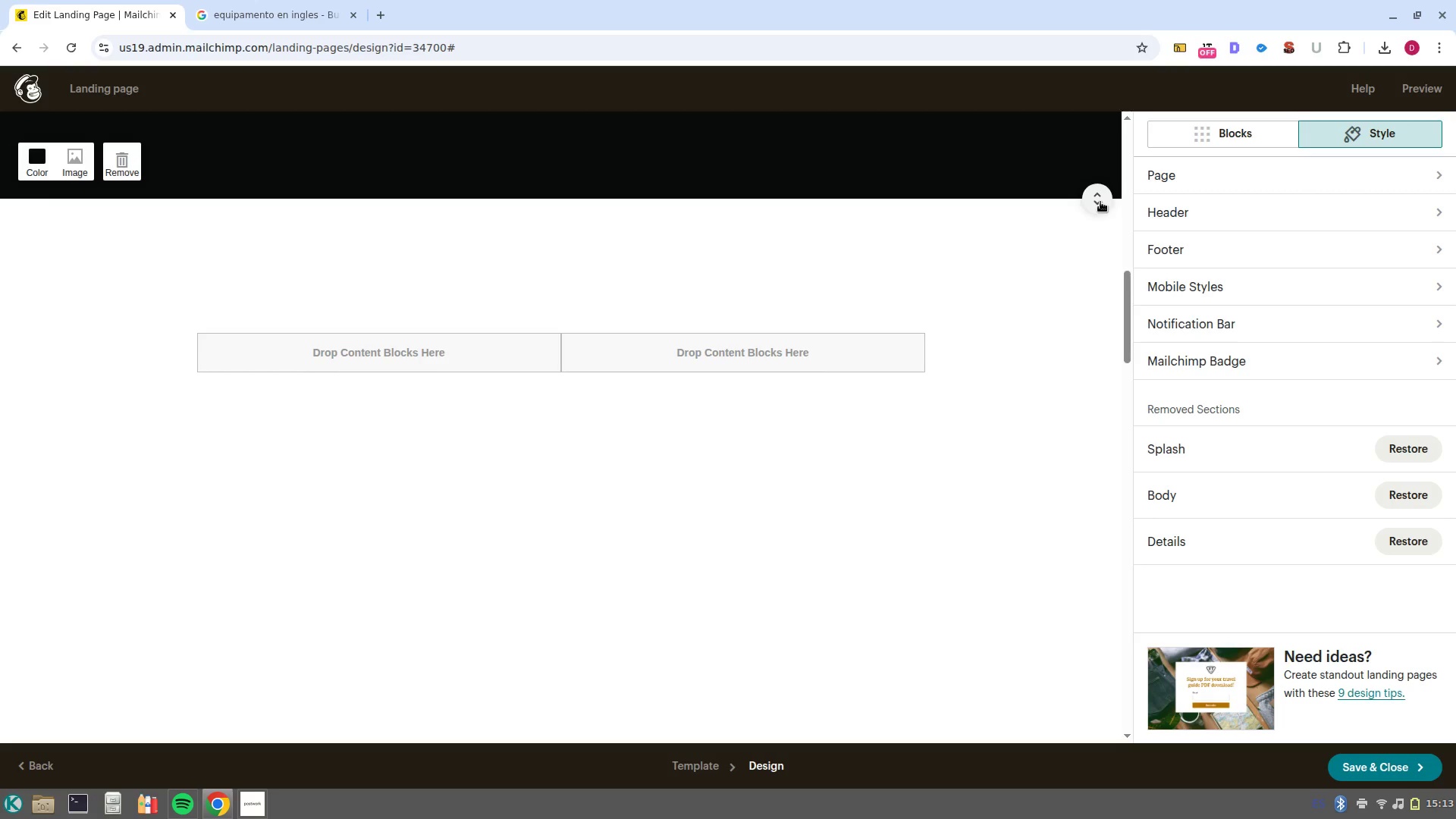 
left_click_drag(start_coordinate=[1100, 202], to_coordinate=[1105, 318])
 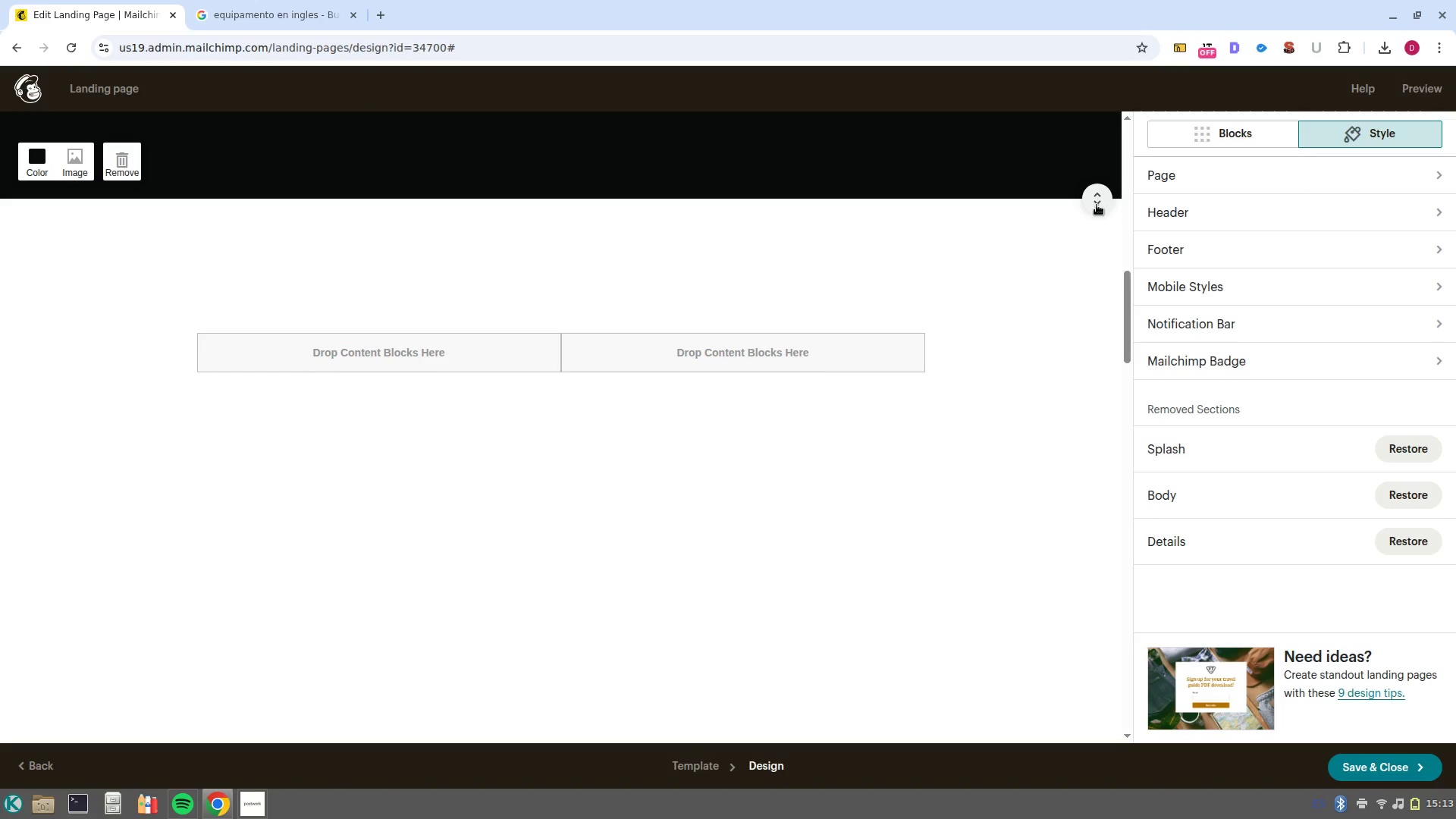 
left_click_drag(start_coordinate=[1097, 206], to_coordinate=[1110, 311])
 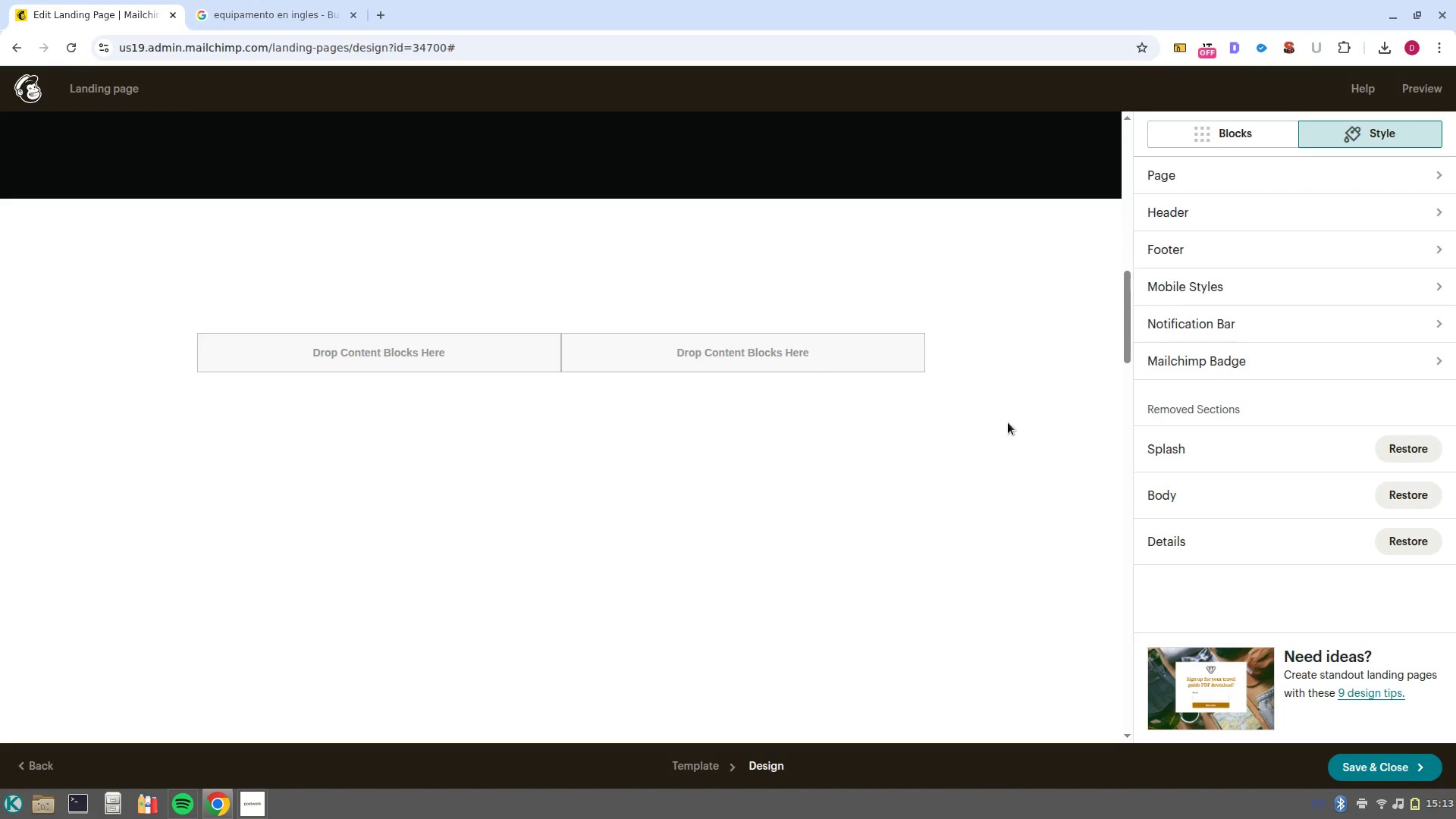 
scroll: coordinate [1008, 423], scroll_direction: up, amount: 10.0
 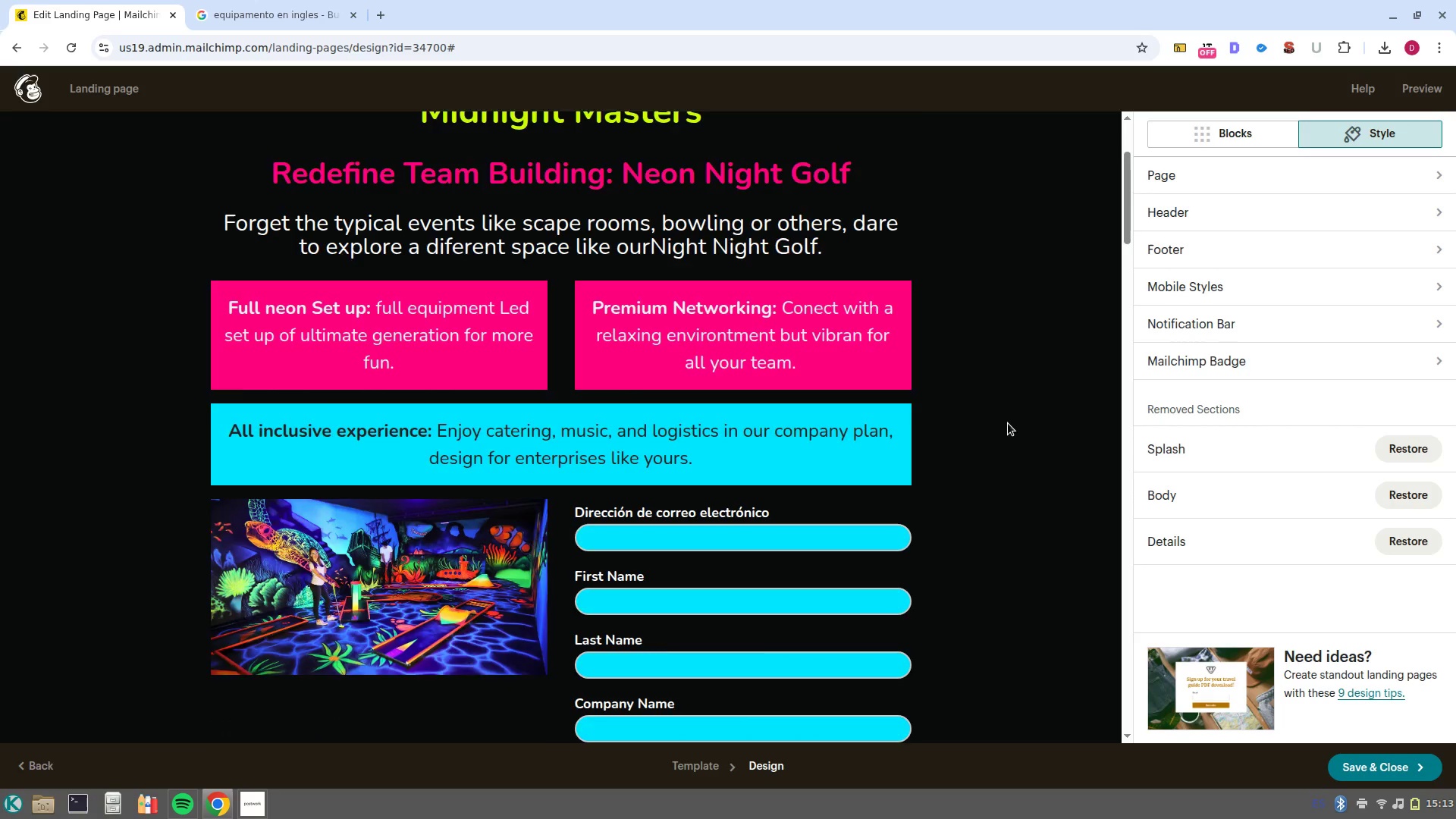 
scroll: coordinate [1008, 423], scroll_direction: down, amount: 2.0
 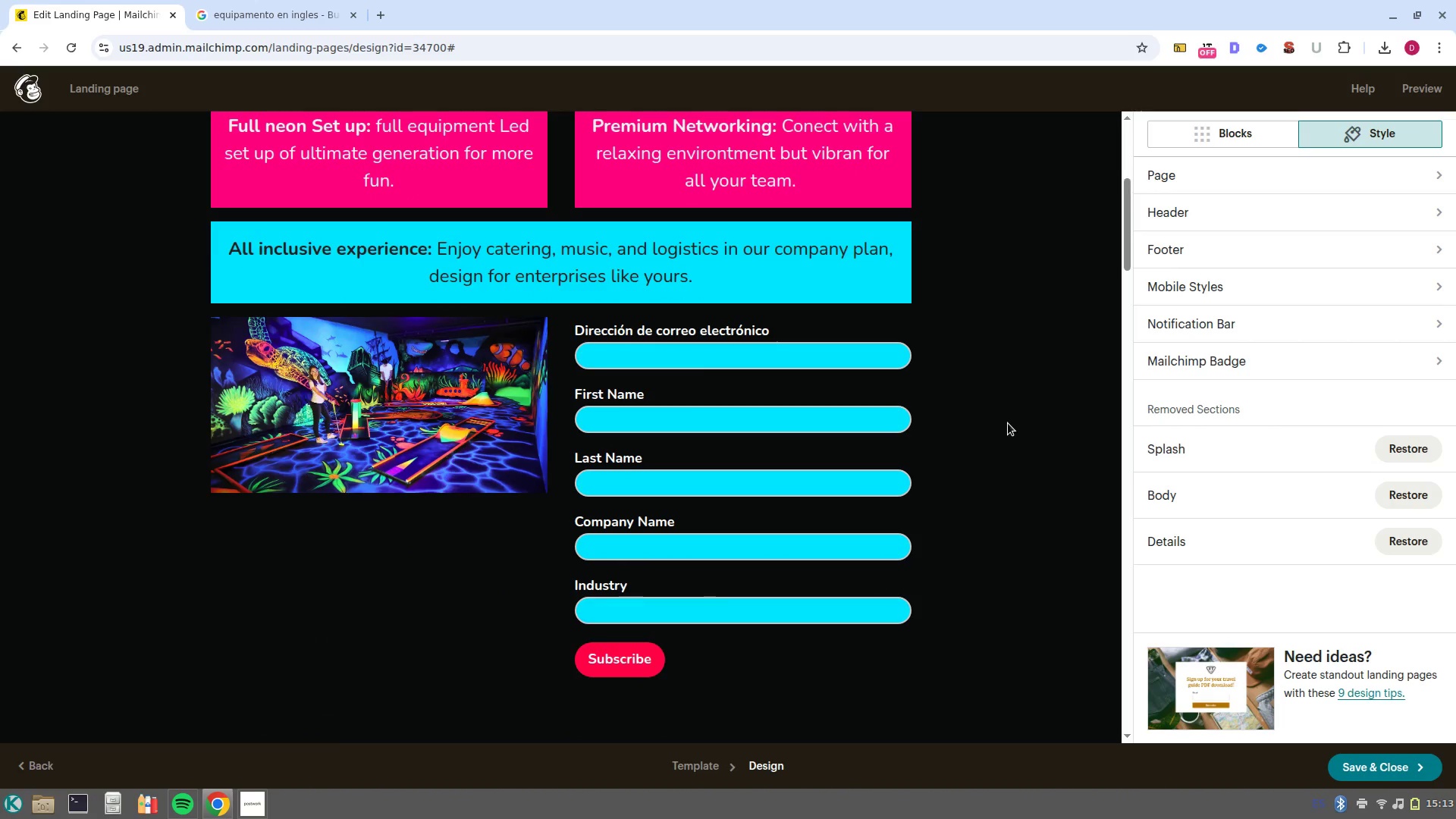 
wait(11.58)
 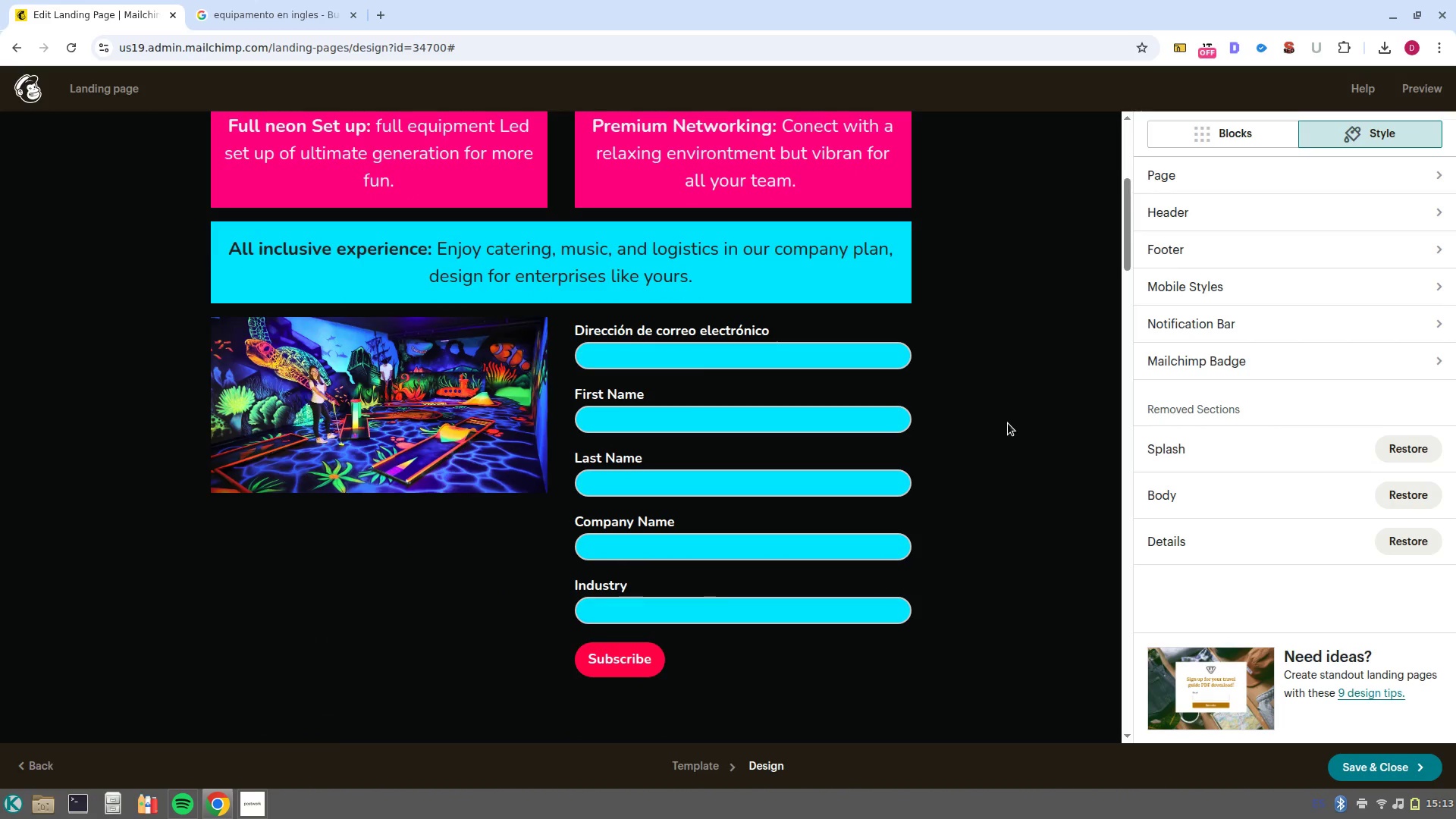 
scroll: coordinate [1008, 423], scroll_direction: up, amount: 4.0
 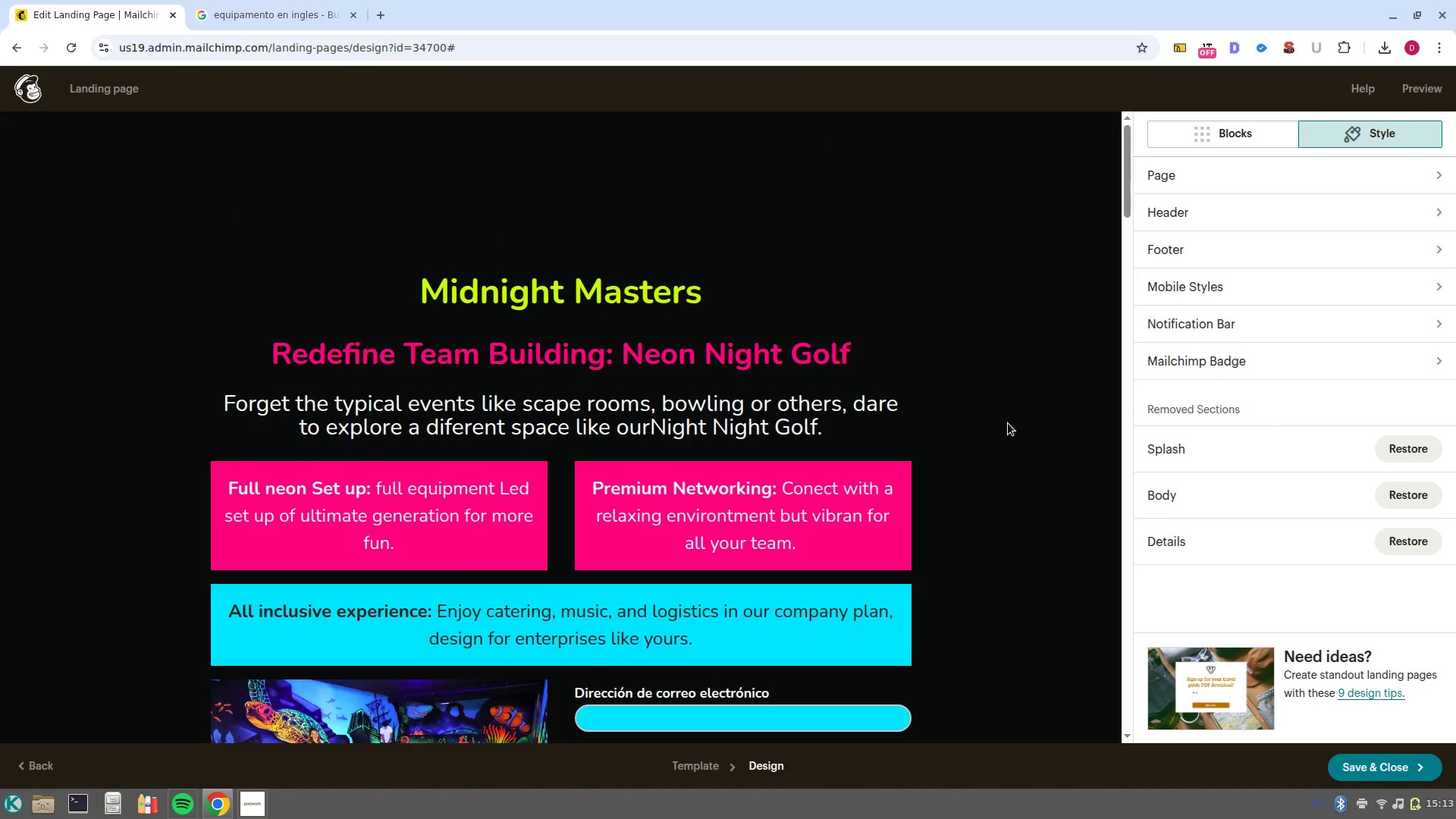 
scroll: coordinate [1008, 423], scroll_direction: down, amount: 1.0
 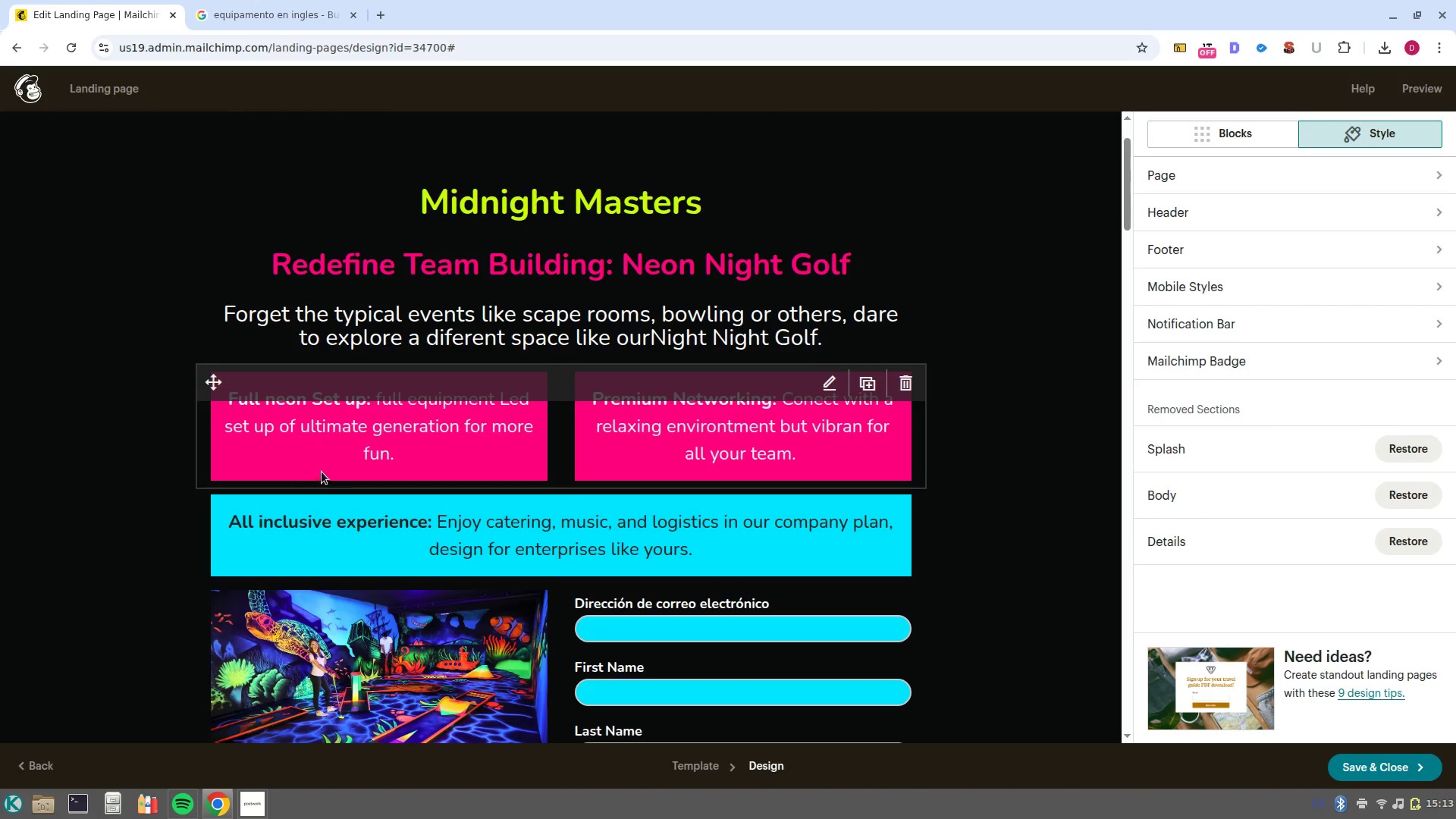 
left_click([328, 461])
 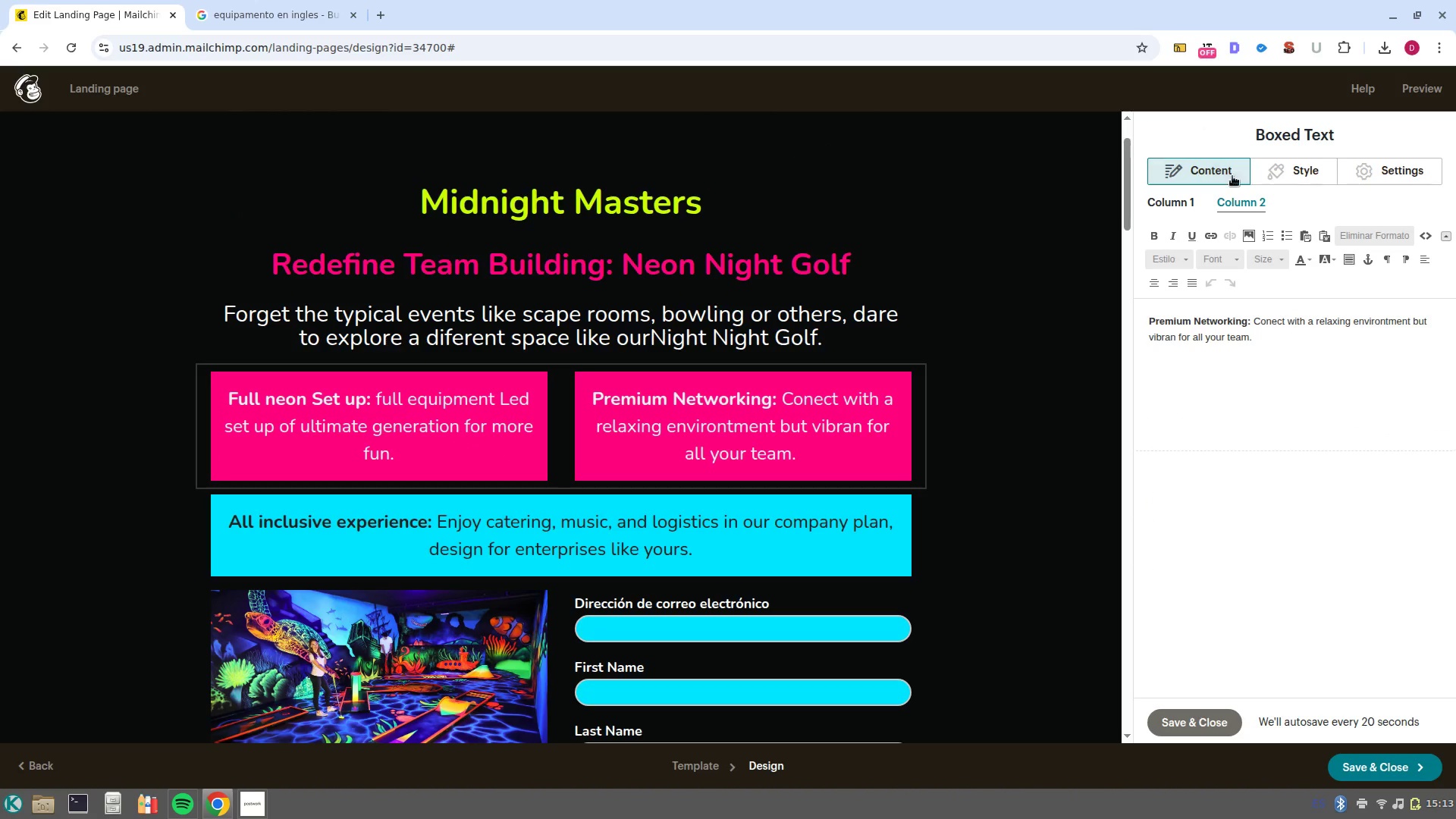 
left_click([1268, 177])
 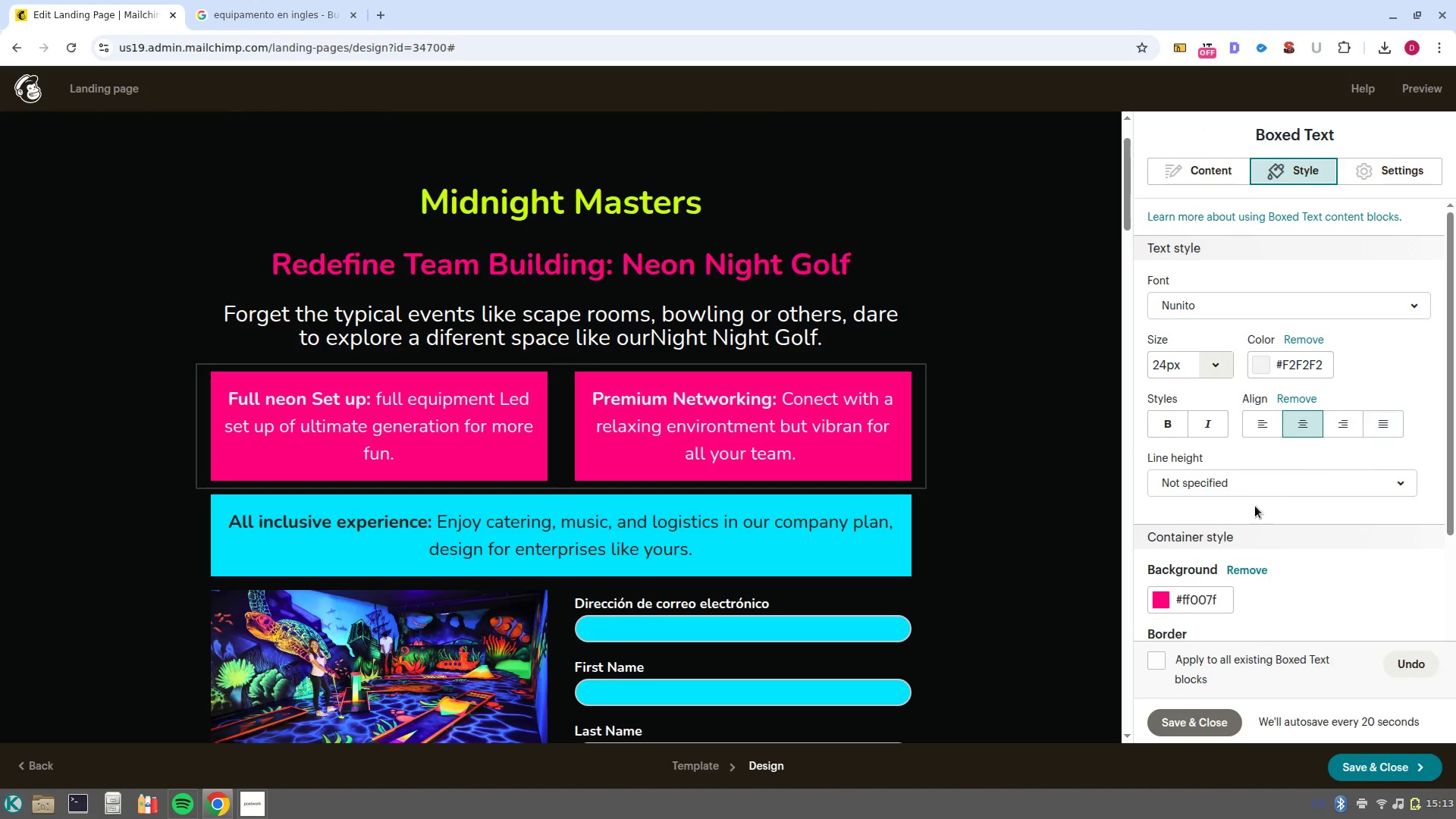 
scroll: coordinate [1338, 472], scroll_direction: down, amount: 4.0
 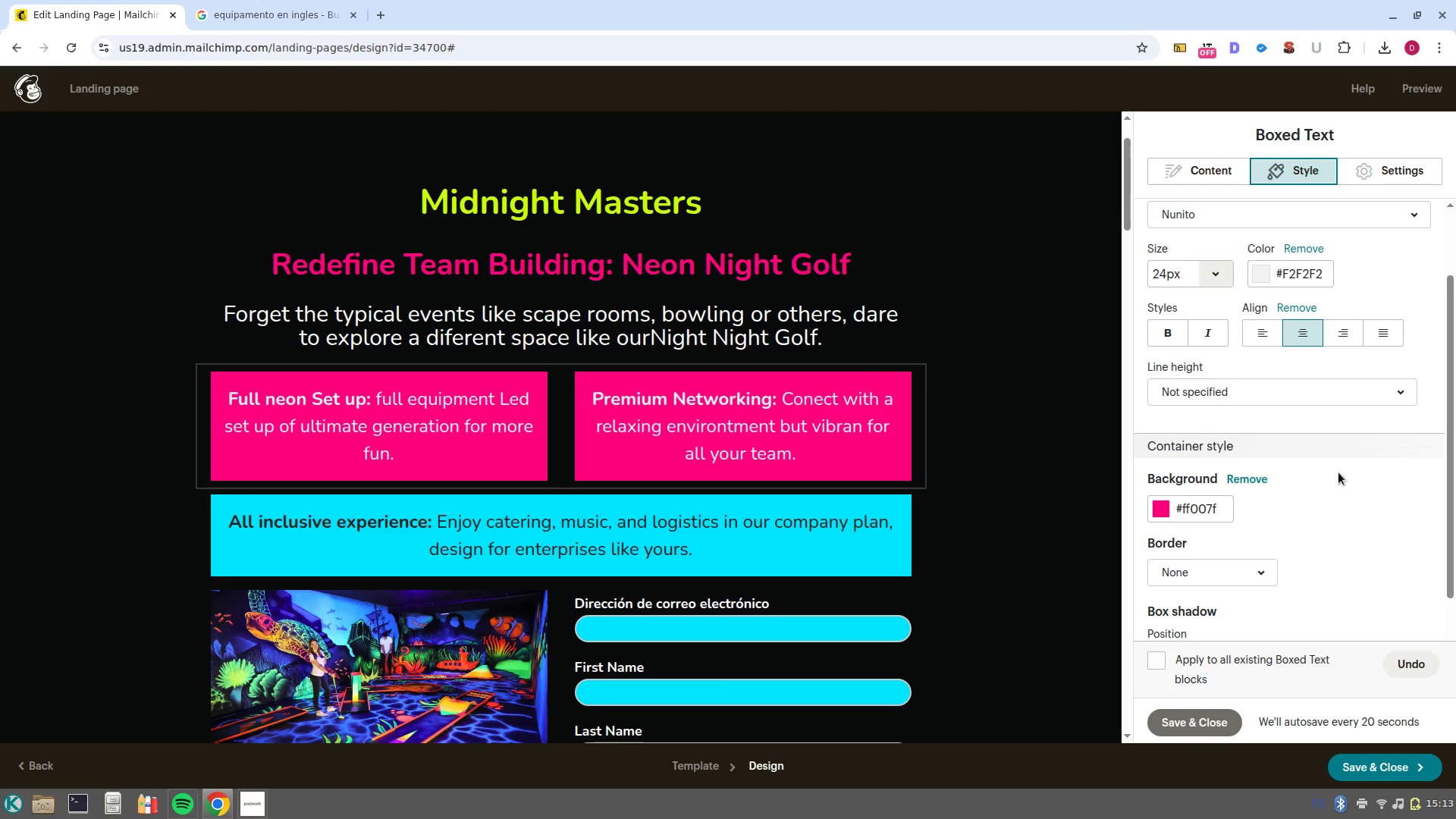 
scroll: coordinate [1338, 472], scroll_direction: up, amount: 2.0
 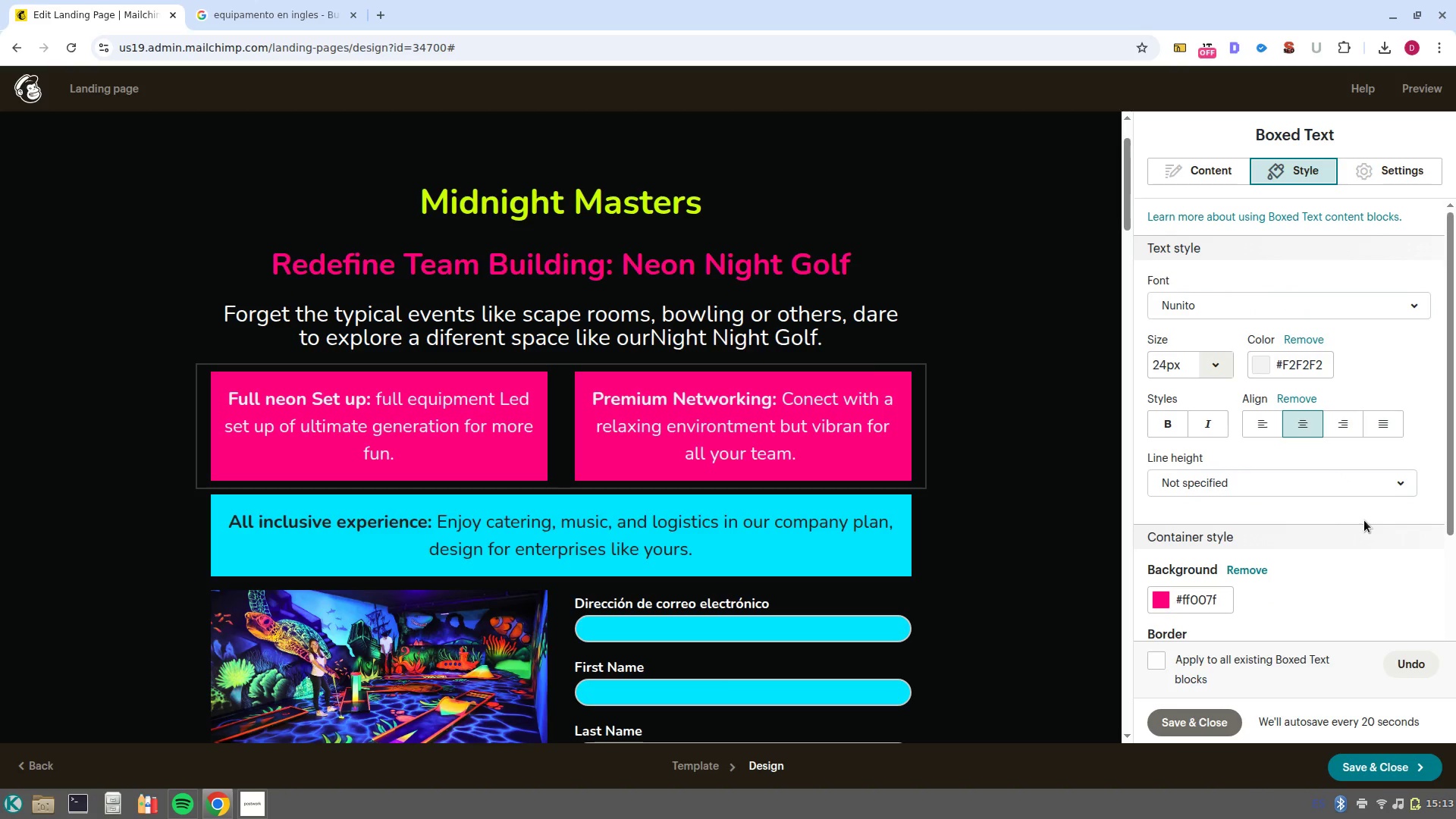 
scroll: coordinate [1338, 547], scroll_direction: down, amount: 3.0
 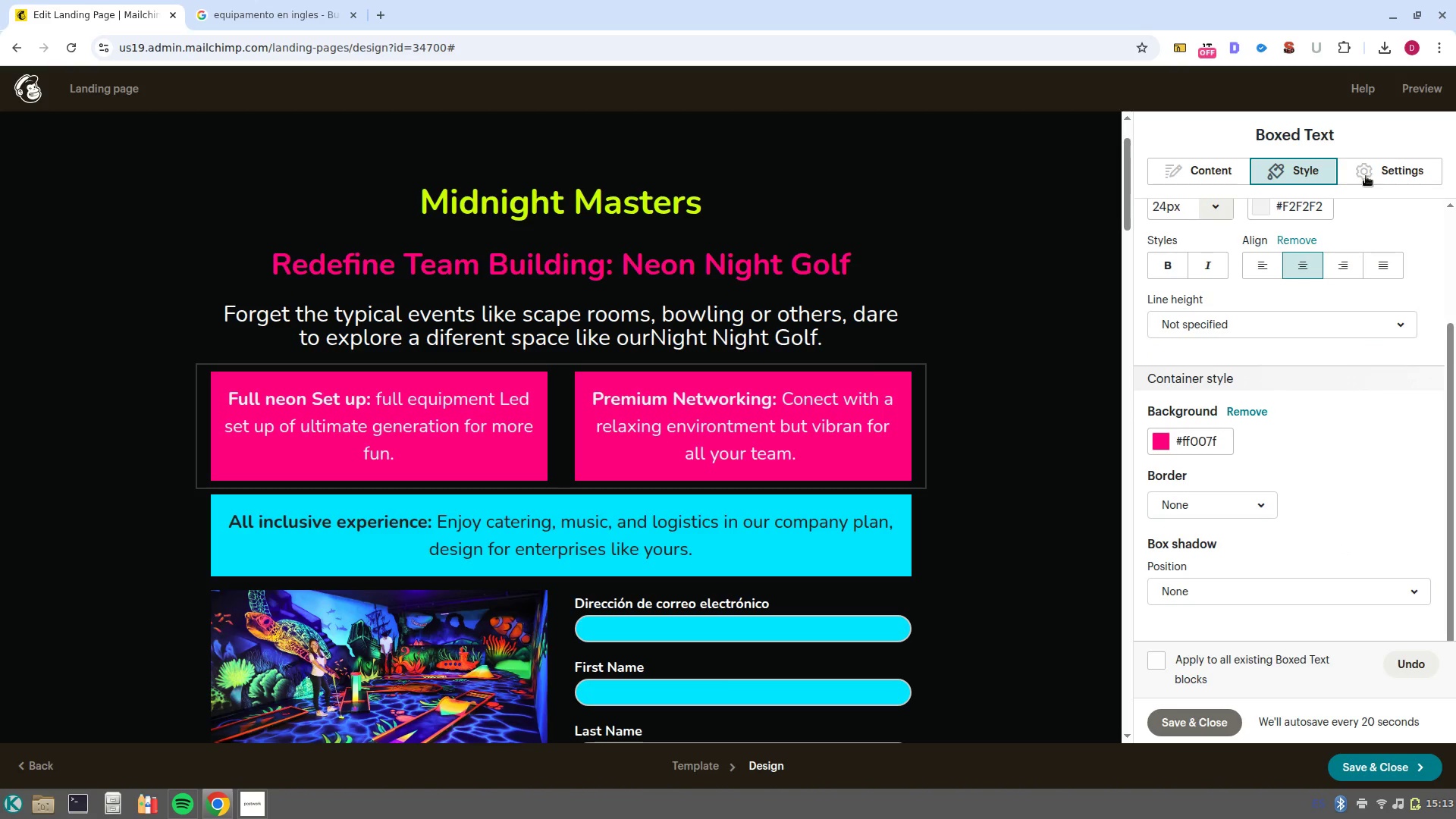 
left_click([1367, 175])
 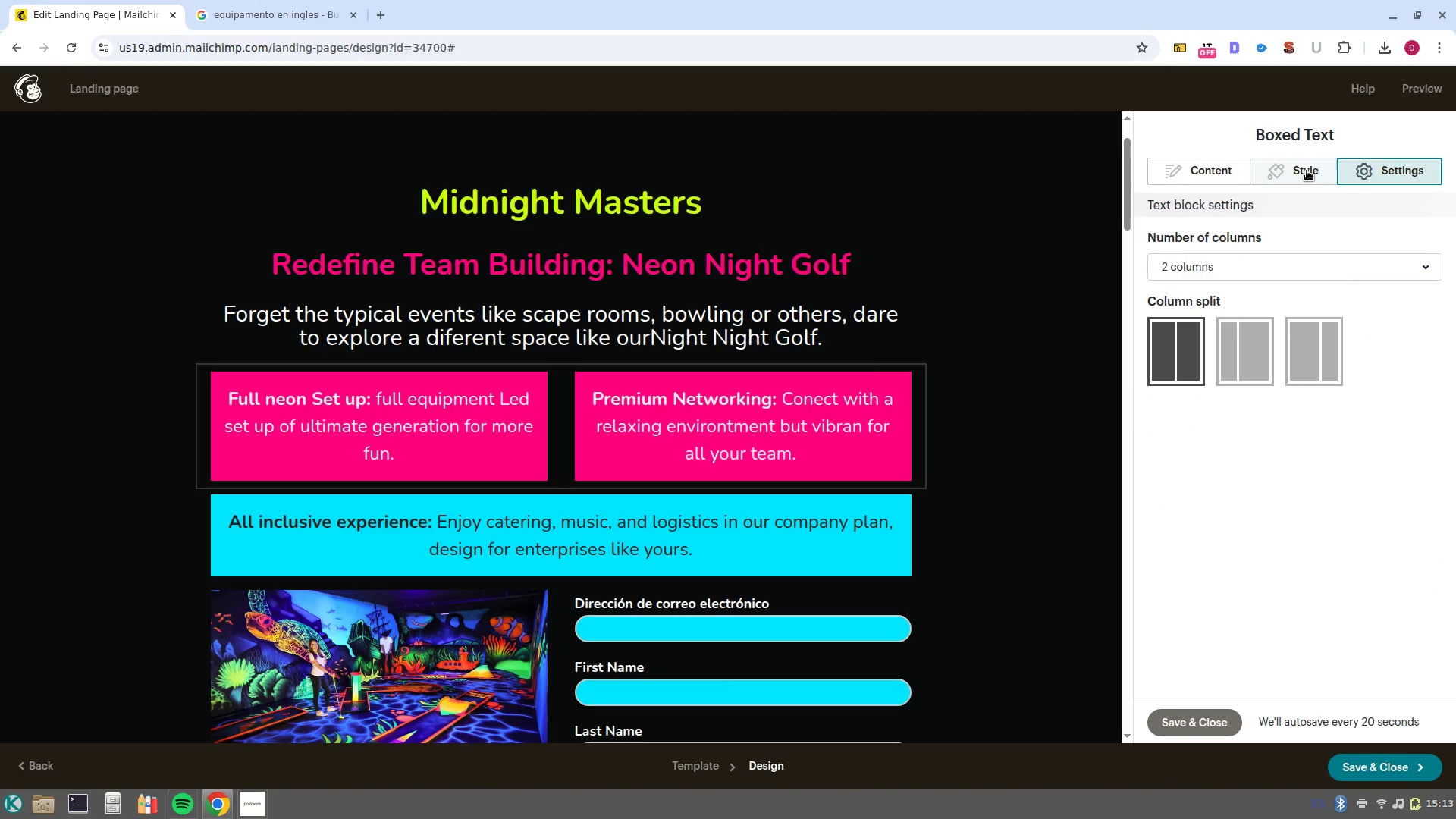 
left_click([1307, 171])
 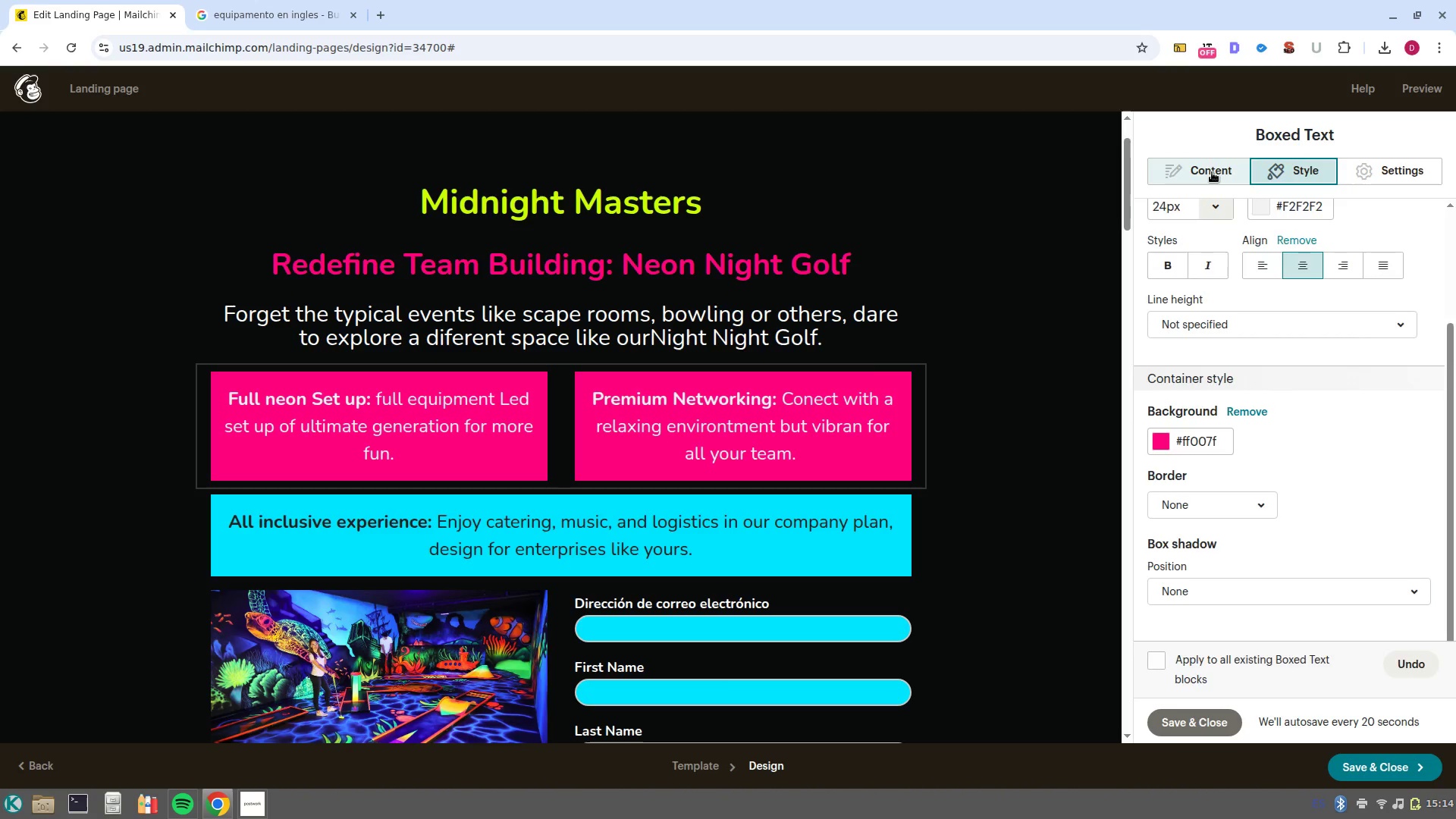 
left_click([1212, 172])
 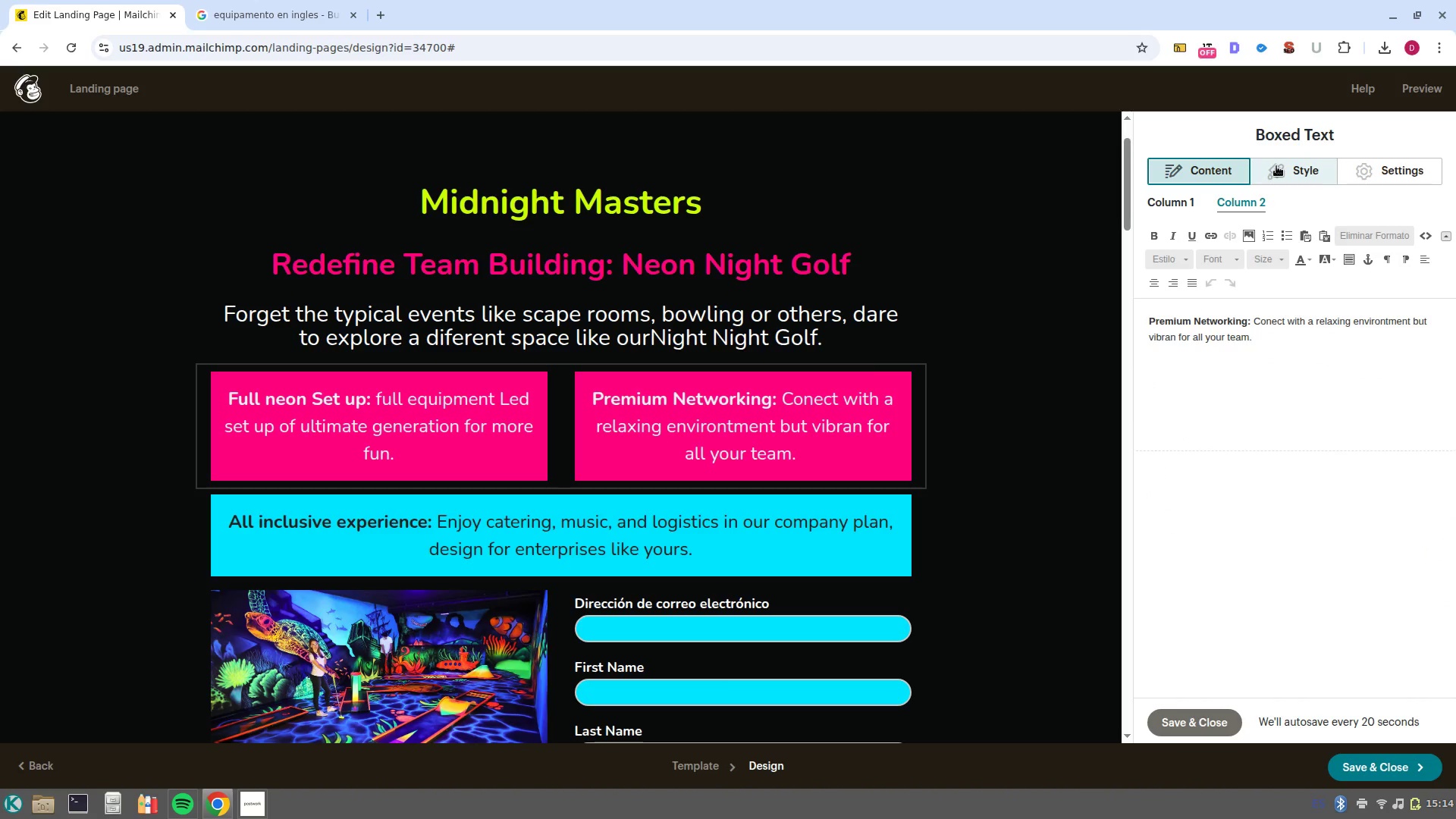 
left_click([1276, 166])
 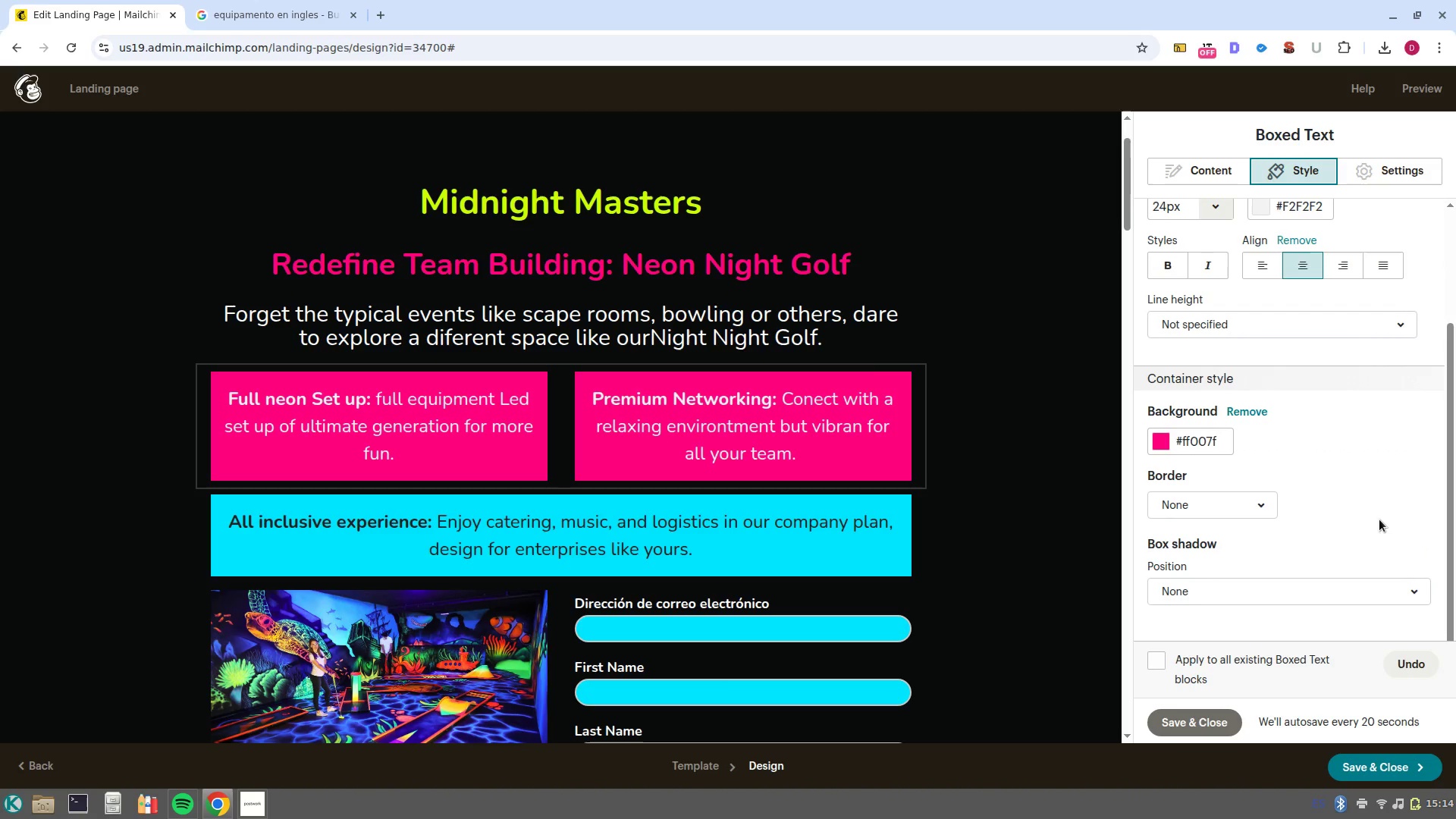 
scroll: coordinate [1375, 526], scroll_direction: down, amount: 3.0
 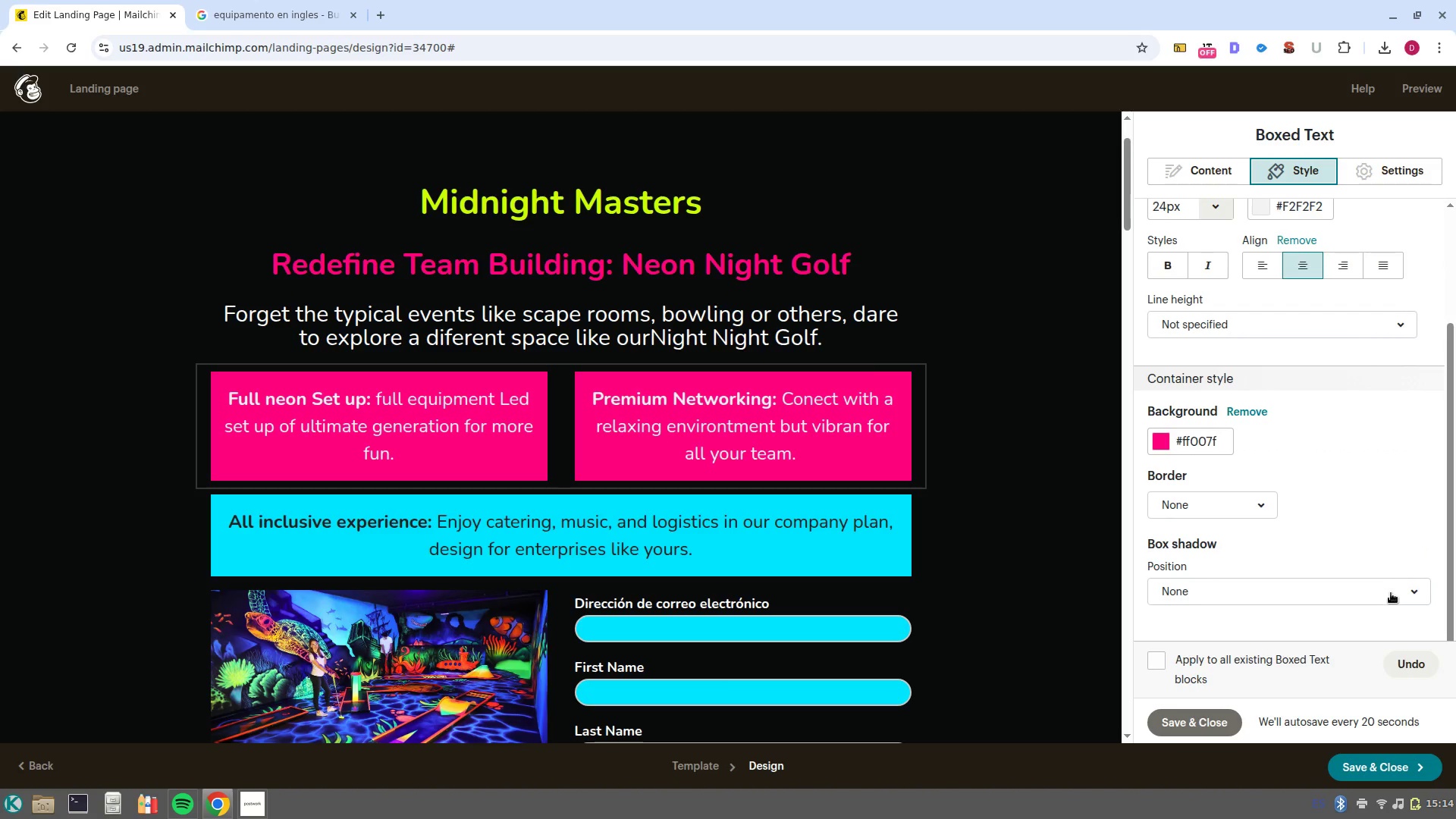 
left_click([1391, 593])
 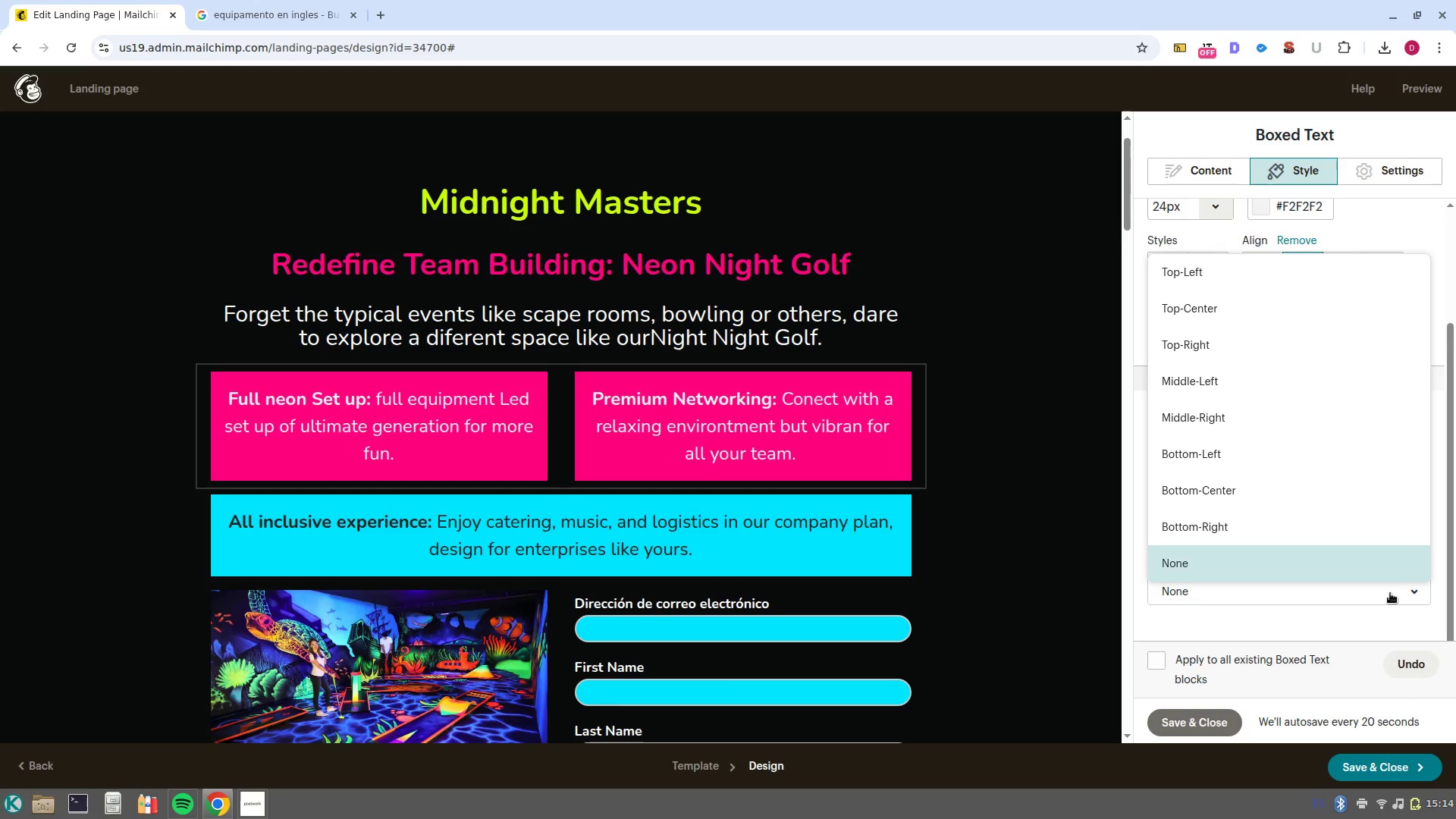 
left_click([1390, 593])
 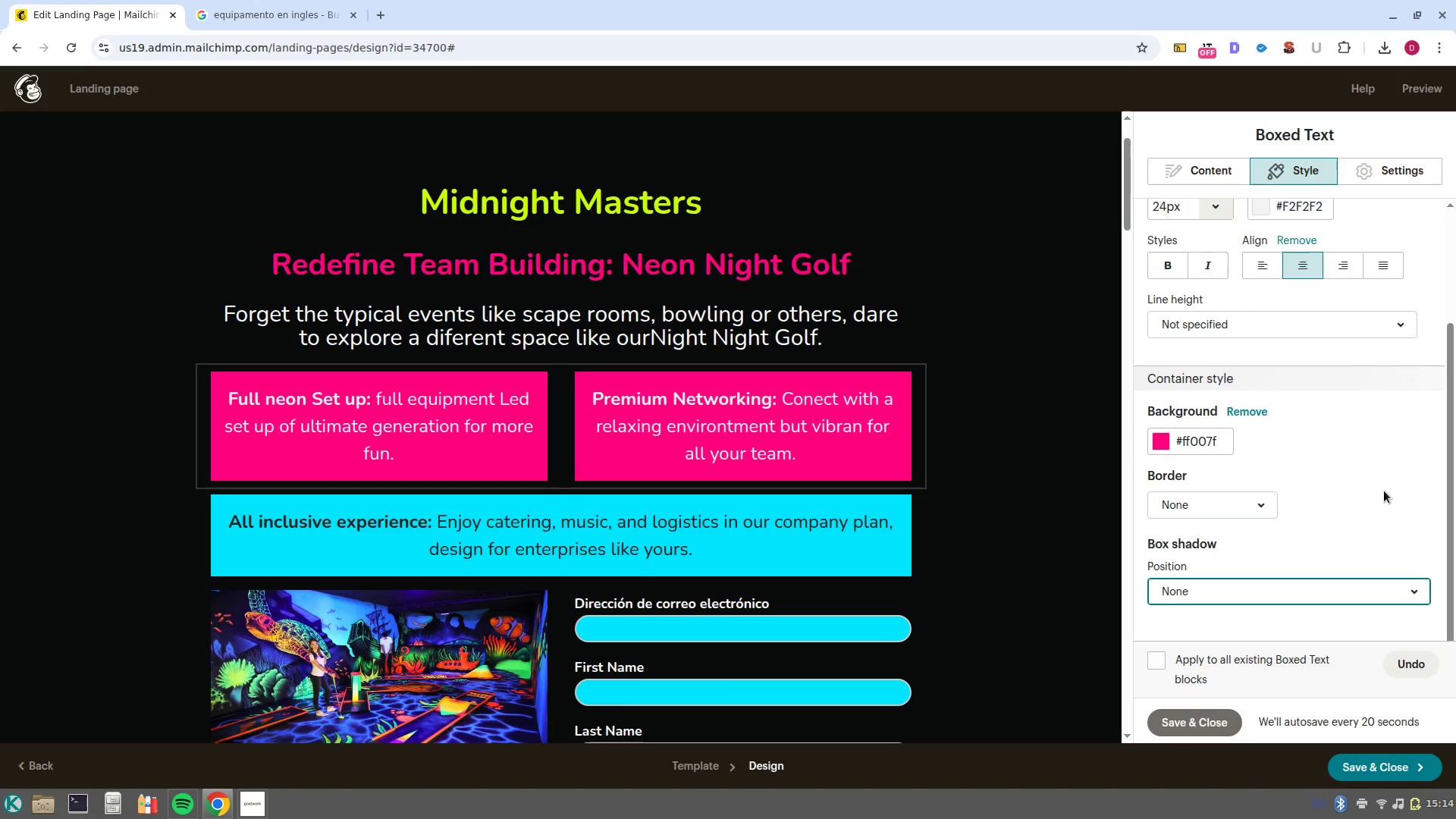 
scroll: coordinate [1384, 491], scroll_direction: up, amount: 2.0
 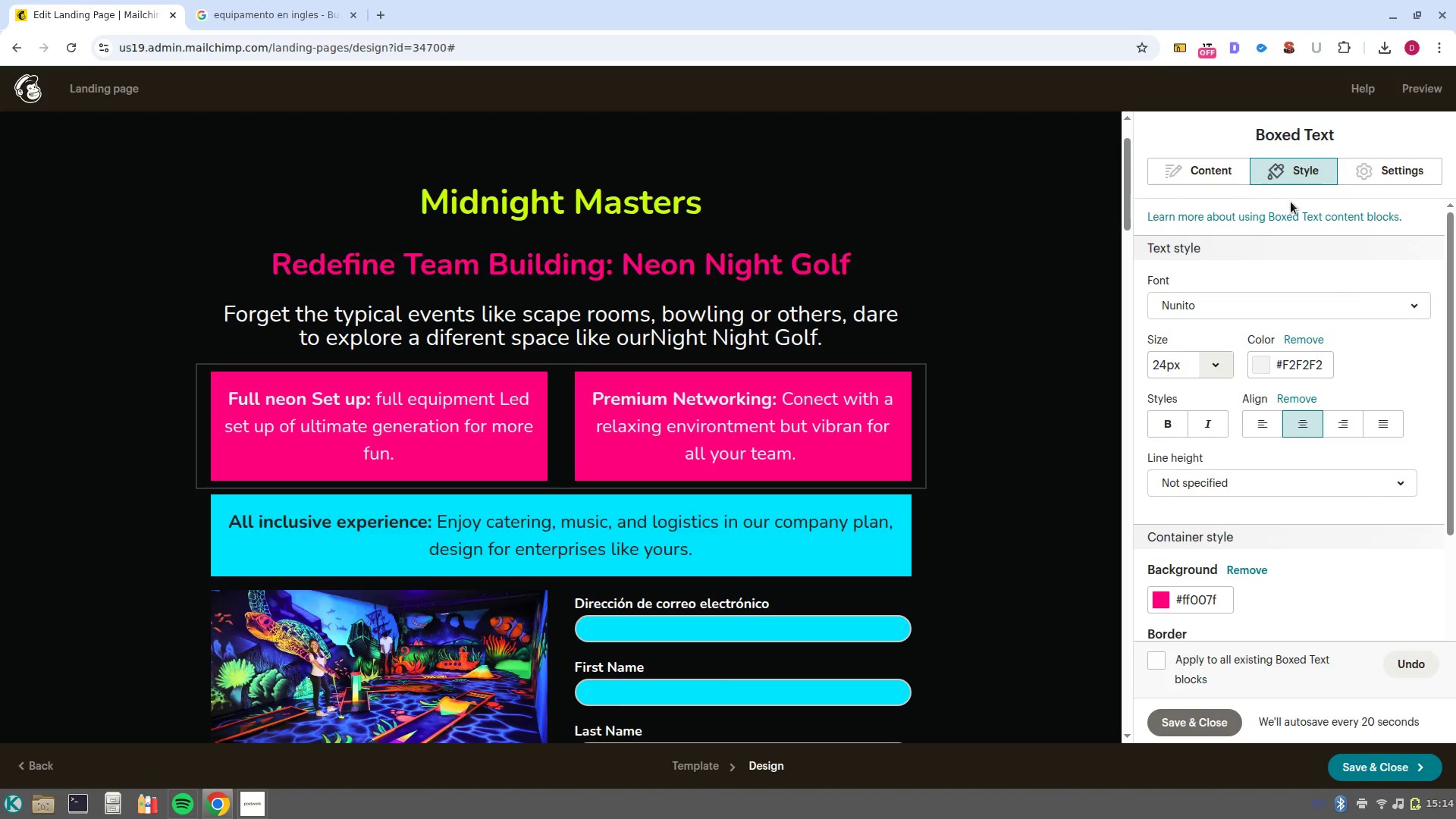 
left_click([1012, 410])
 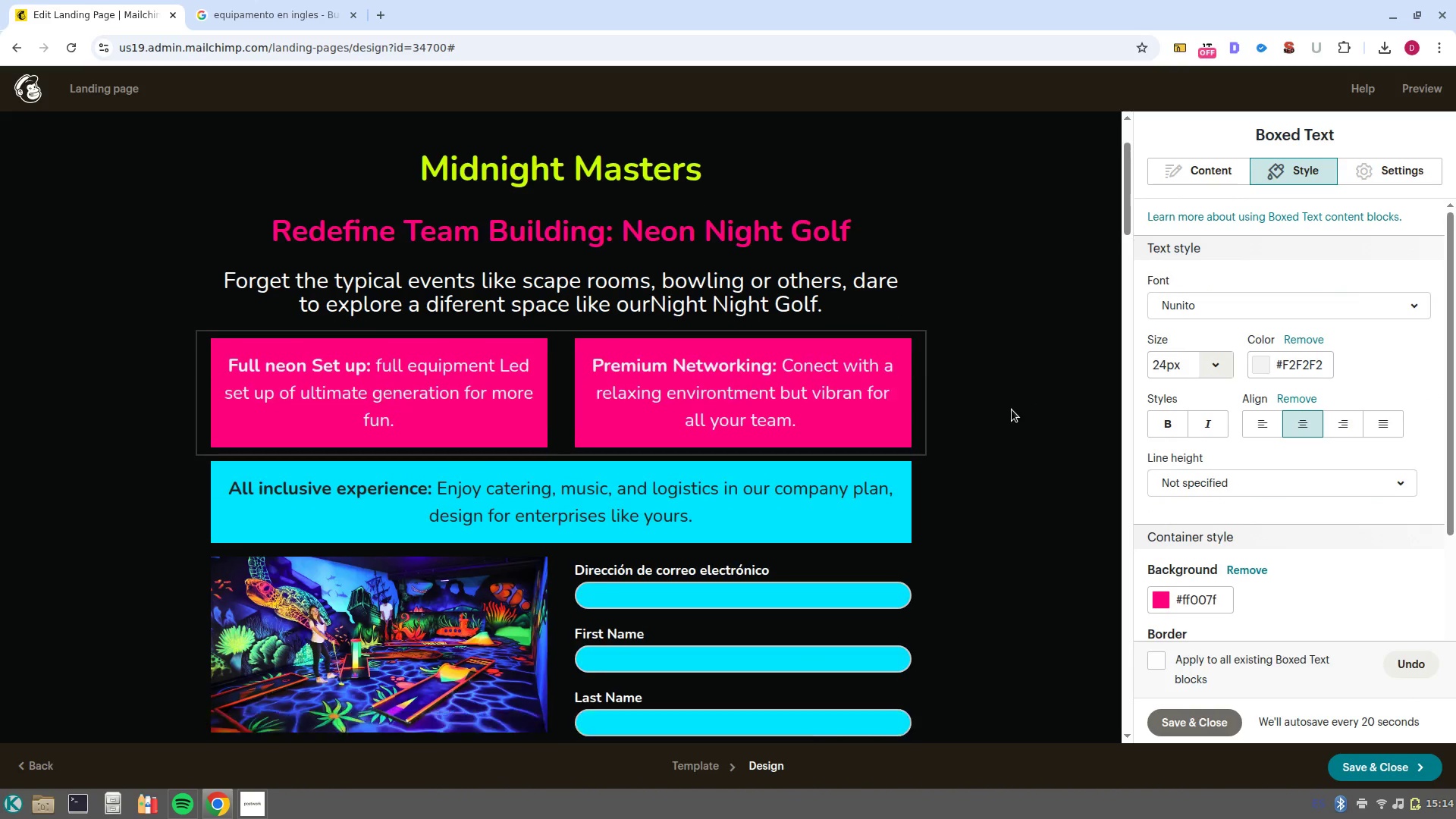 
scroll: coordinate [1012, 410], scroll_direction: down, amount: 3.0
 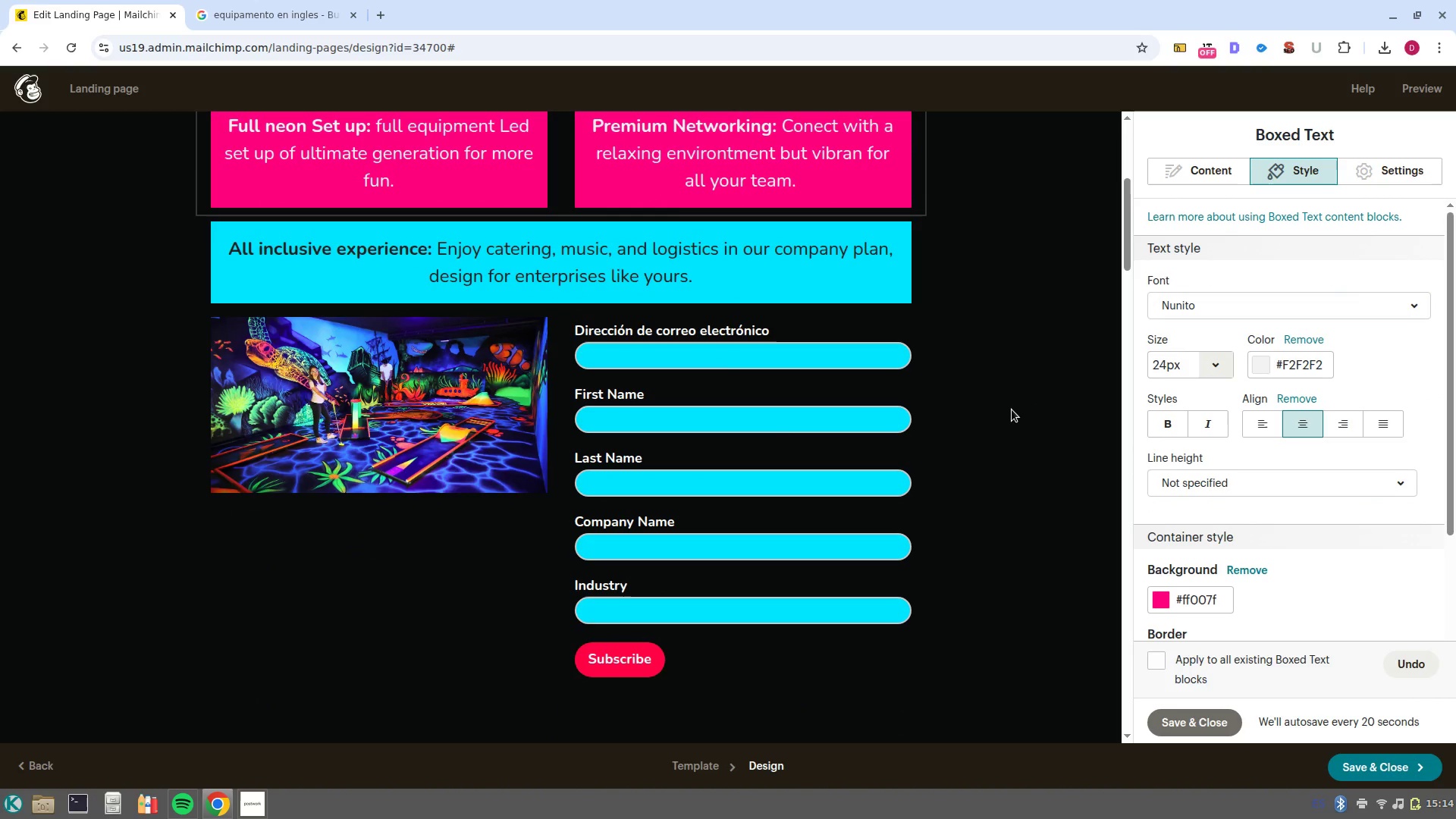 
mouse_move([959, 287])
 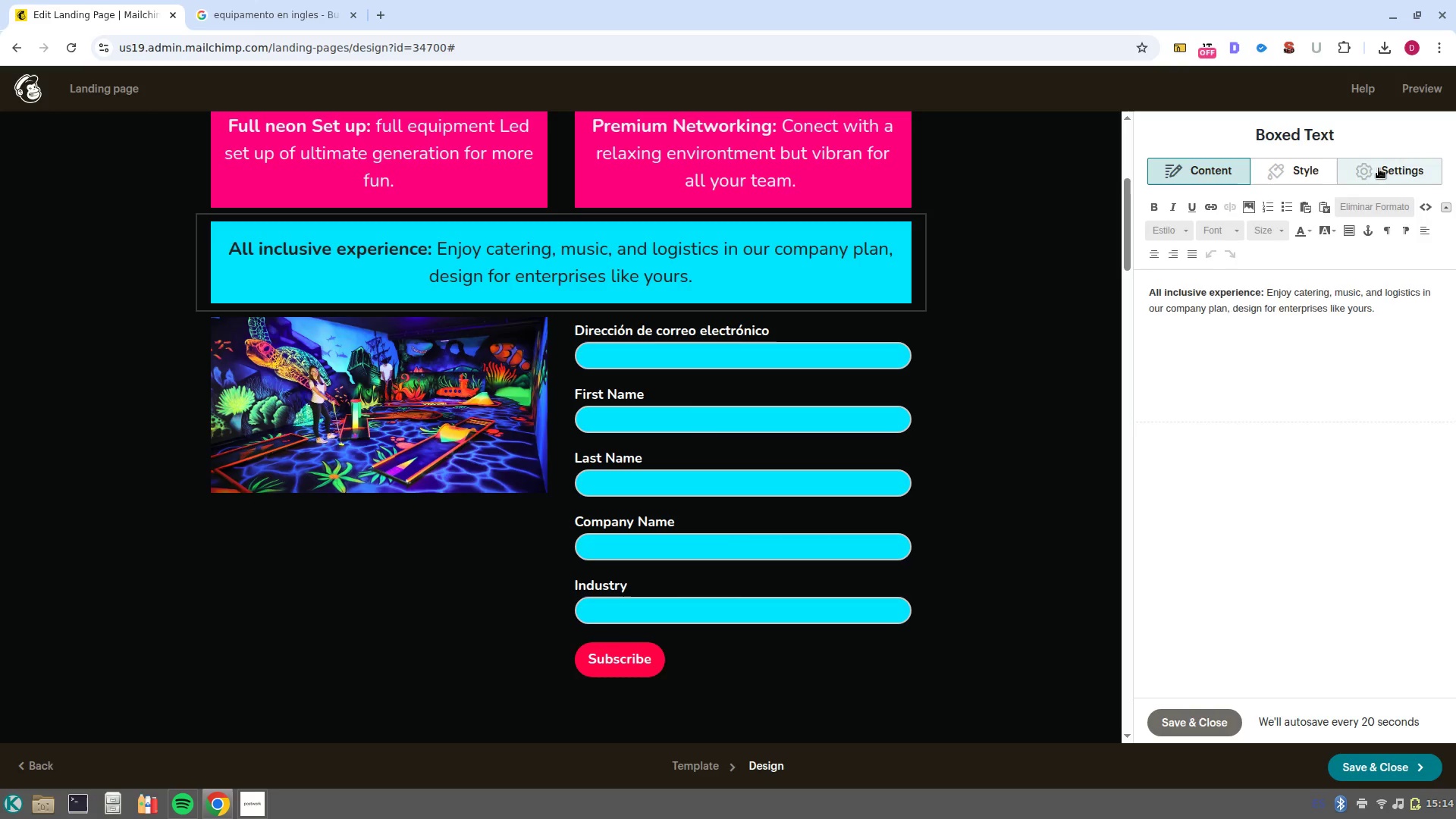 
left_click([1379, 168])
 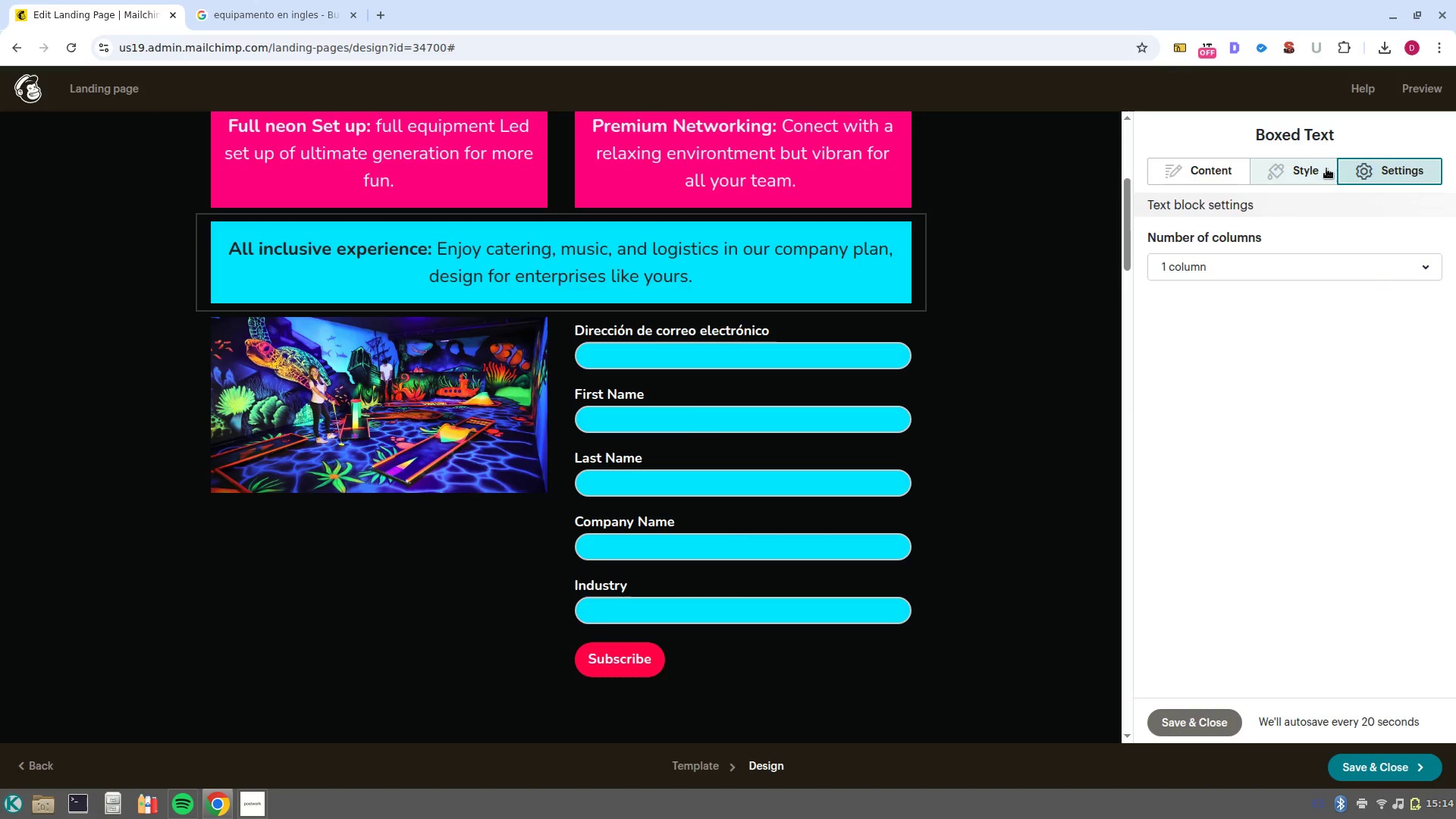 
left_click([1326, 168])
 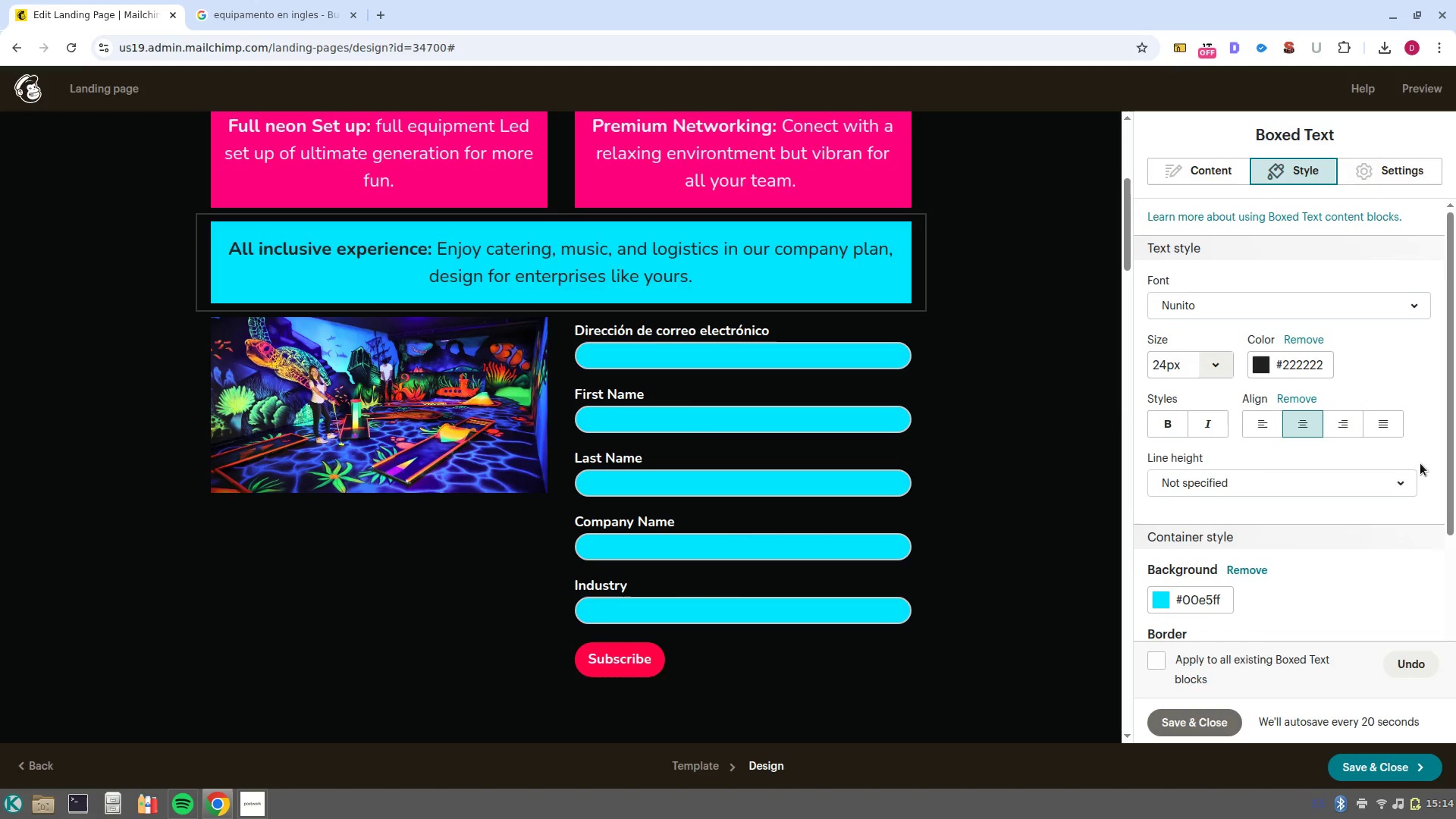 
scroll: coordinate [1423, 467], scroll_direction: down, amount: 3.0
 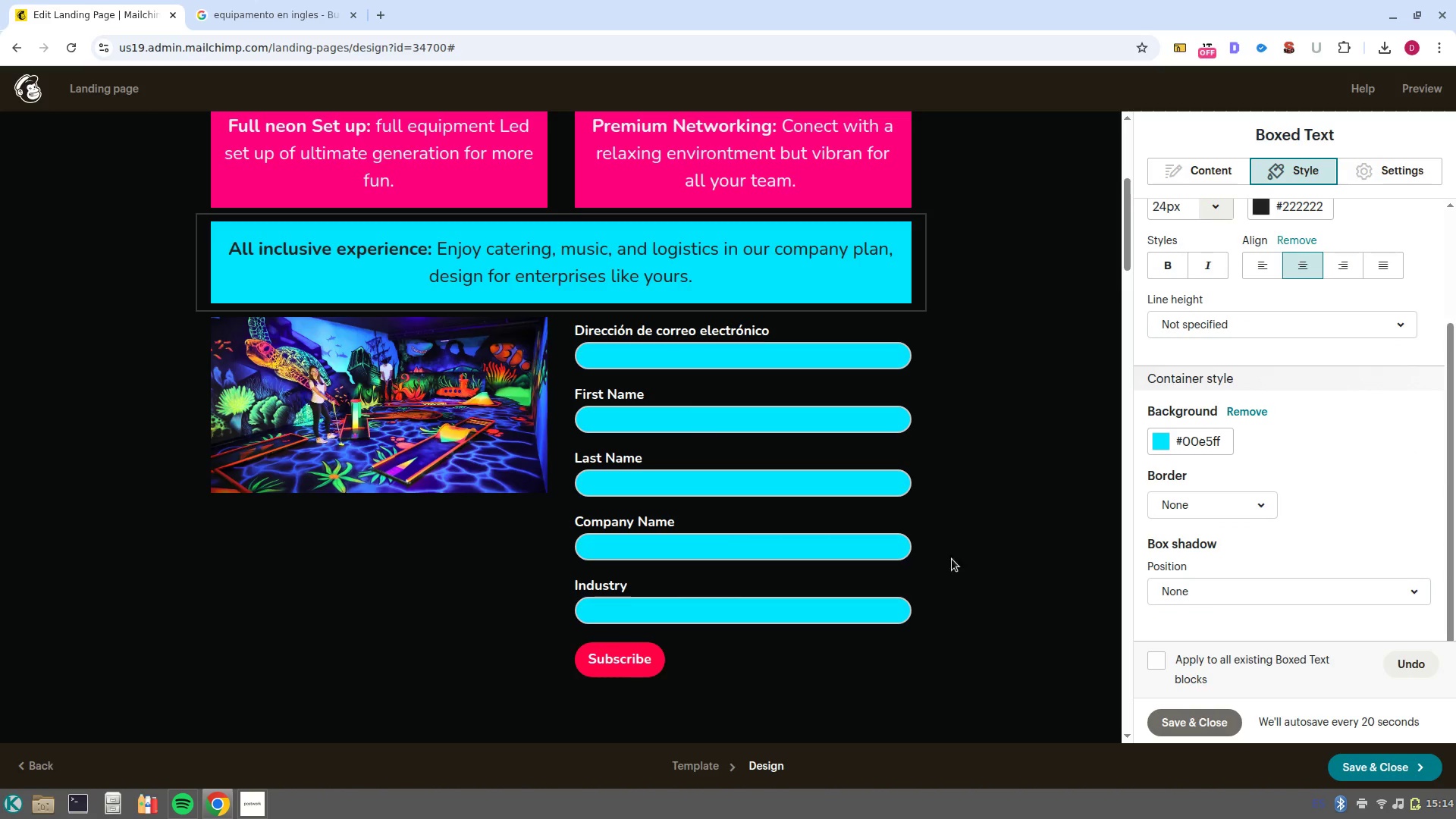 
left_click([974, 576])
 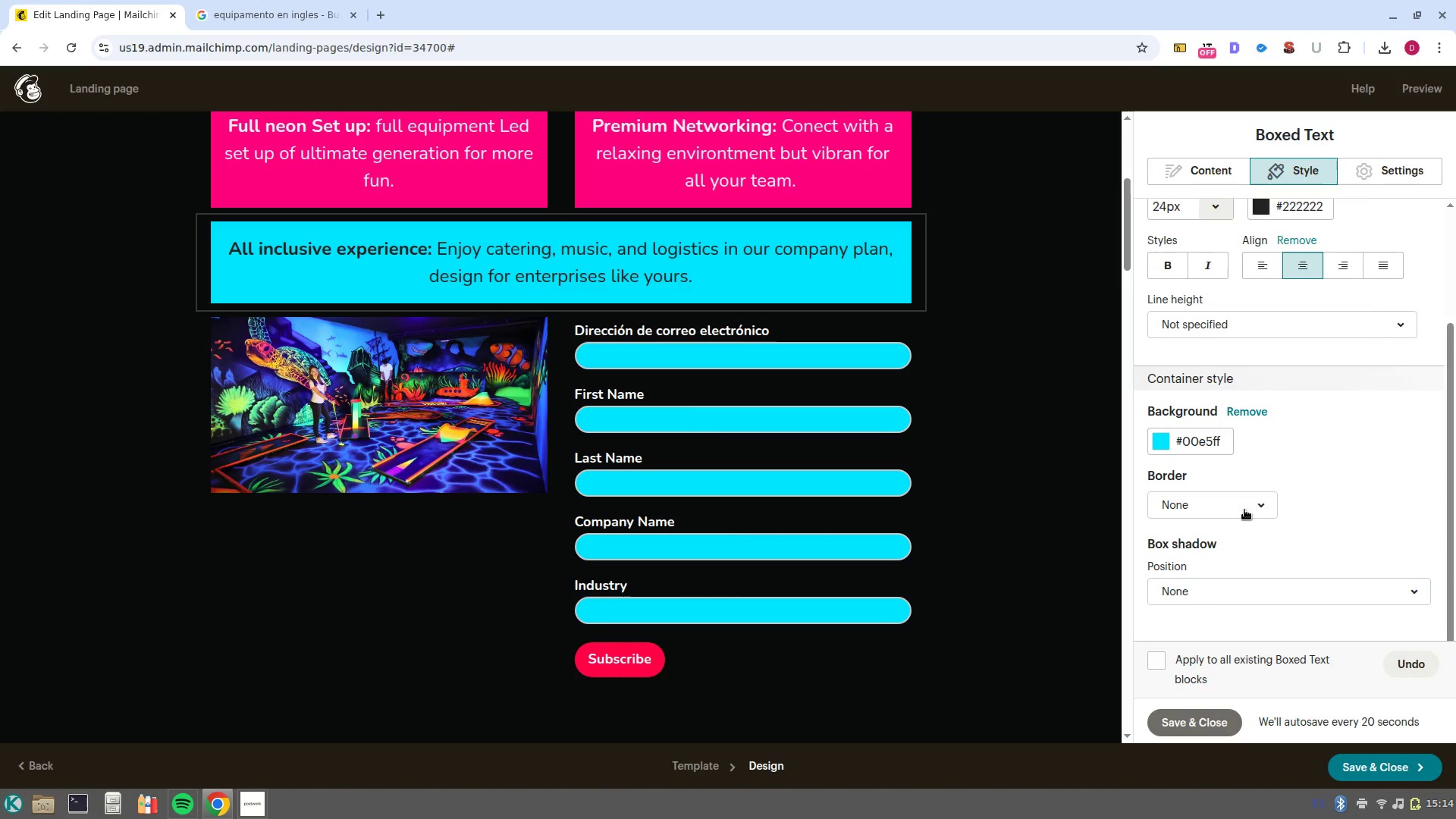 
left_click([1244, 506])
 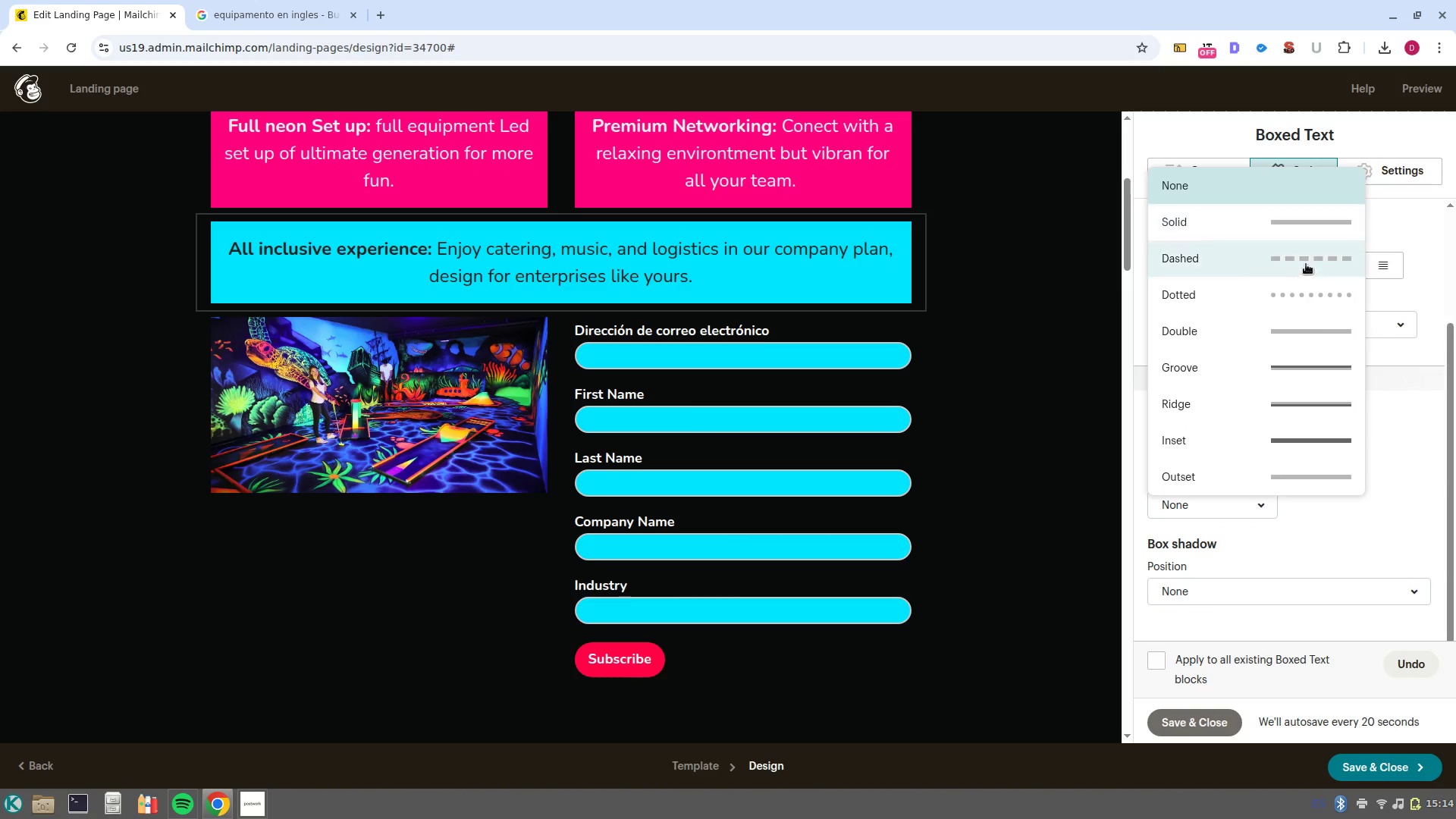 
left_click([1395, 505])
 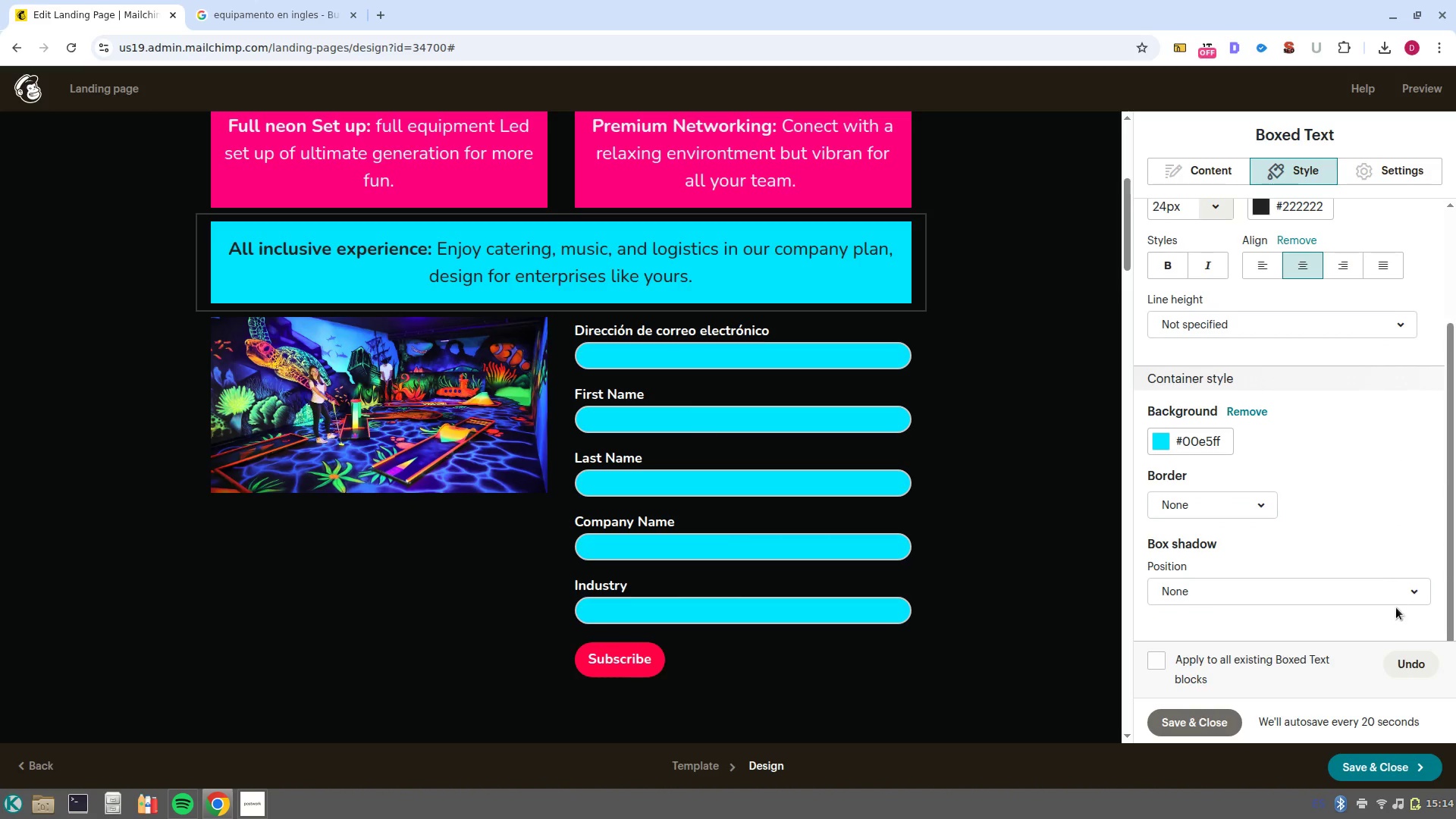 
left_click([1401, 601])
 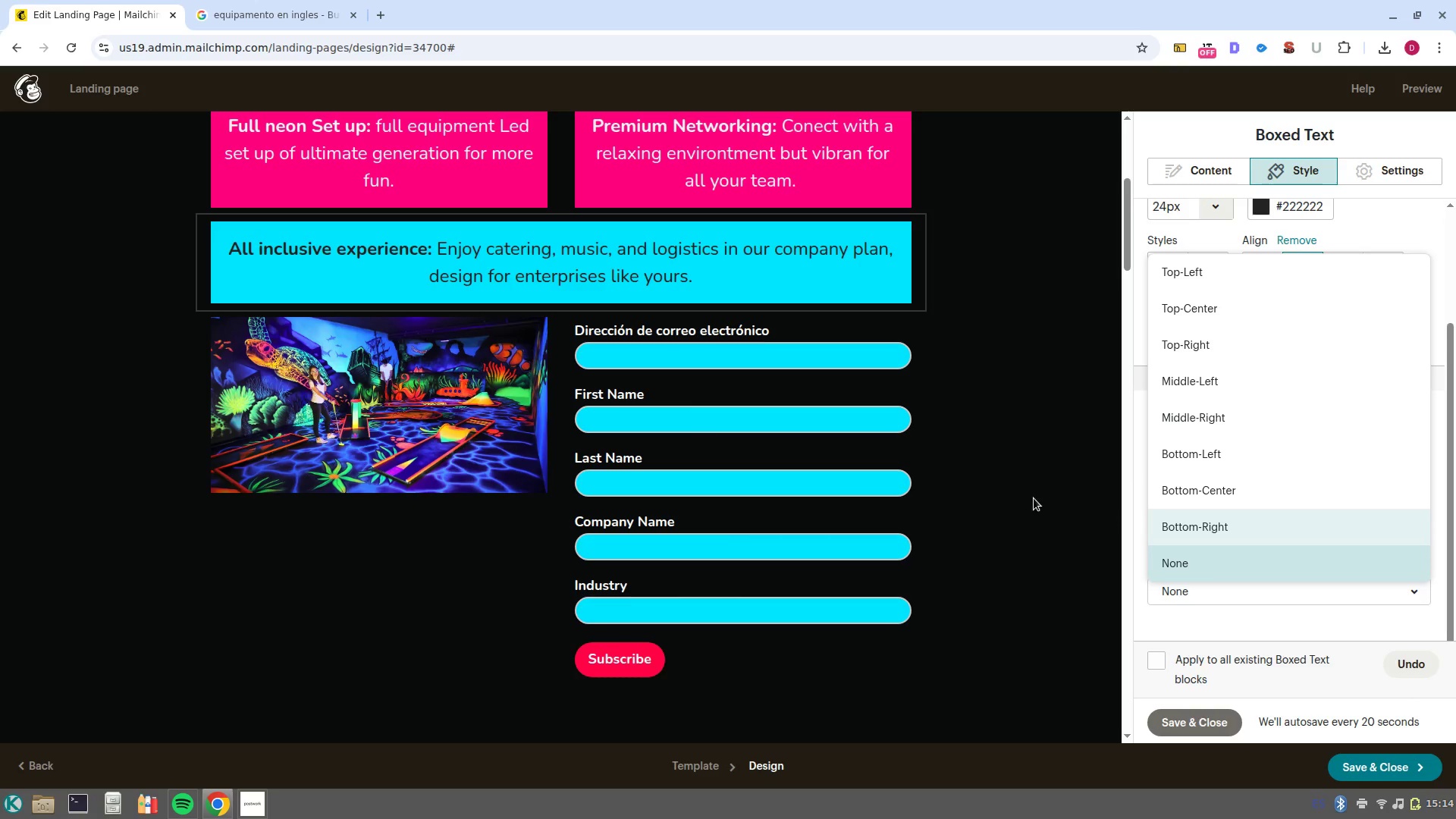 
left_click([1034, 498])
 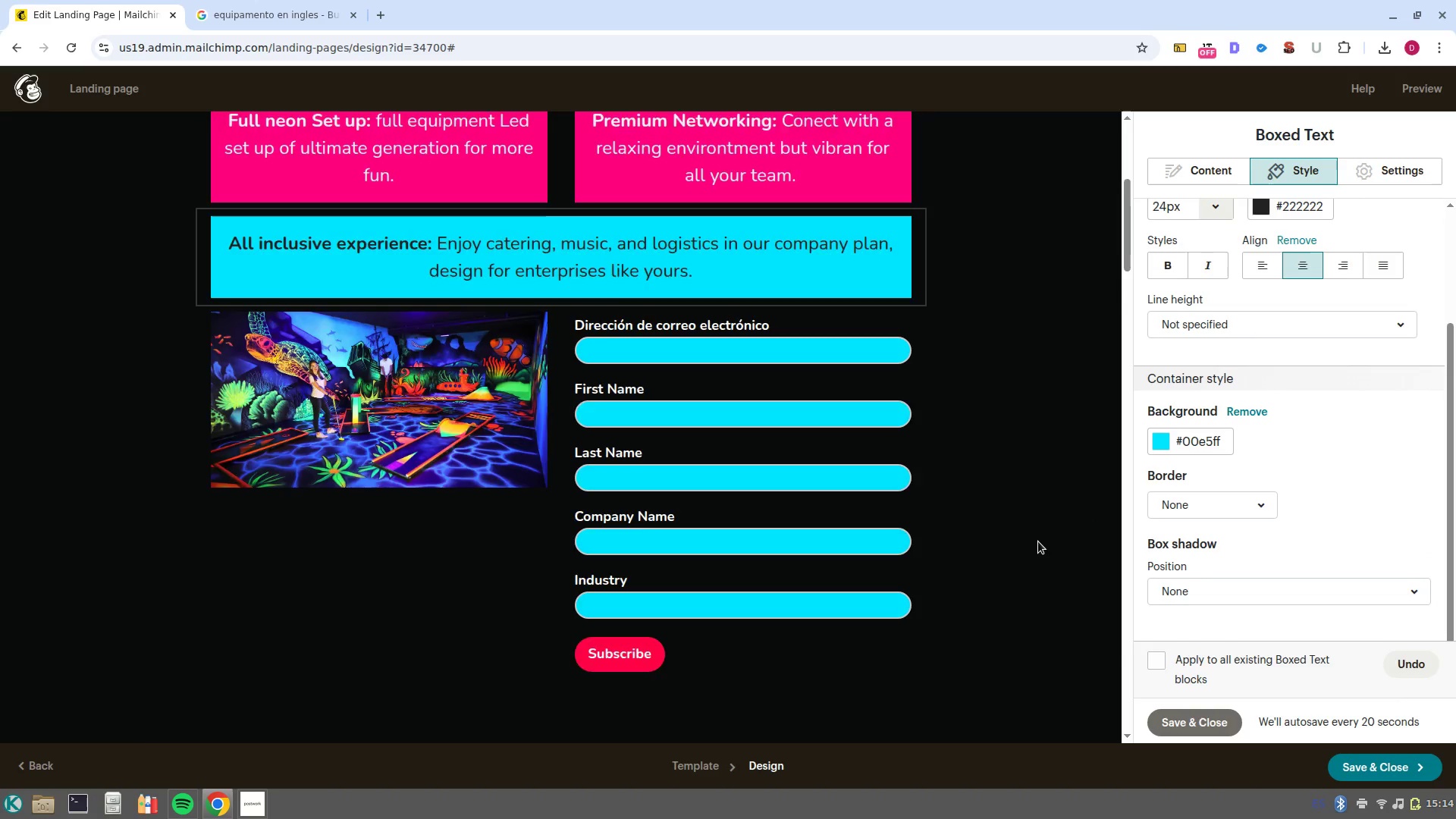 
scroll: coordinate [1038, 542], scroll_direction: up, amount: 3.0
 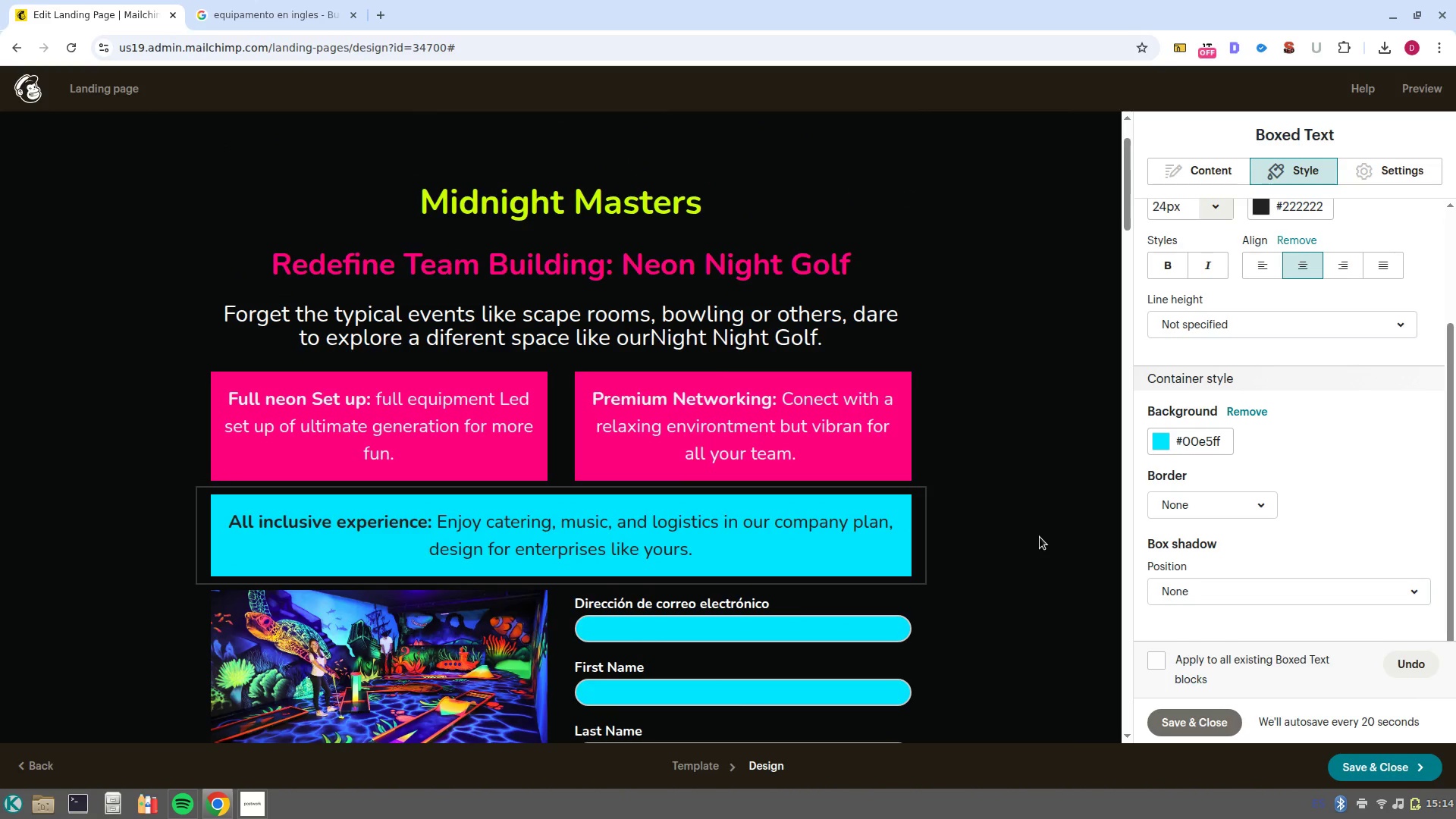 
wait(10.04)
 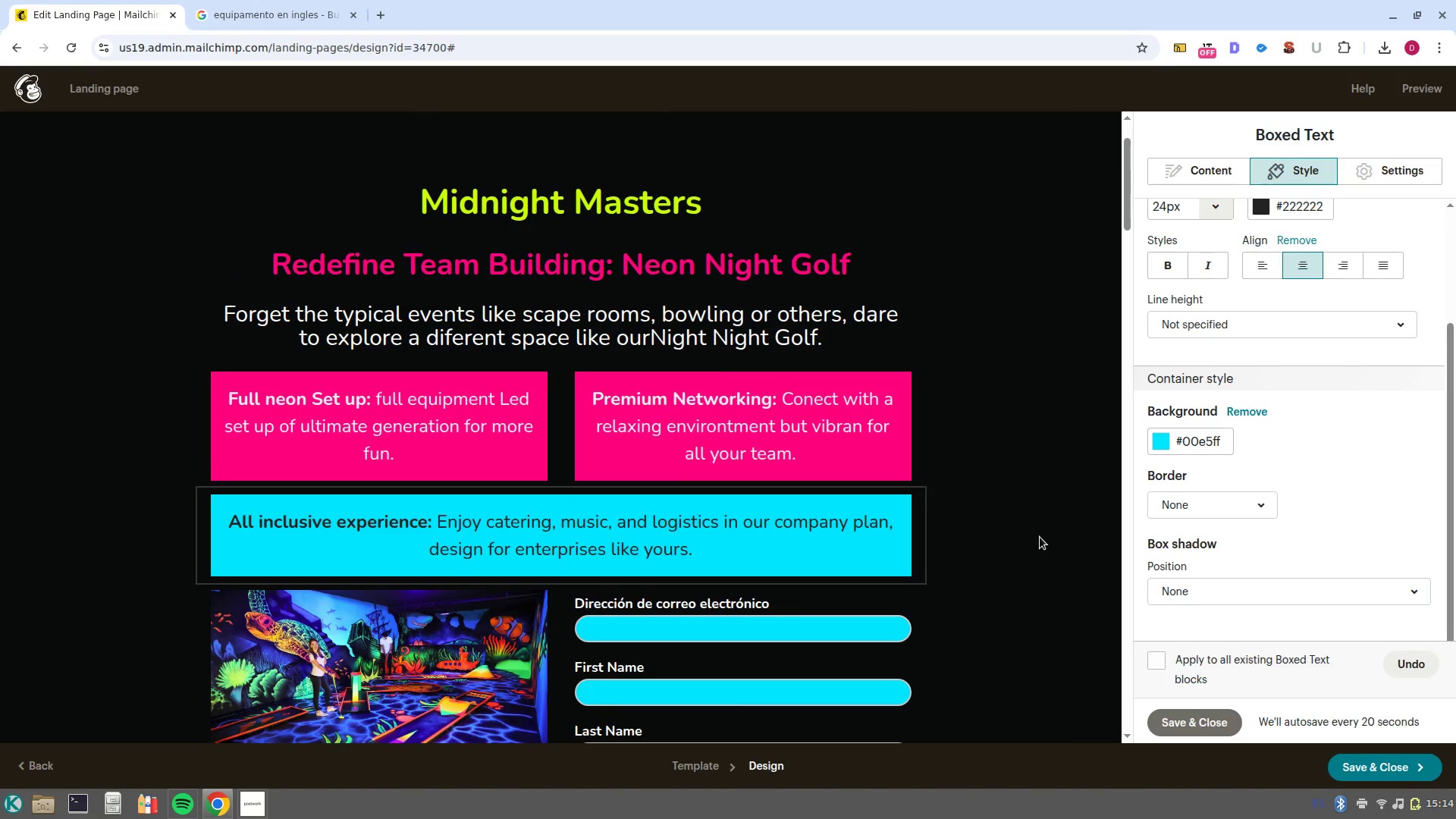 
scroll: coordinate [1038, 522], scroll_direction: down, amount: 1.0
 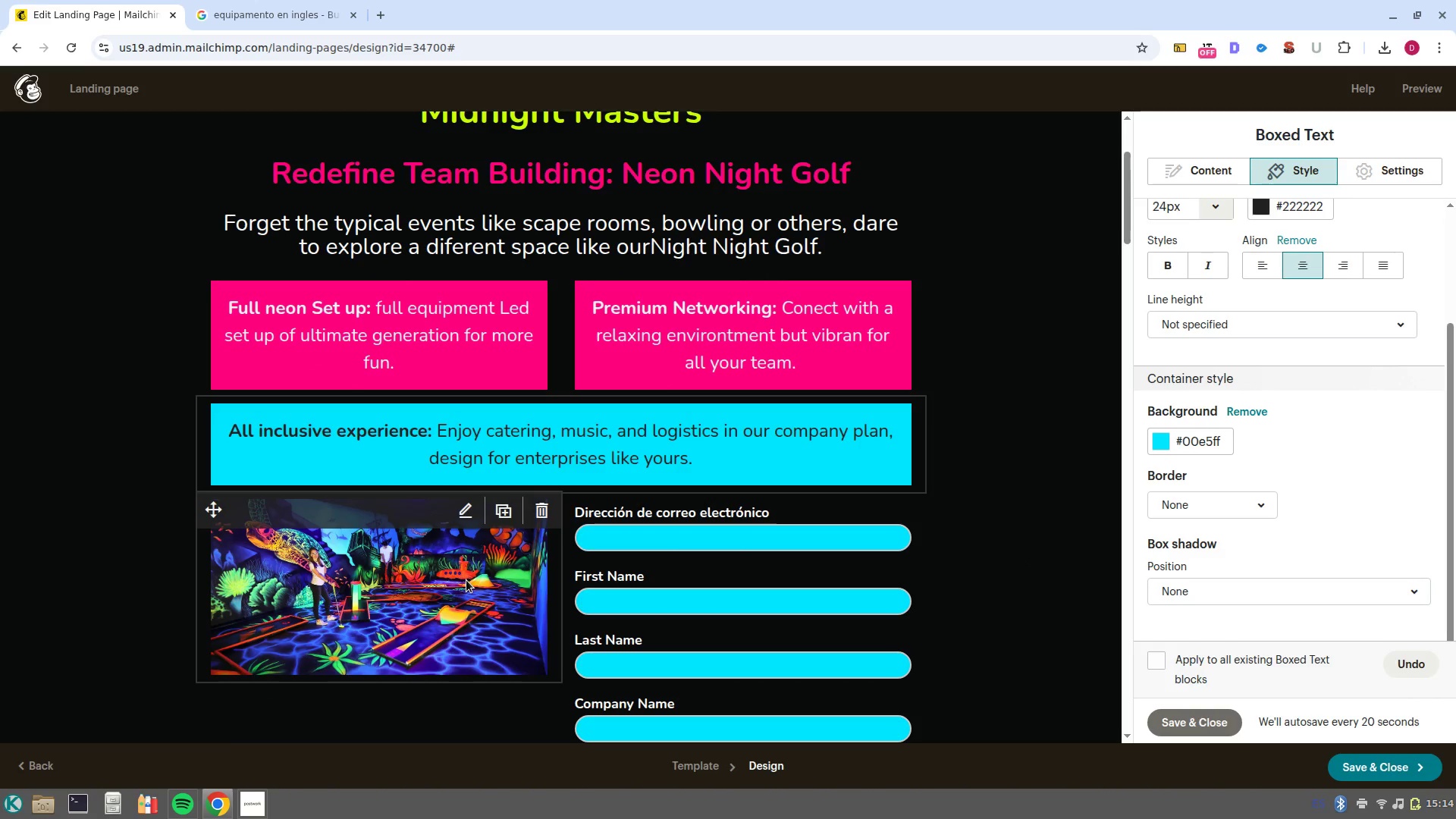 
left_click([466, 580])
 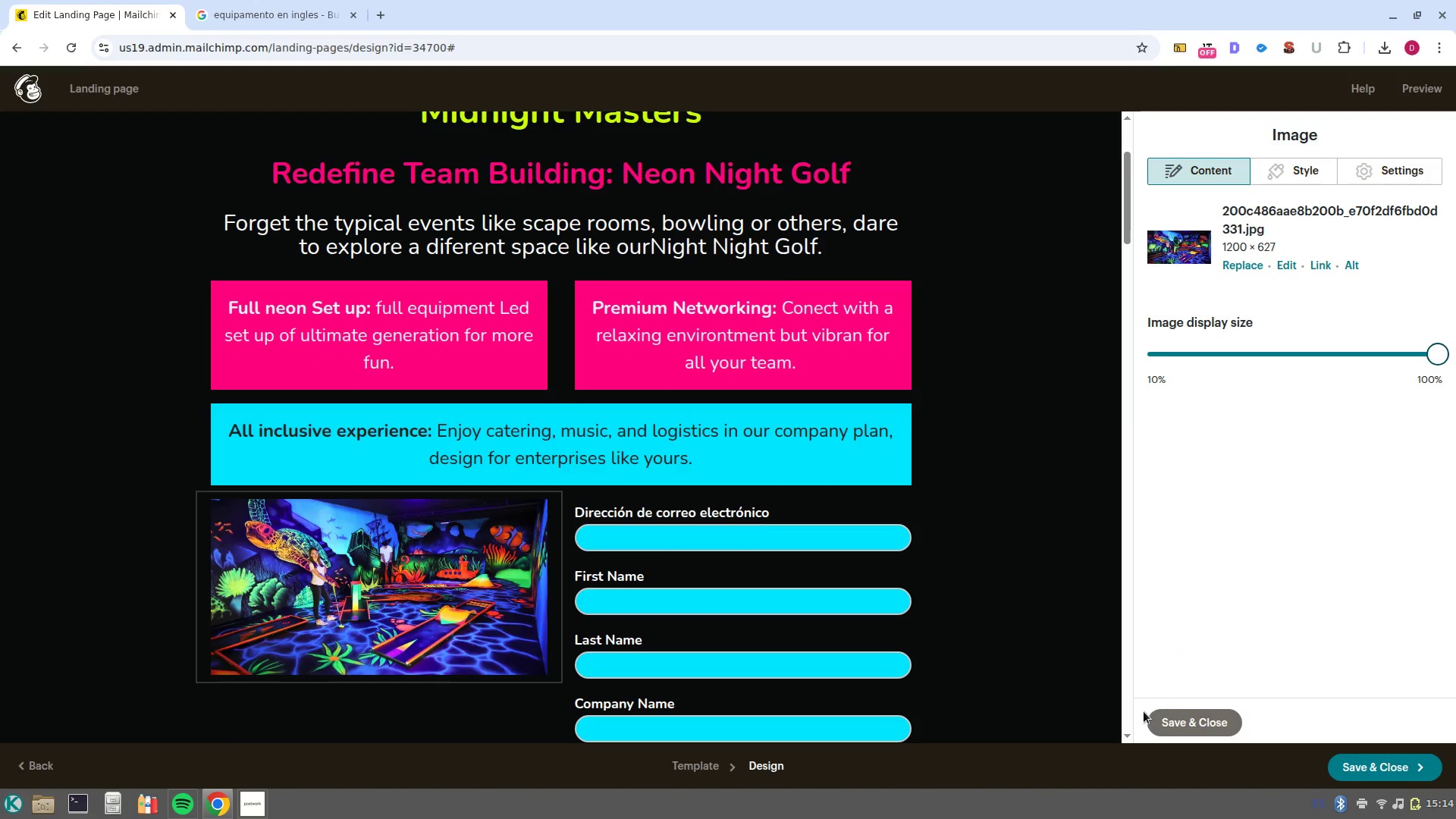 
left_click([1181, 715])
 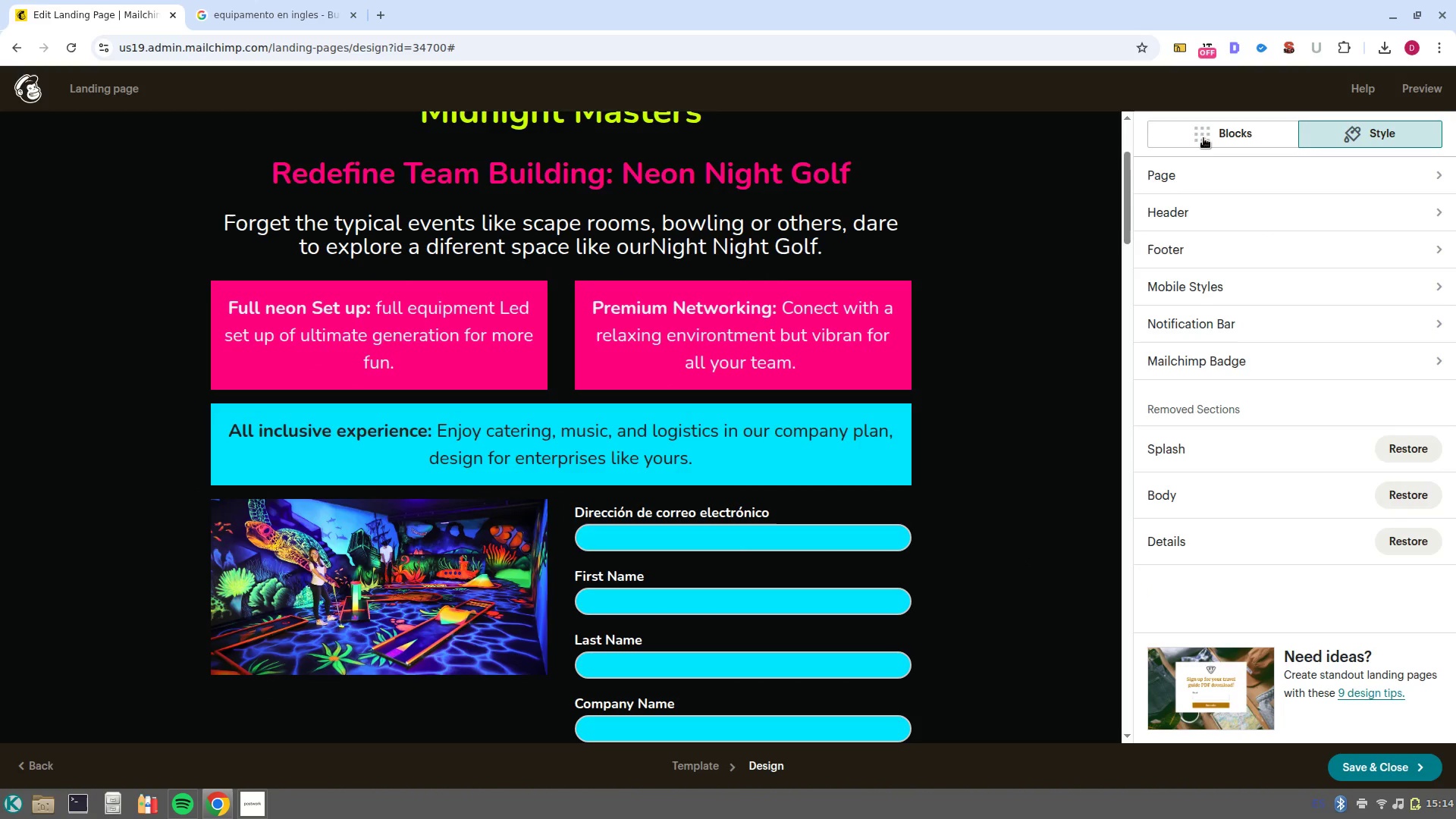 
left_click([1203, 137])
 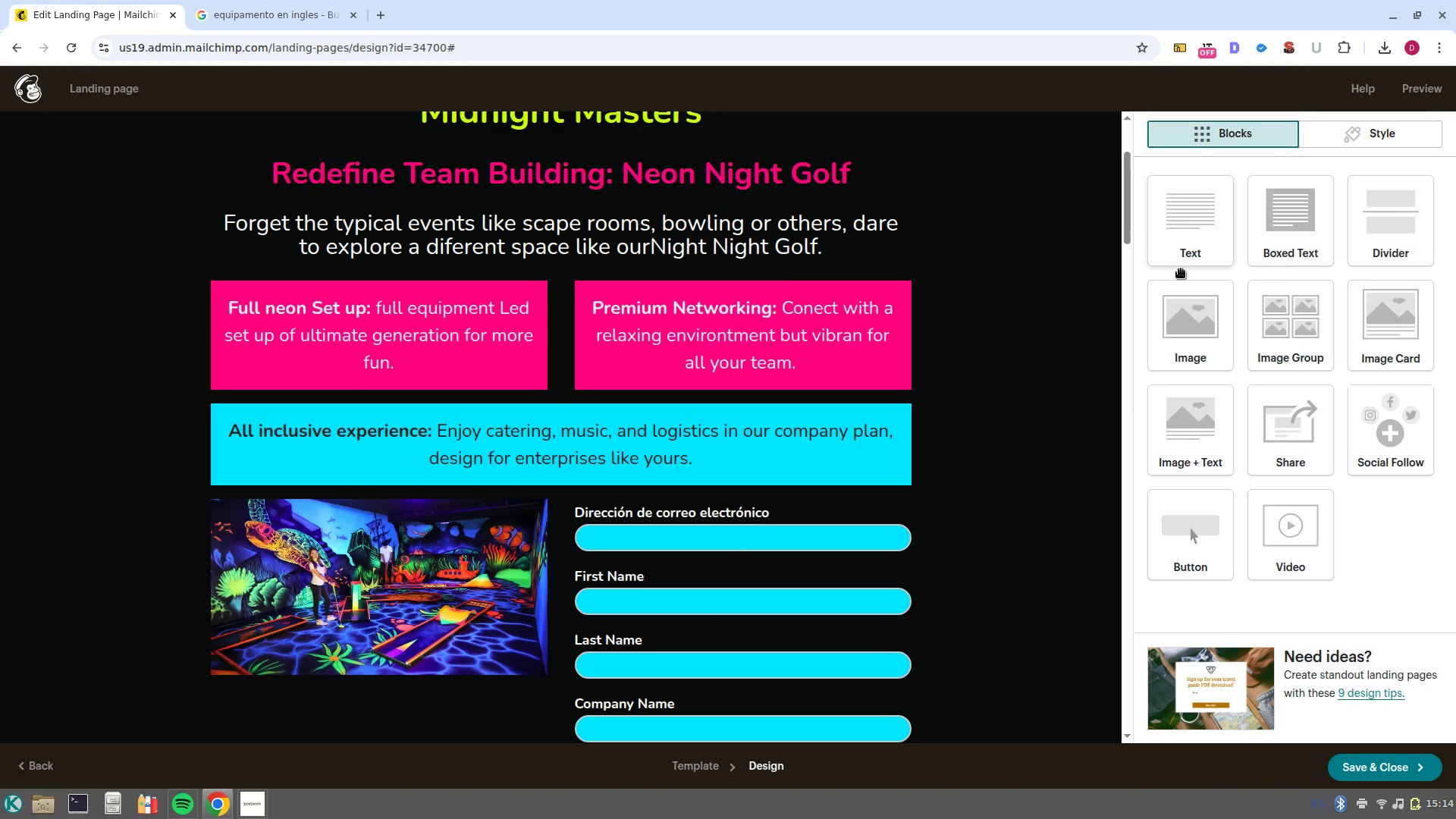 
left_click_drag(start_coordinate=[1212, 228], to_coordinate=[716, 511])
 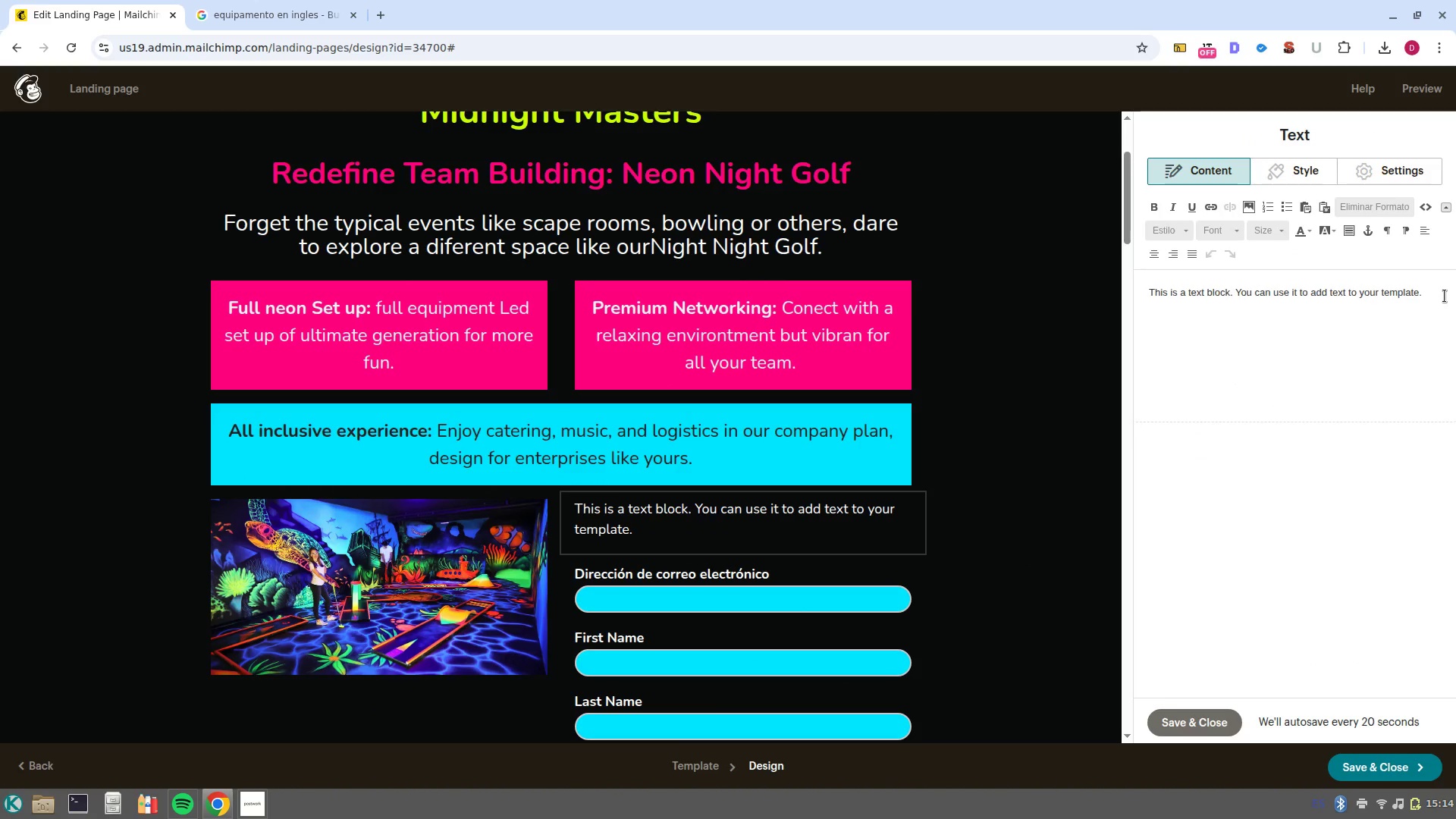 
left_click_drag(start_coordinate=[1445, 295], to_coordinate=[1013, 296])
 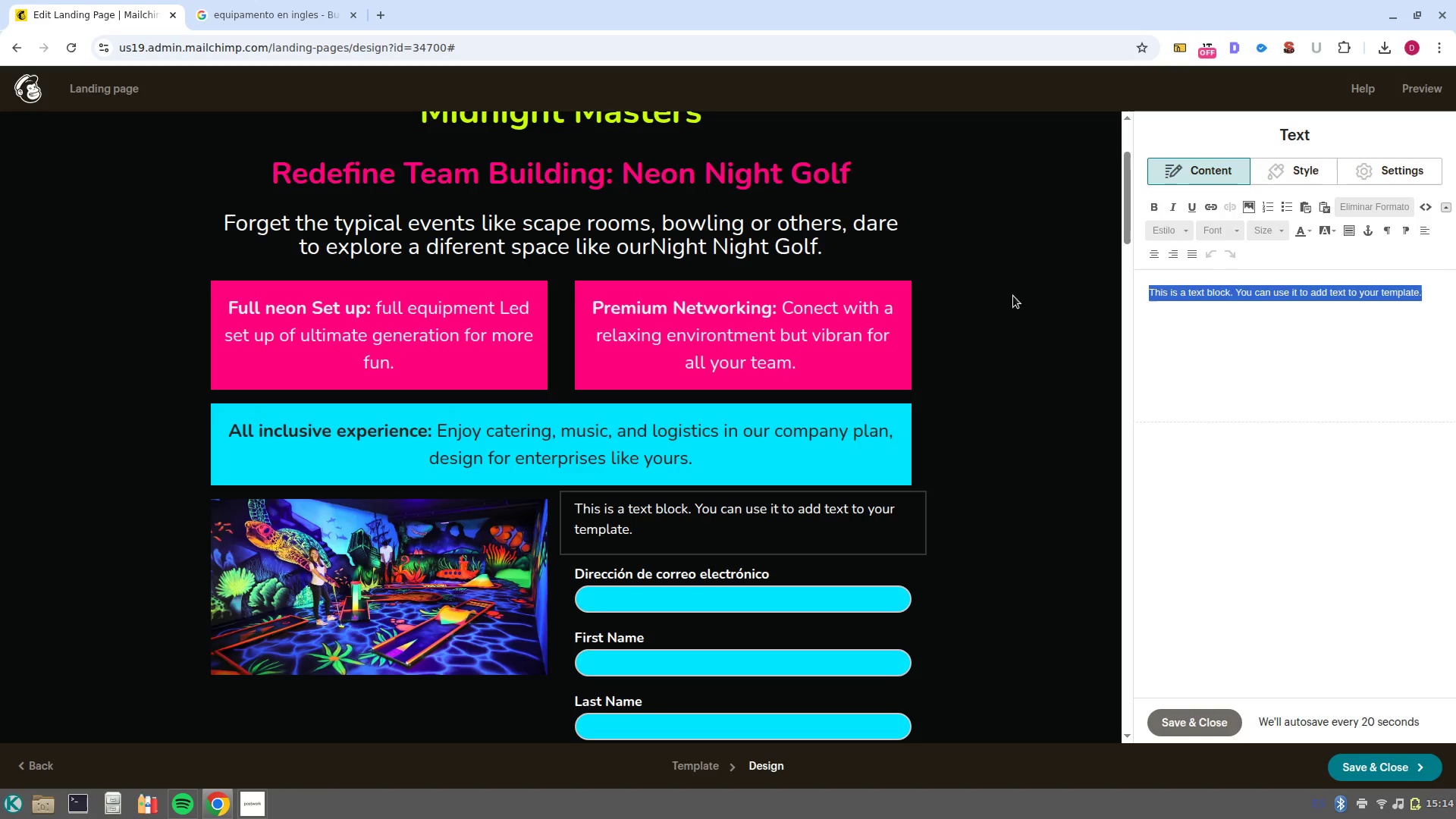 
type(Ready for the hih)
key(Backspace)
type(ghlight of the quarter_ Get our corporate event f)
key(Backspace)
type(guide)
 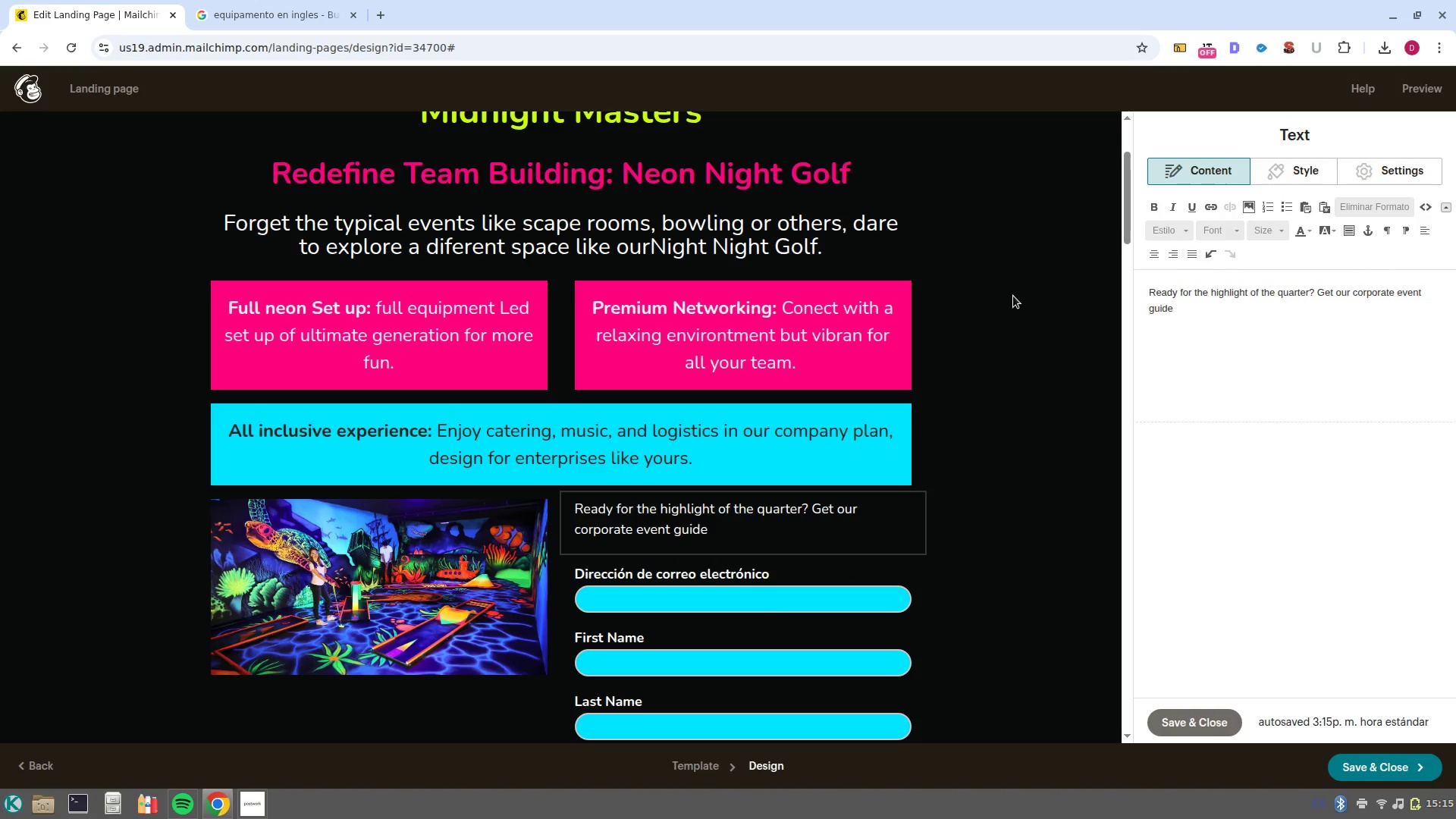 
wait(5.66)
 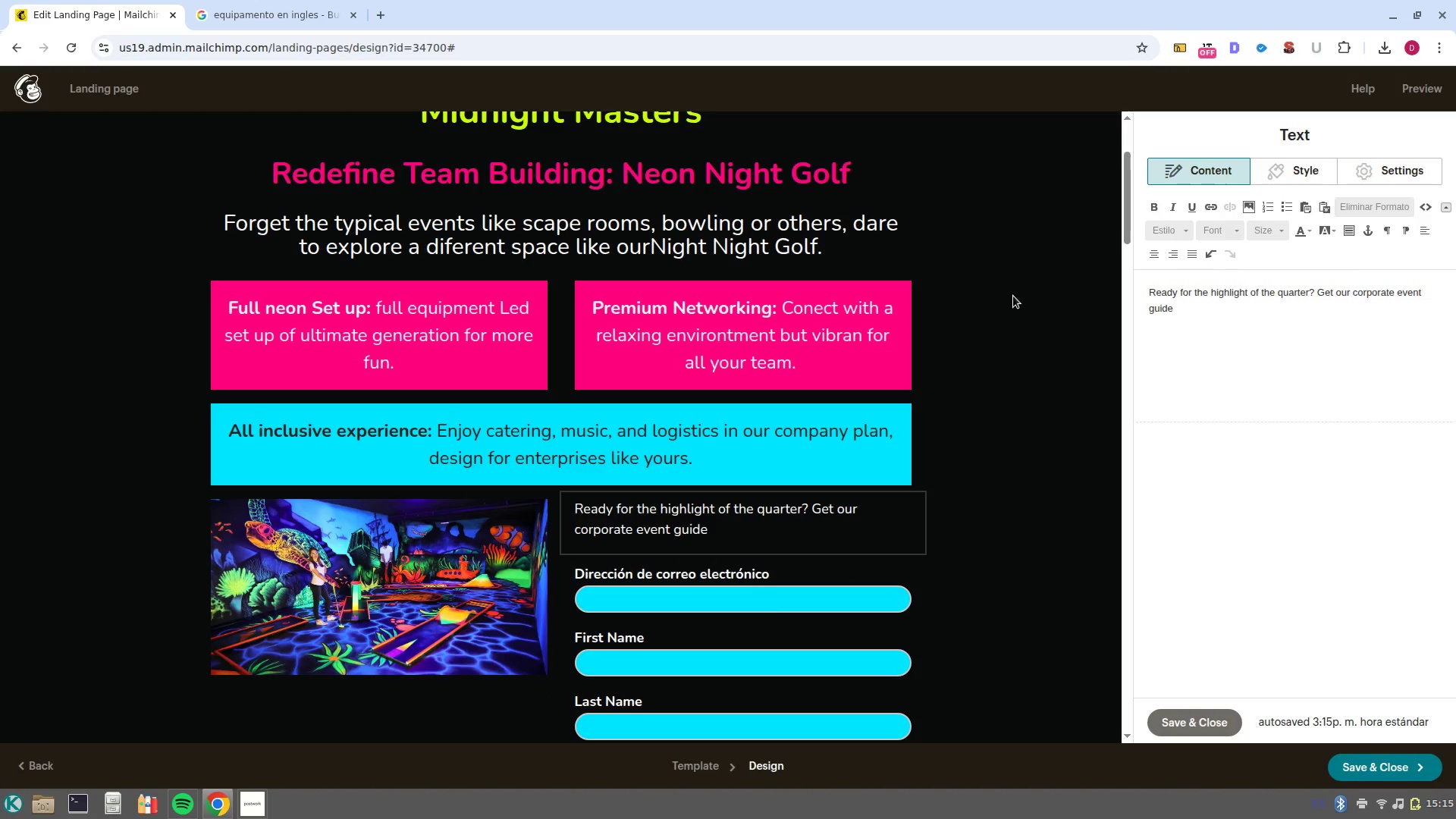 
left_click([851, 544])
 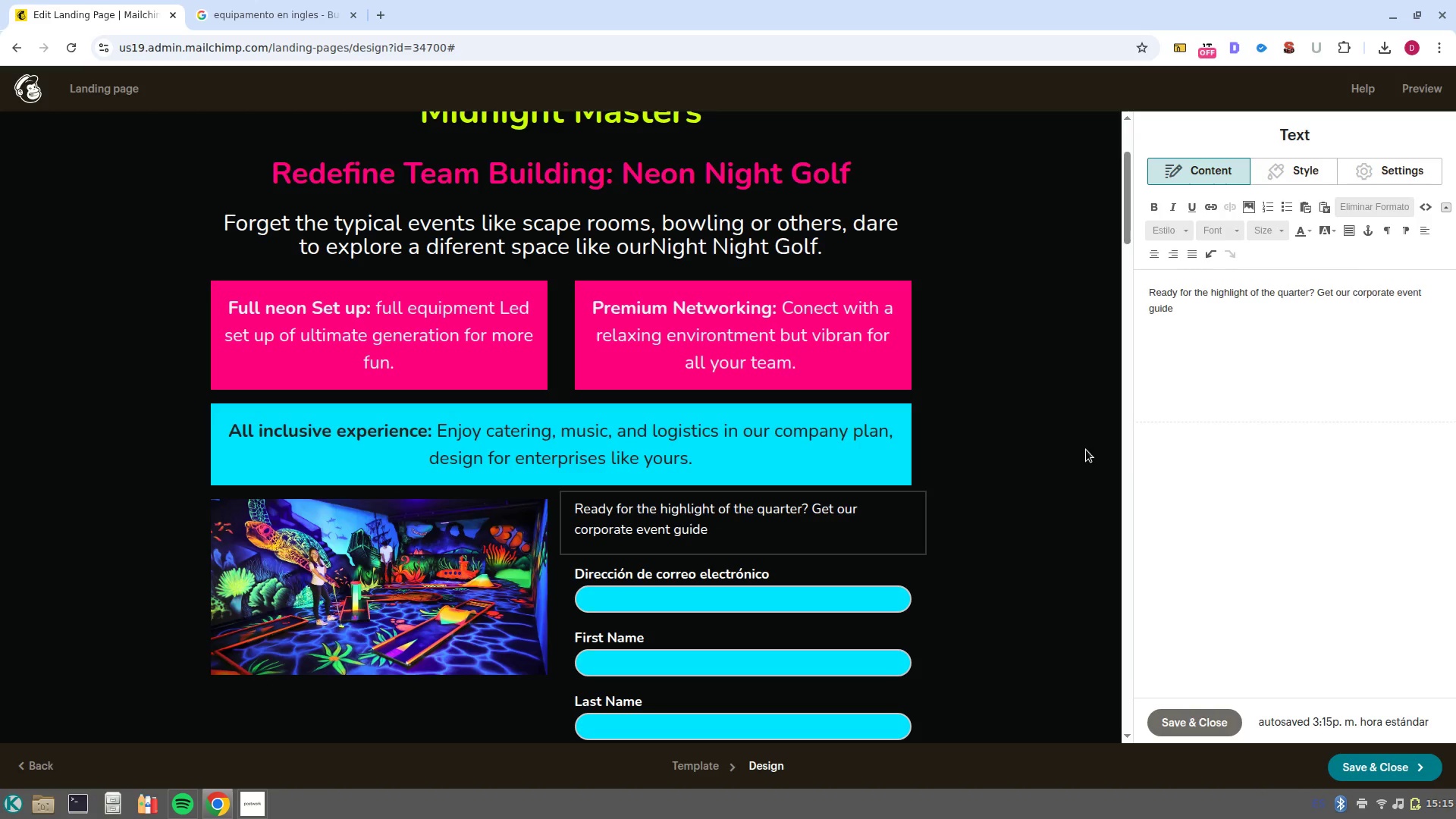 
left_click([1086, 450])
 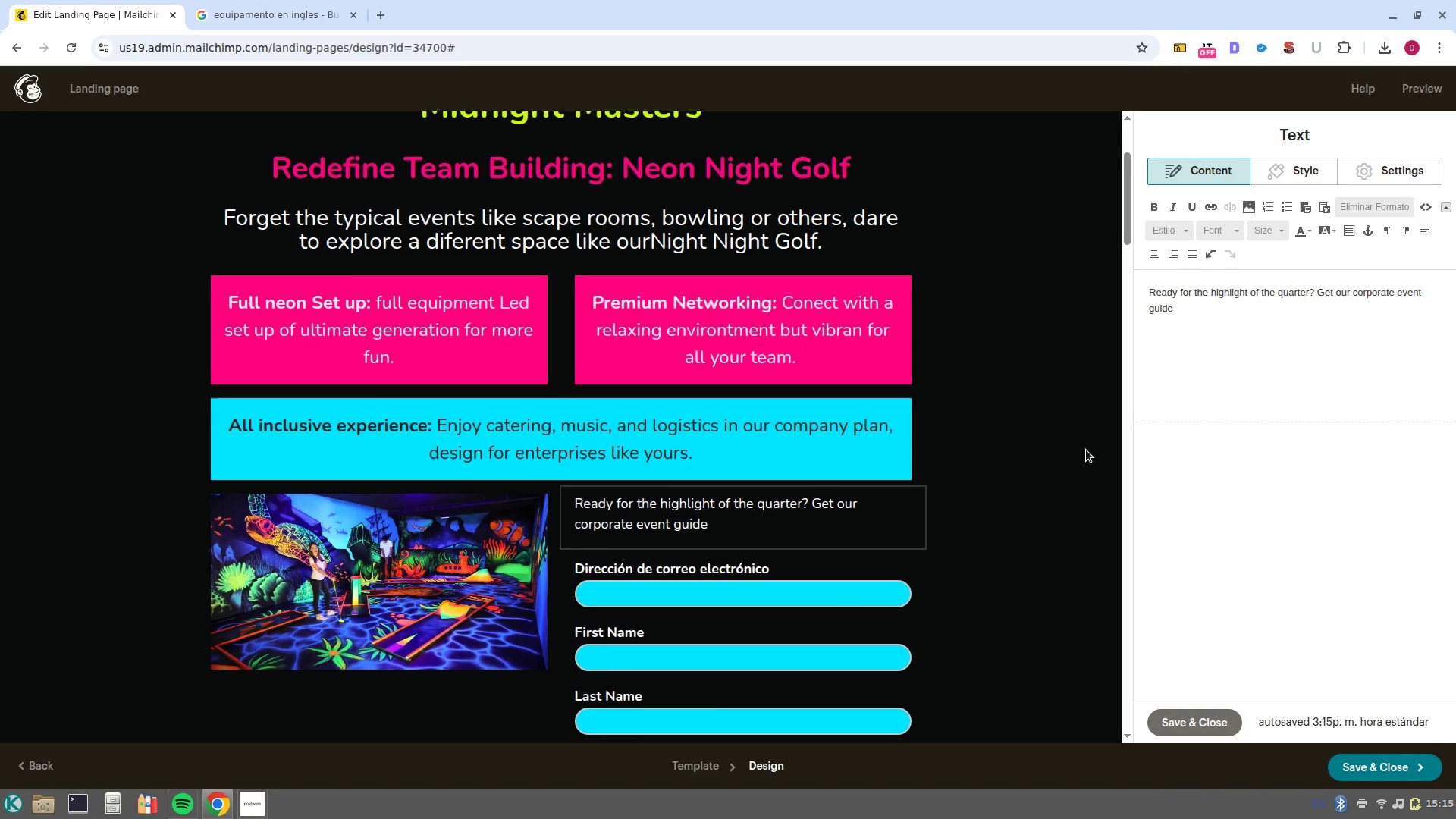 
scroll: coordinate [1086, 450], scroll_direction: down, amount: 2.0
 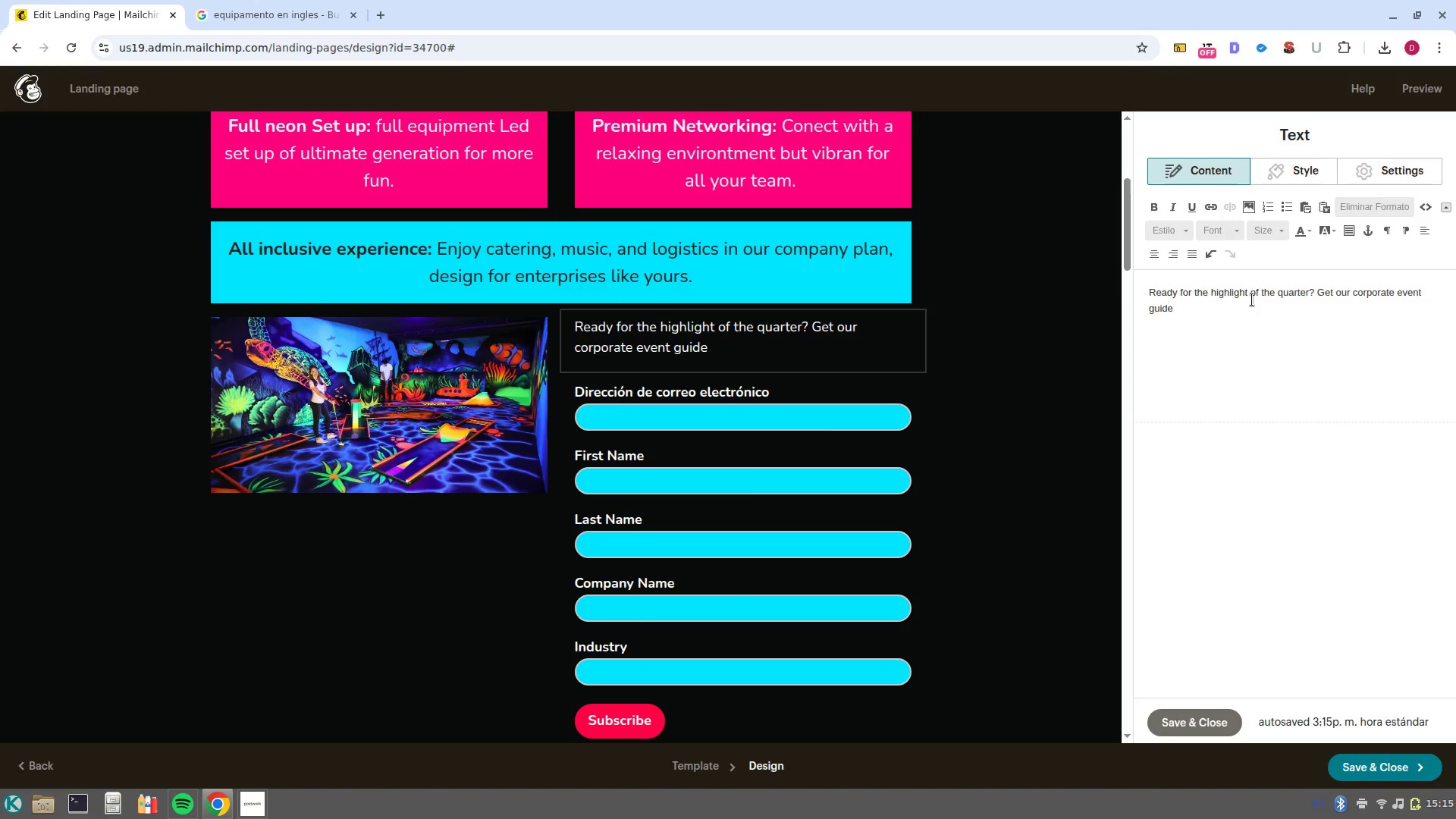 
left_click([1249, 311])
 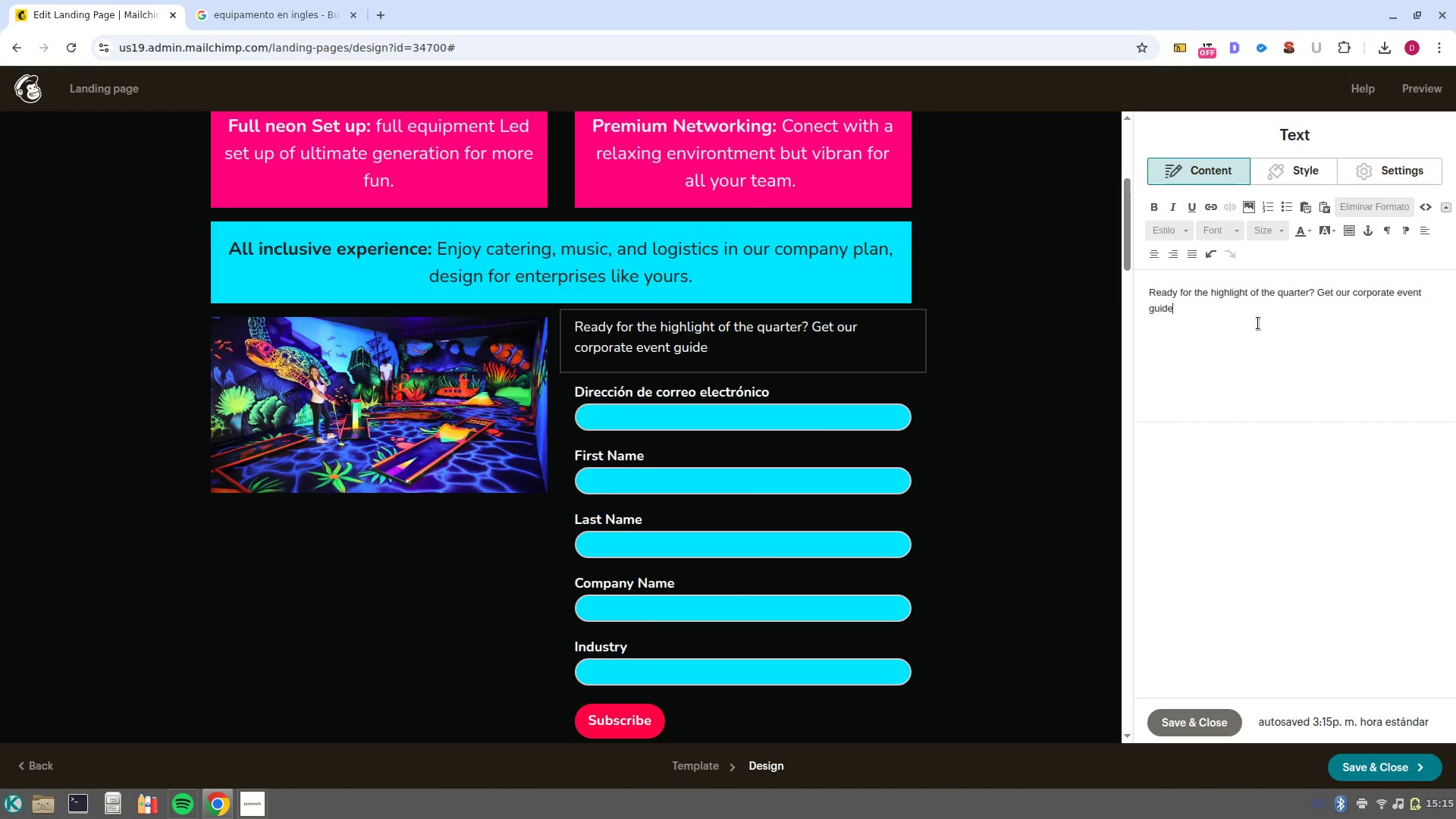 
left_click_drag(start_coordinate=[1258, 323], to_coordinate=[1144, 269])
 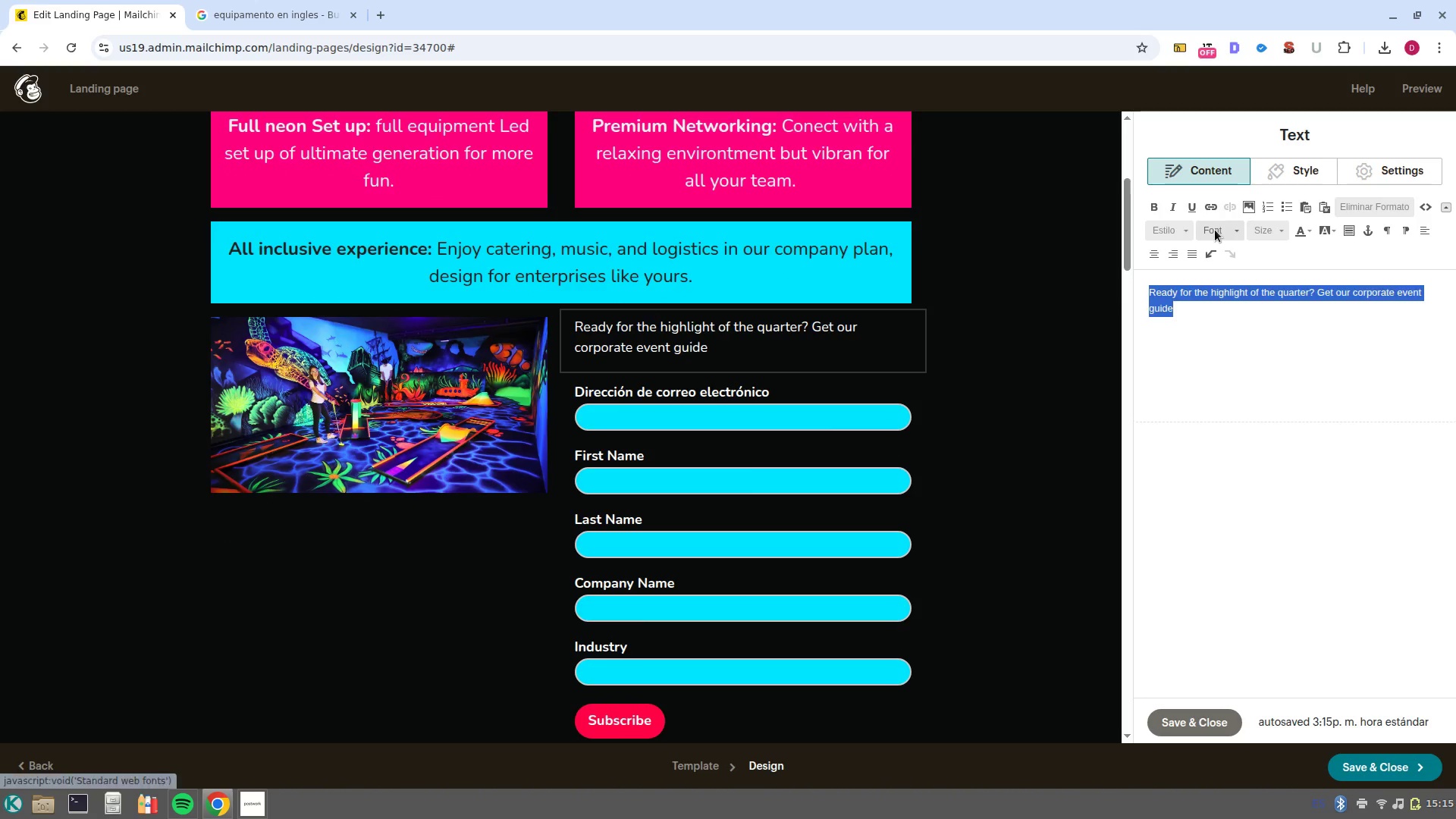 
left_click([1215, 230])
 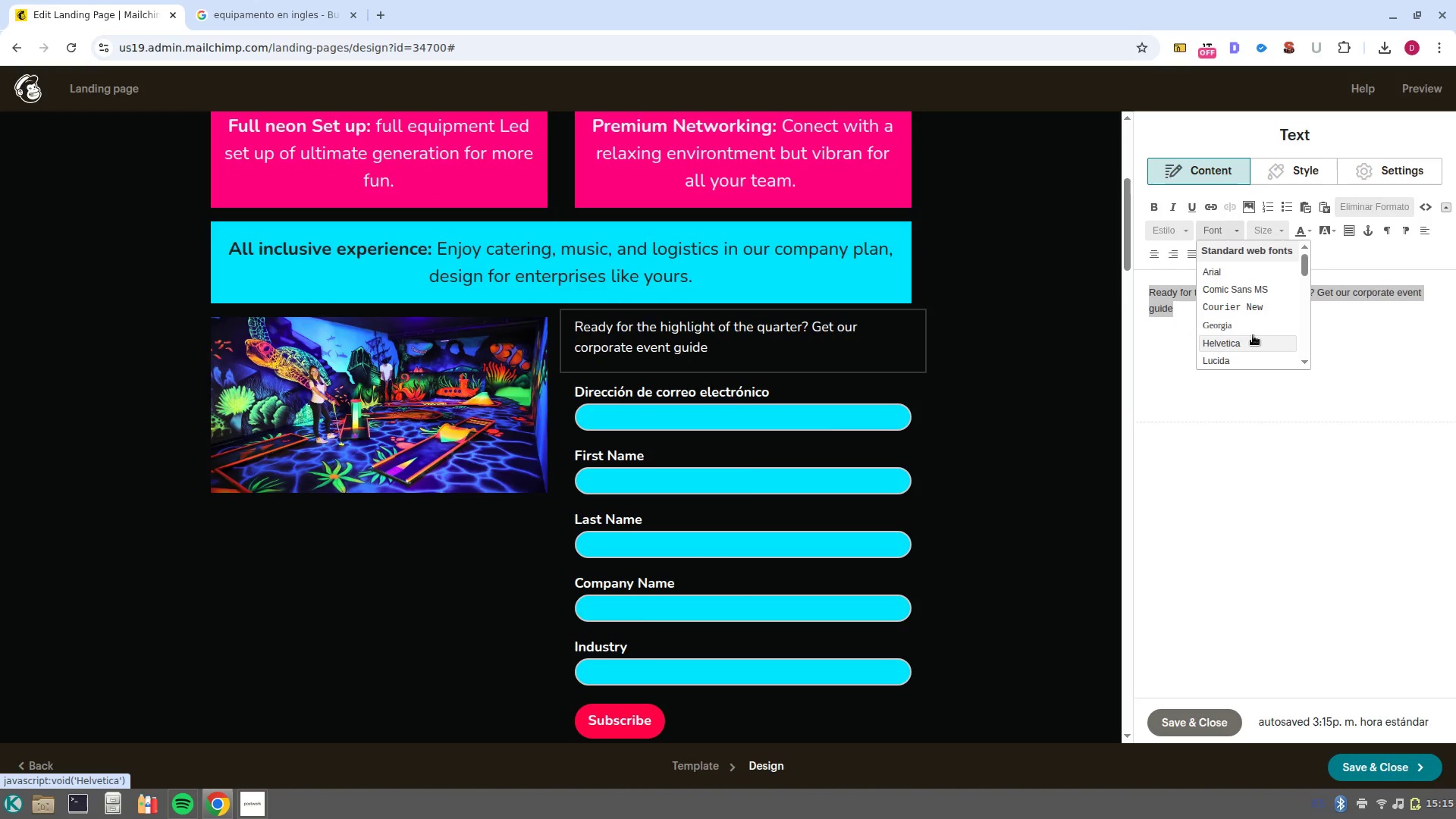 
scroll: coordinate [1253, 337], scroll_direction: down, amount: 2.0
 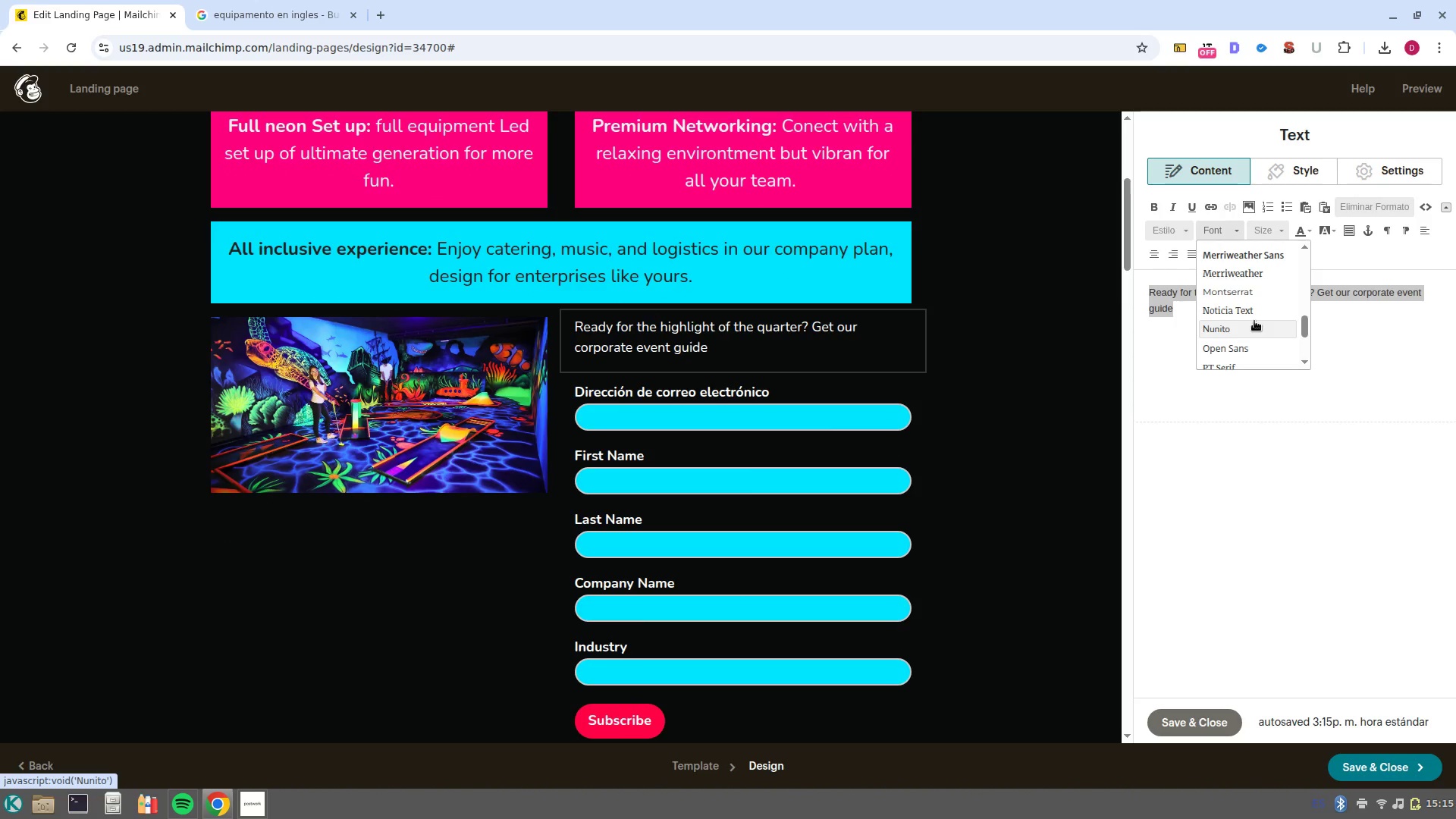 
left_click([1256, 330])
 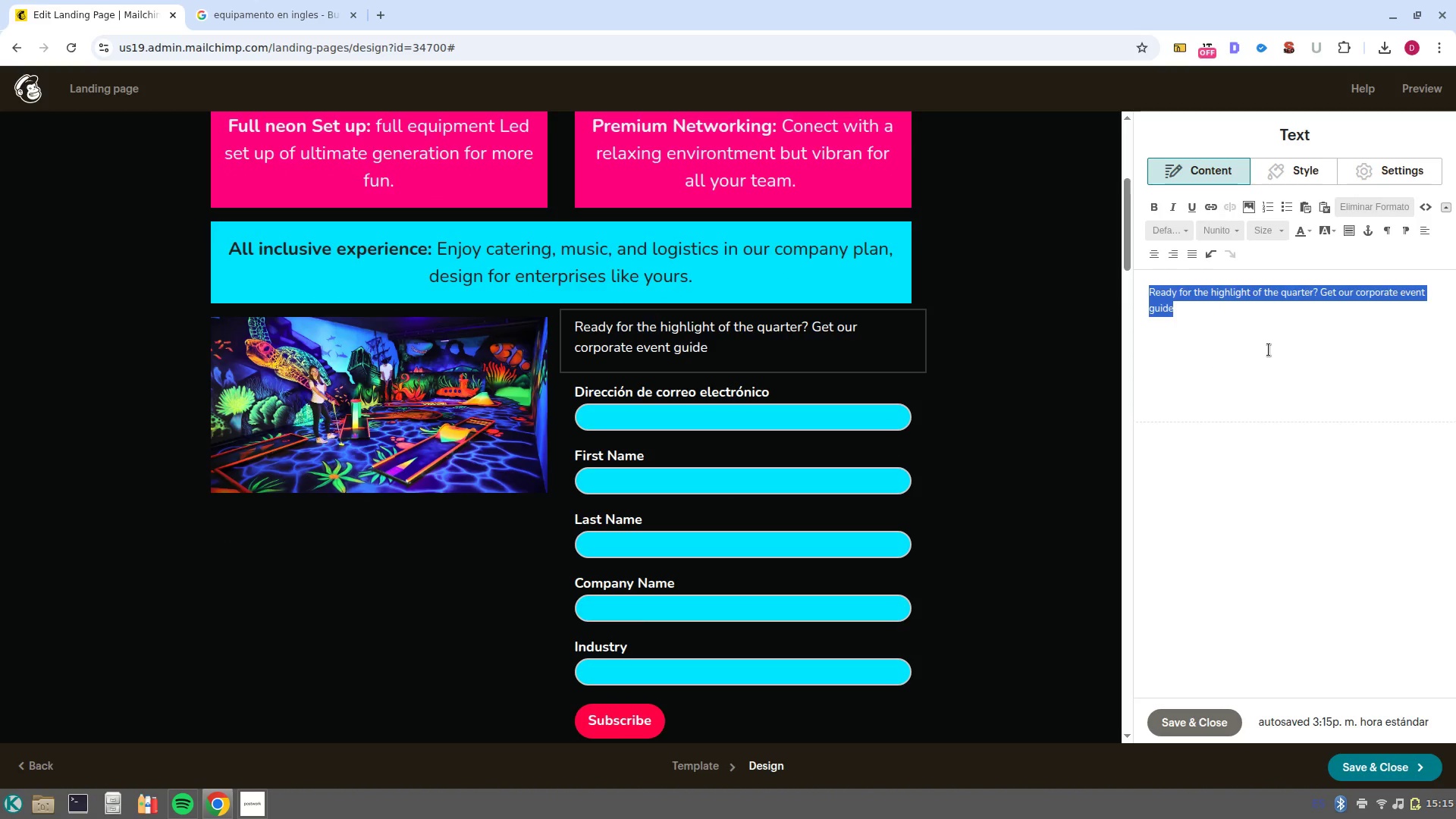 
left_click([1037, 450])
 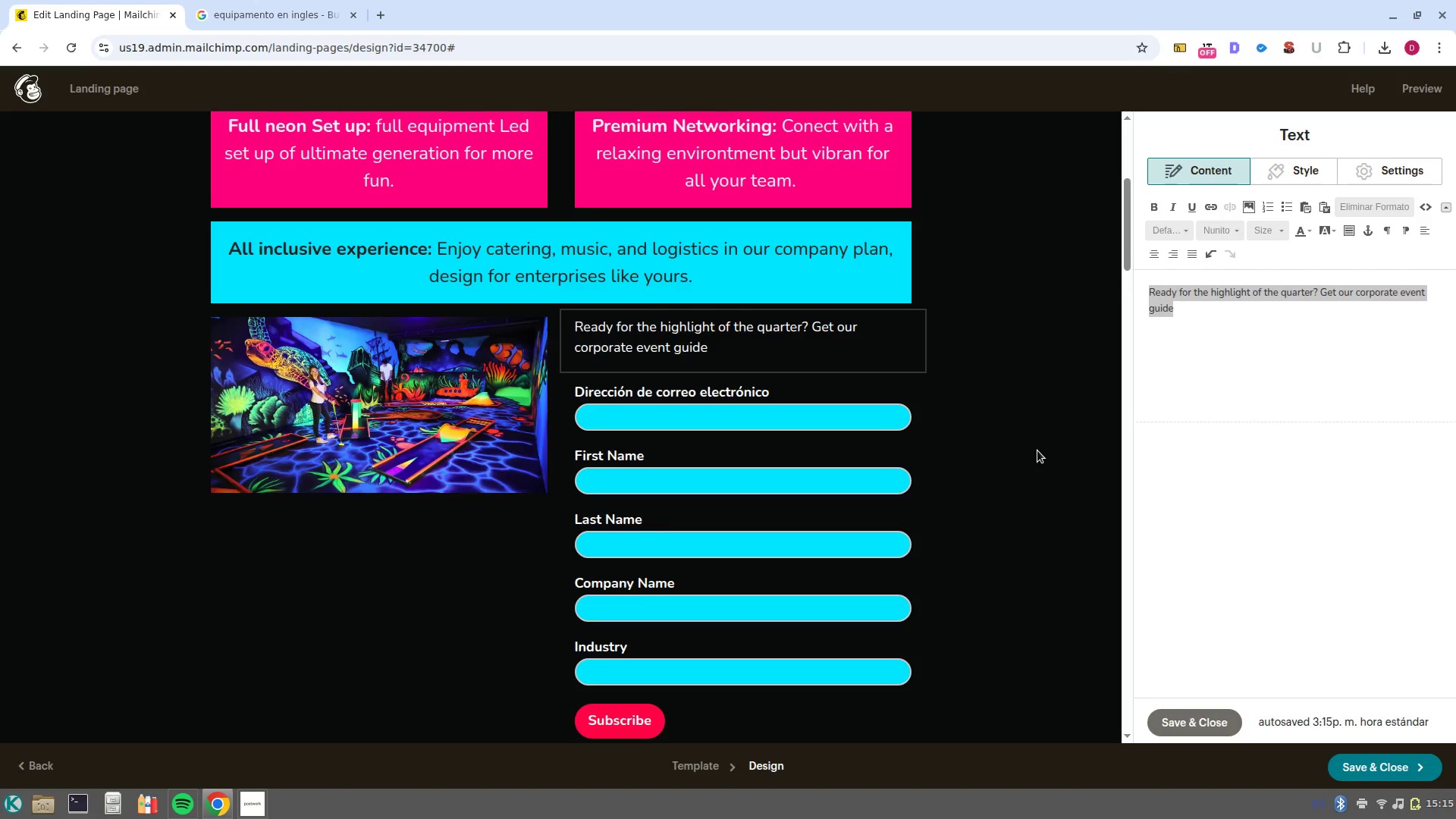 
scroll: coordinate [1037, 450], scroll_direction: down, amount: 1.0
 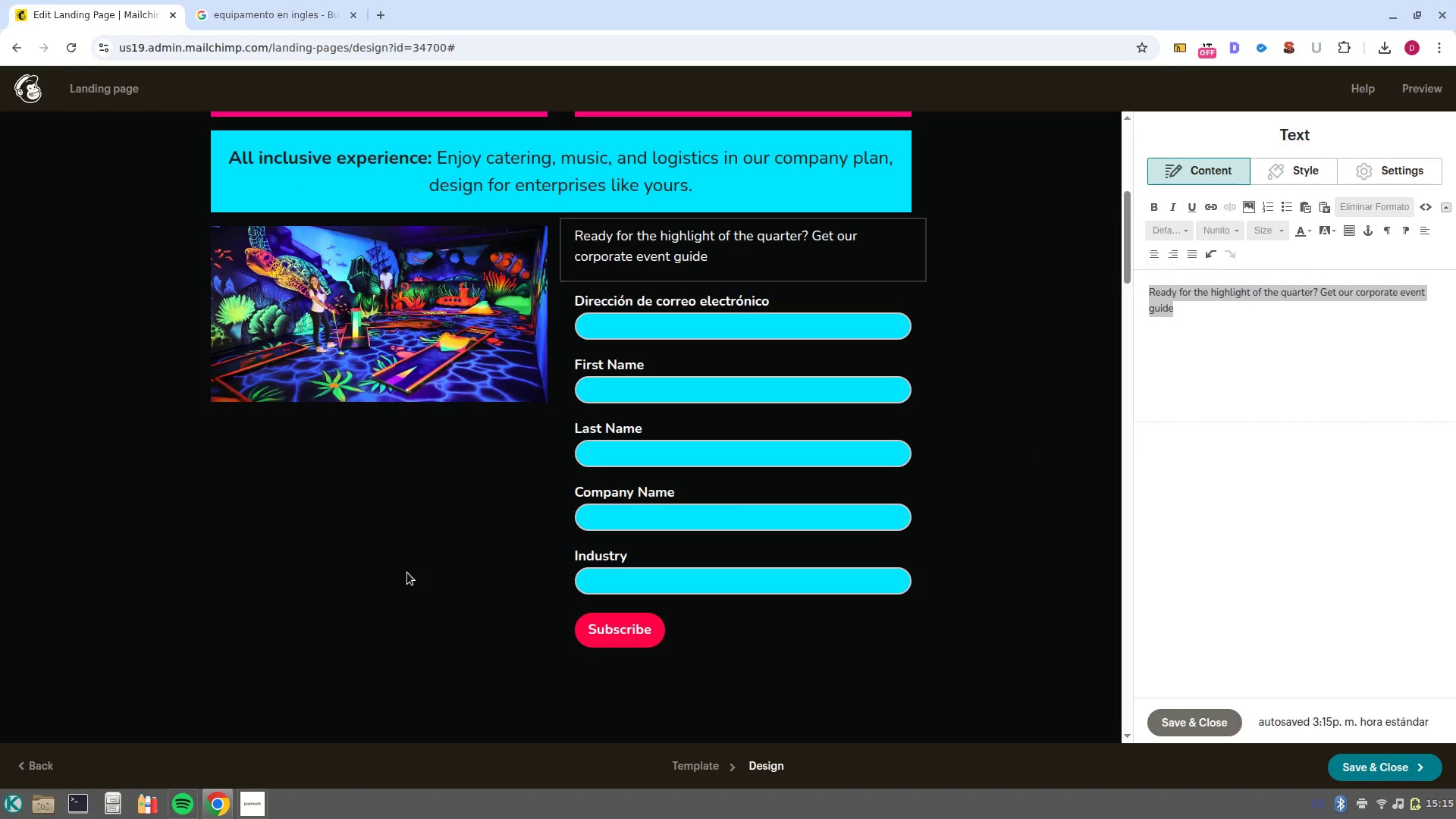 
left_click([391, 323])
 